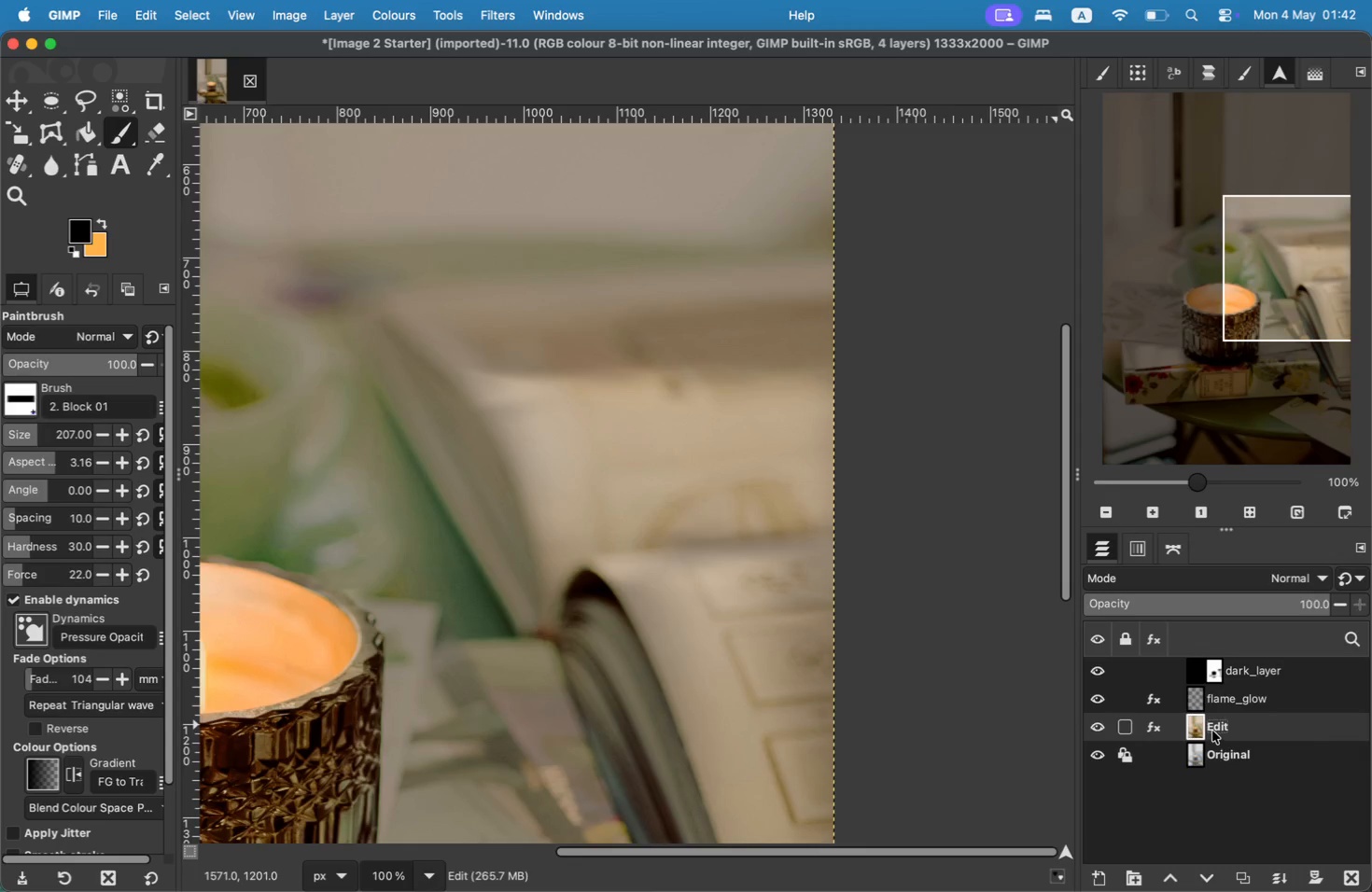 
right_click([1212, 731])
 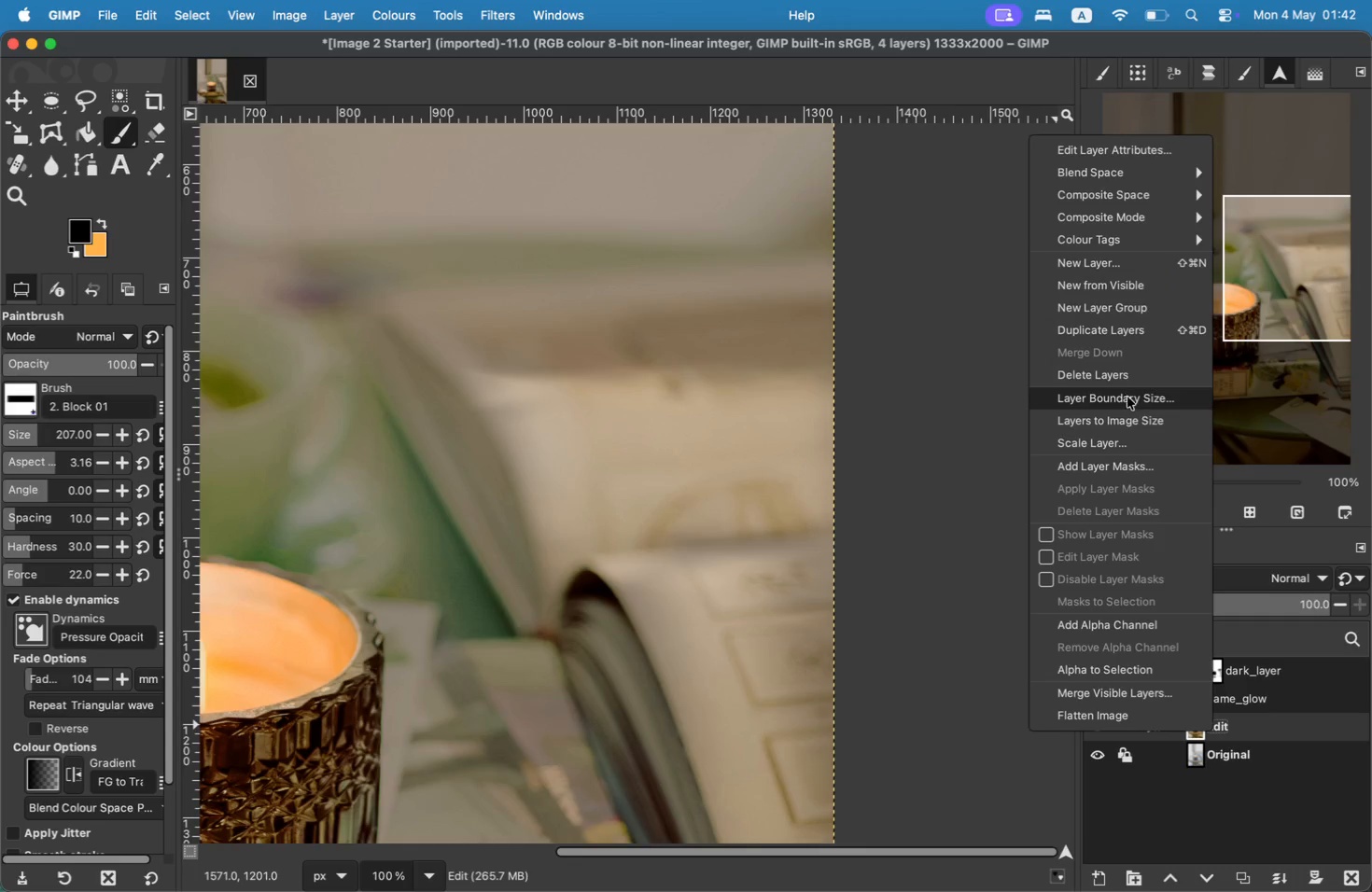 
left_click([1123, 337])
 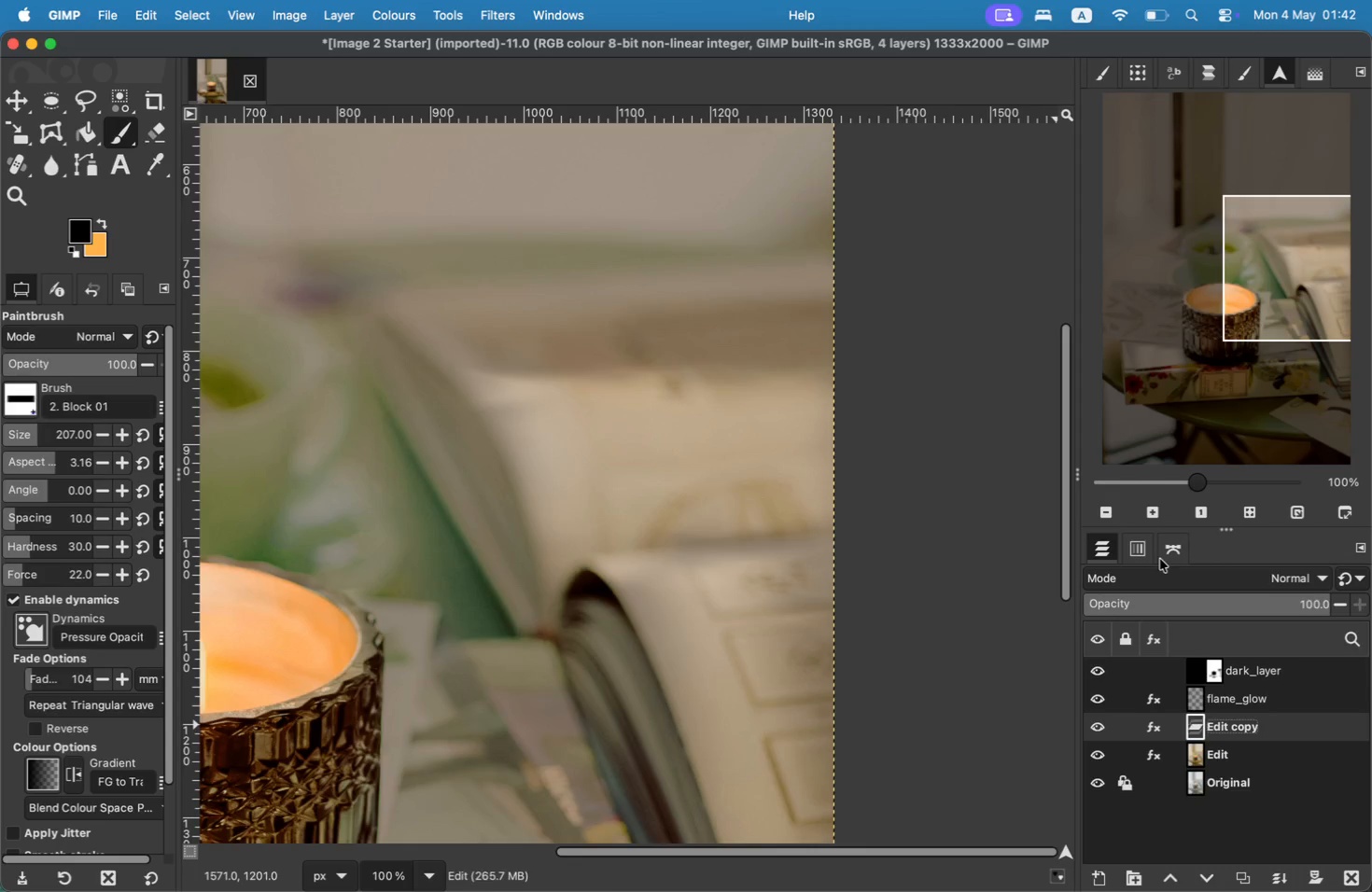 
mouse_move([1218, 718])
 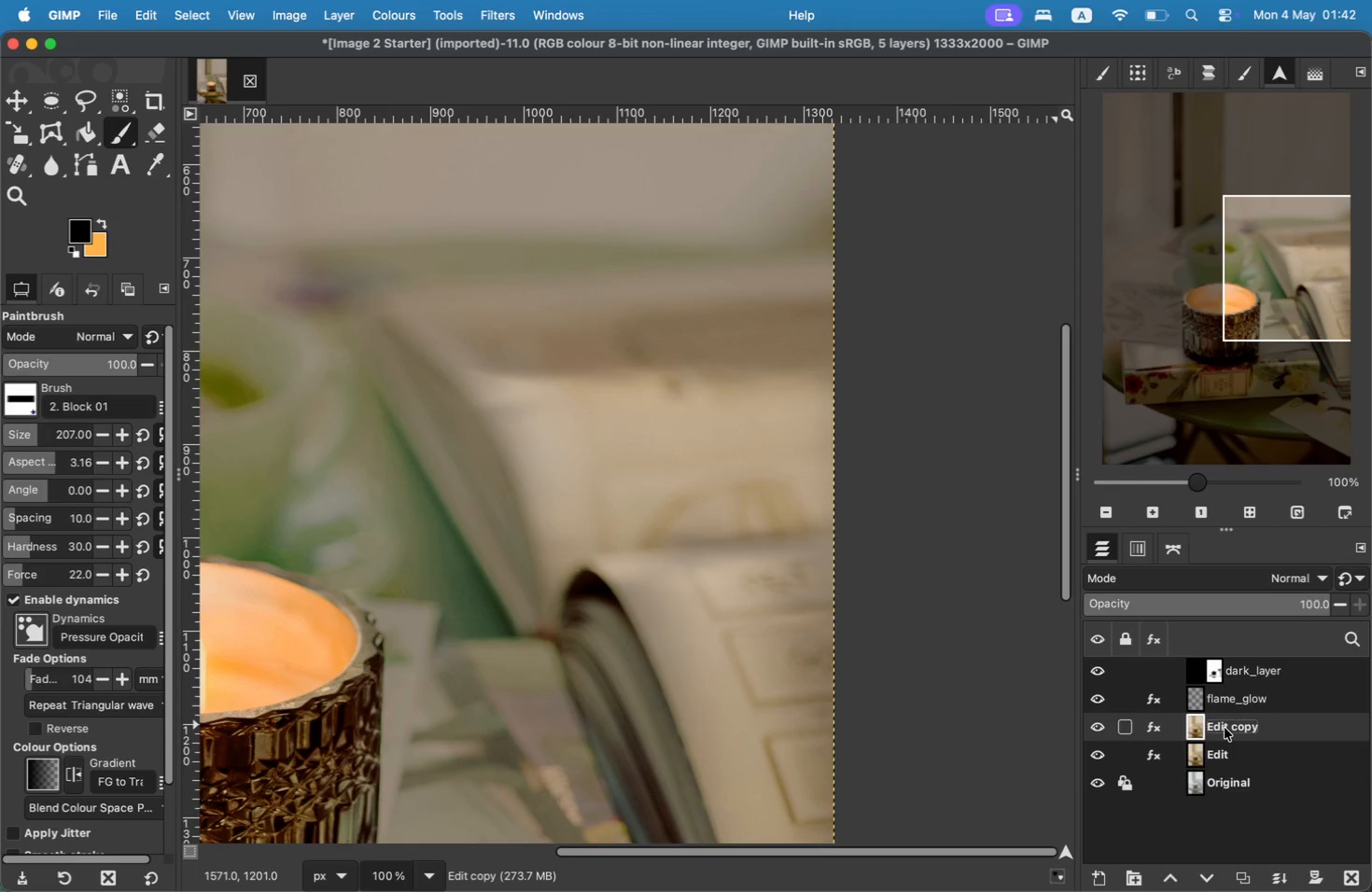 
double_click([1225, 728])
 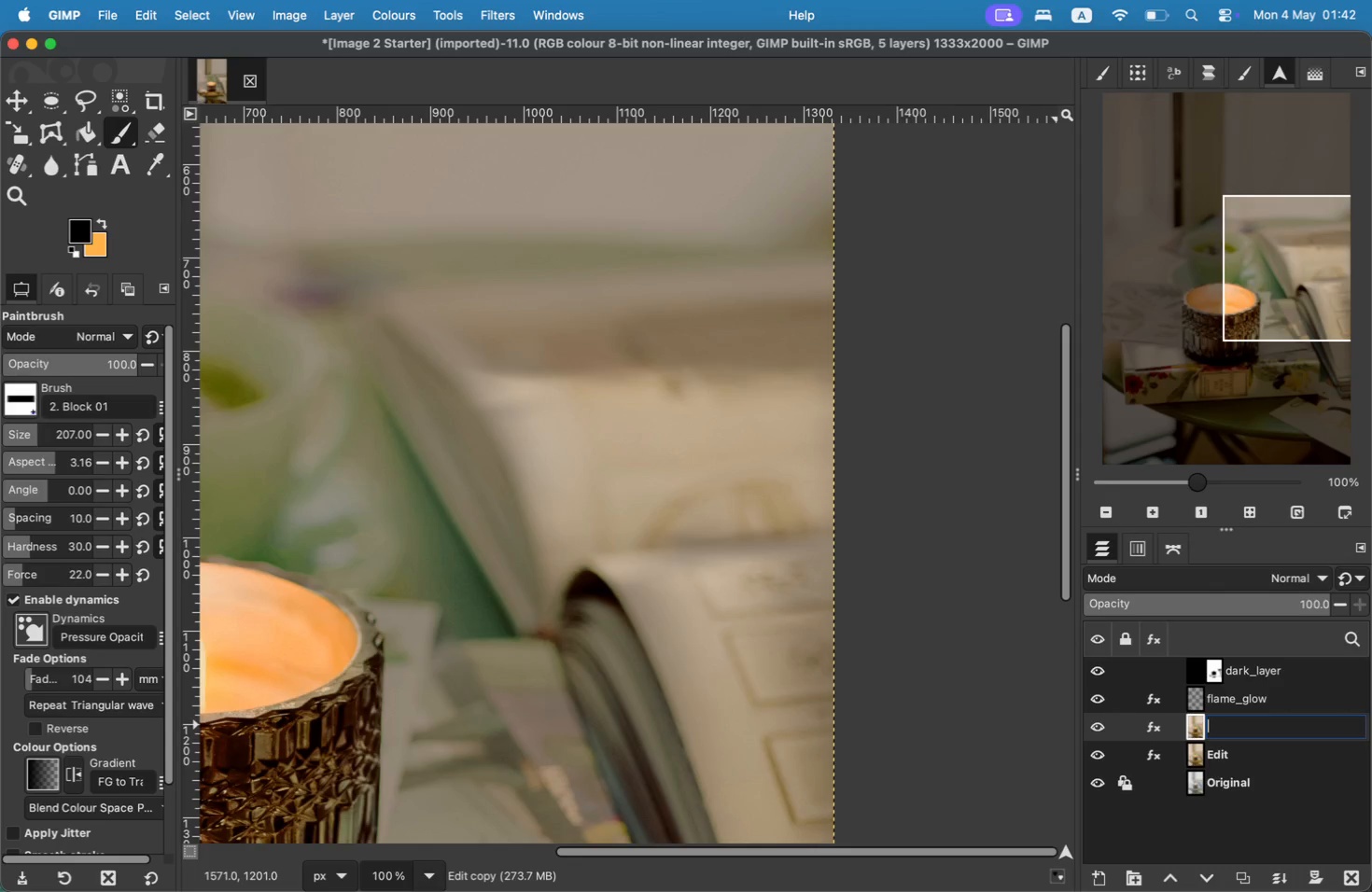 
type(Ba)
key(Backspace)
key(Backspace)
key(Backspace)
type(background_blur)
 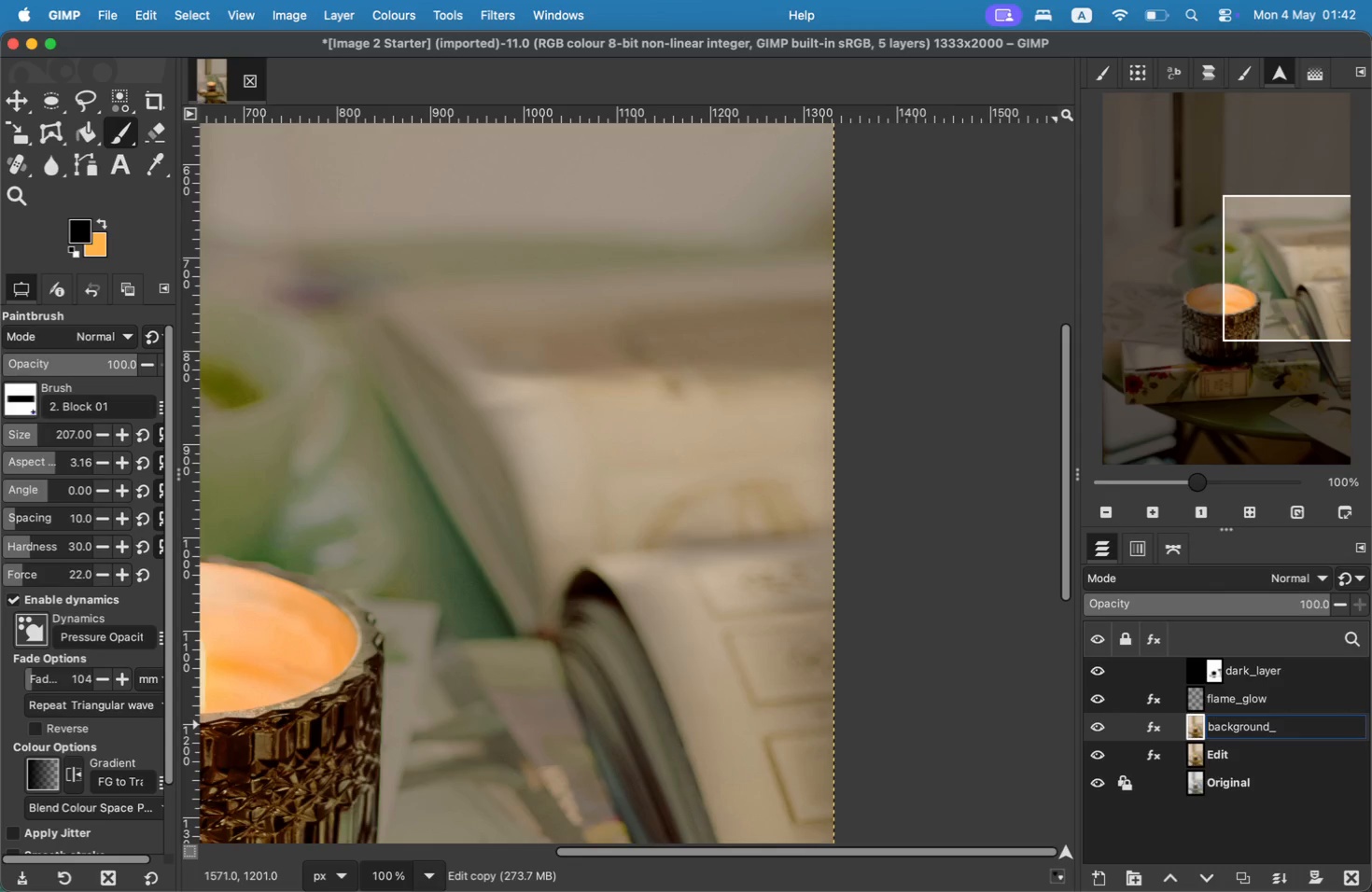 
key(Enter)
 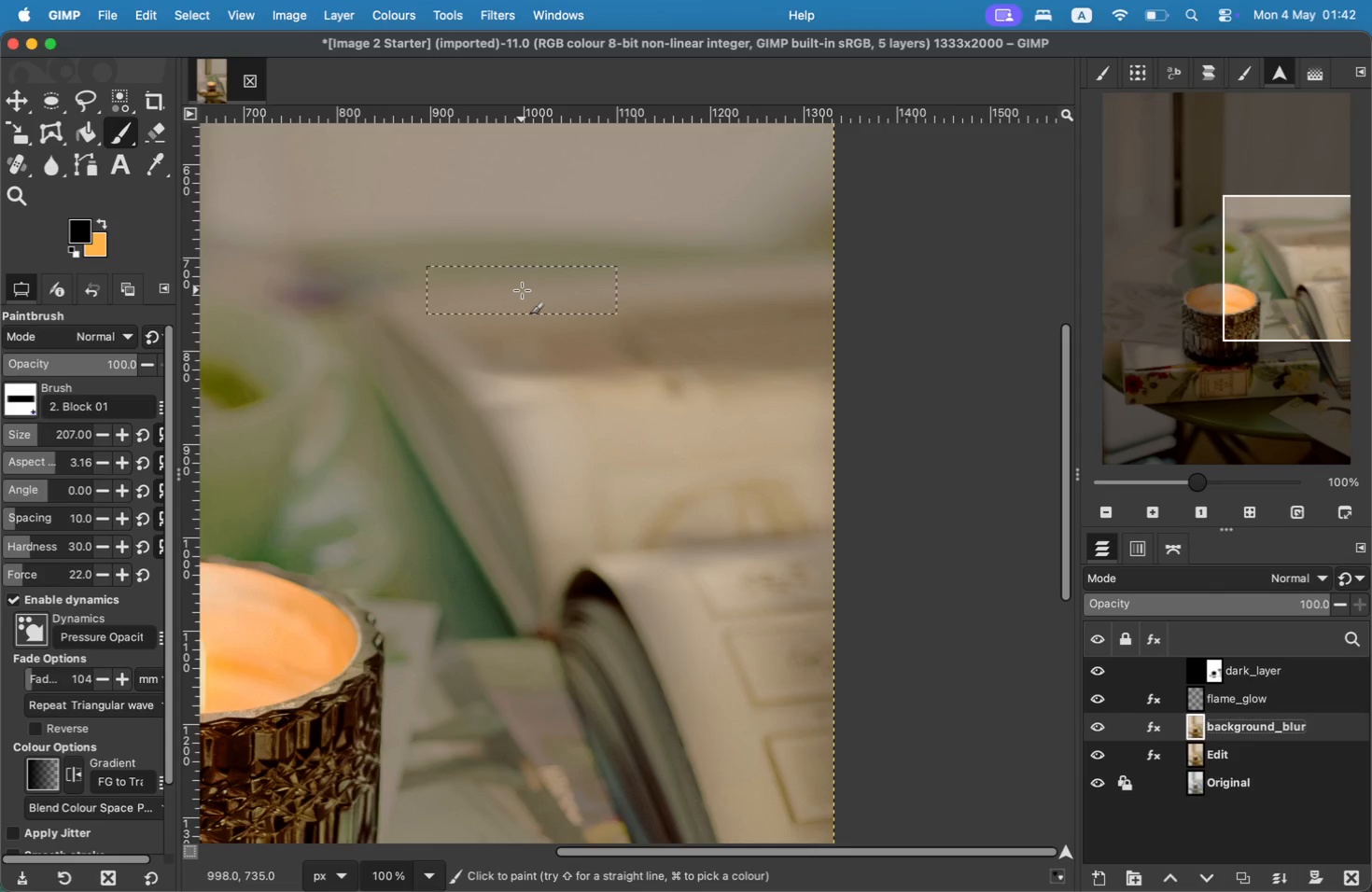 
wait(13.8)
 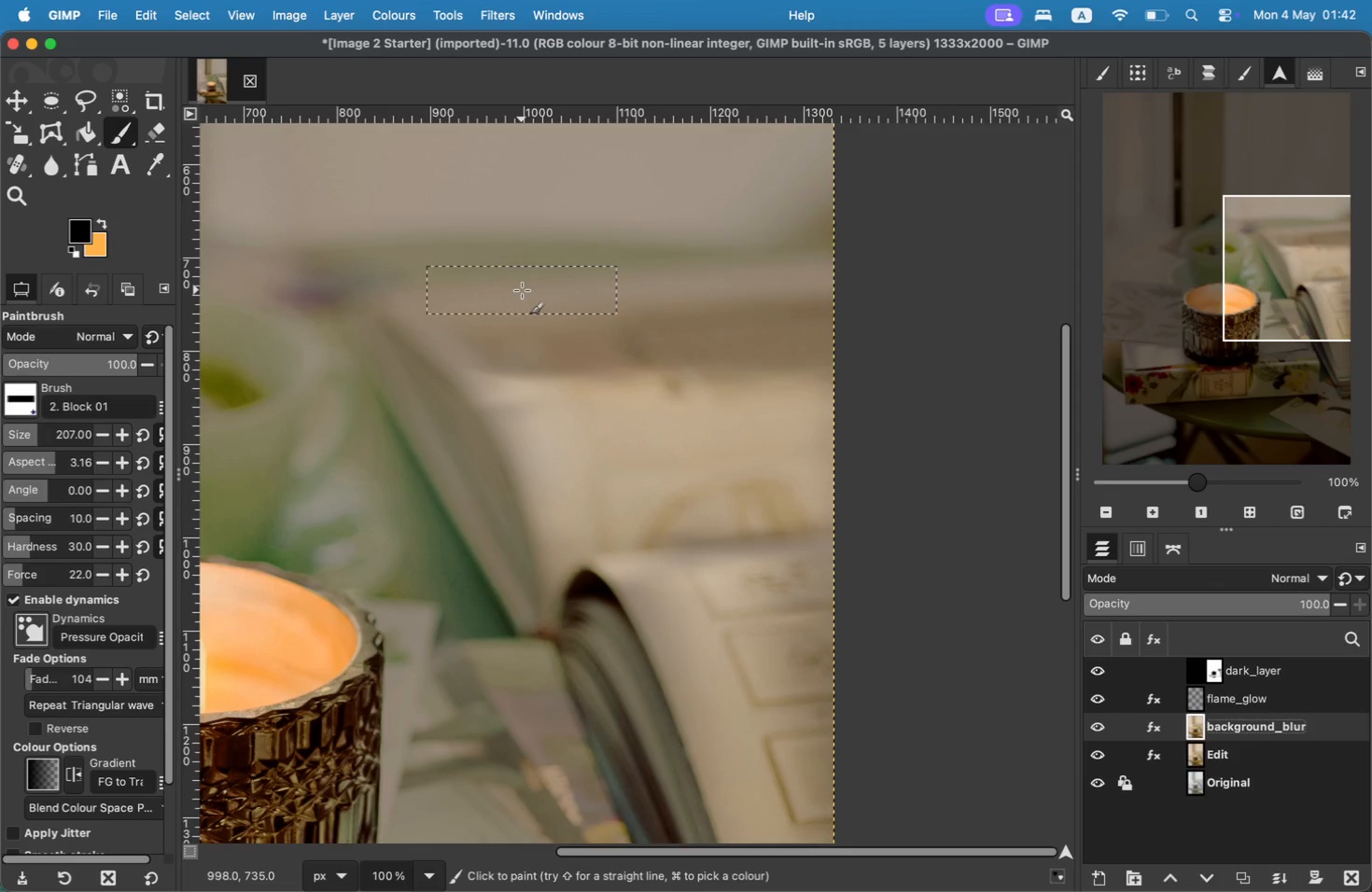 
left_click([693, 167])
 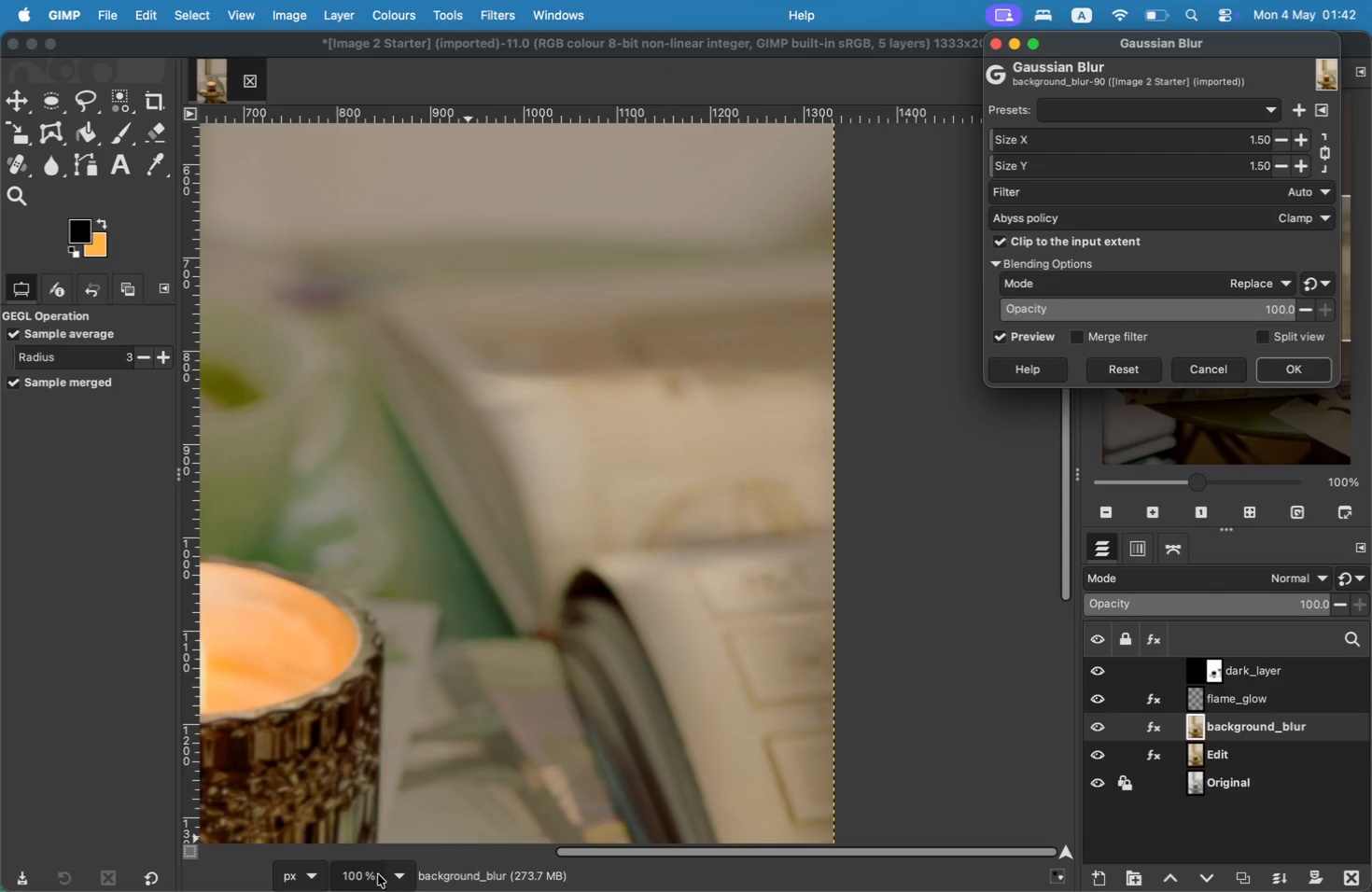 
left_click([397, 798])
 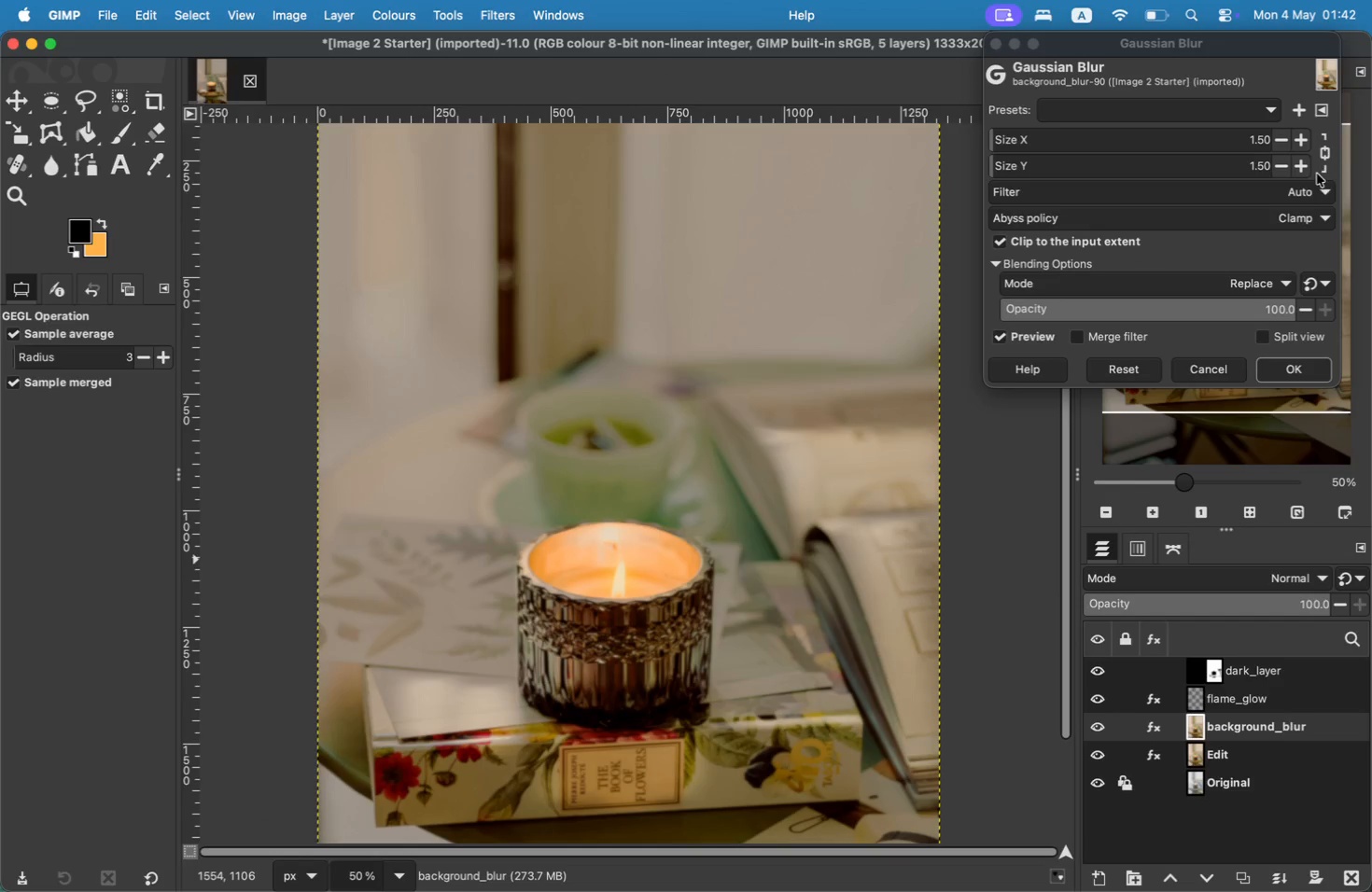 
left_click([1301, 131])
 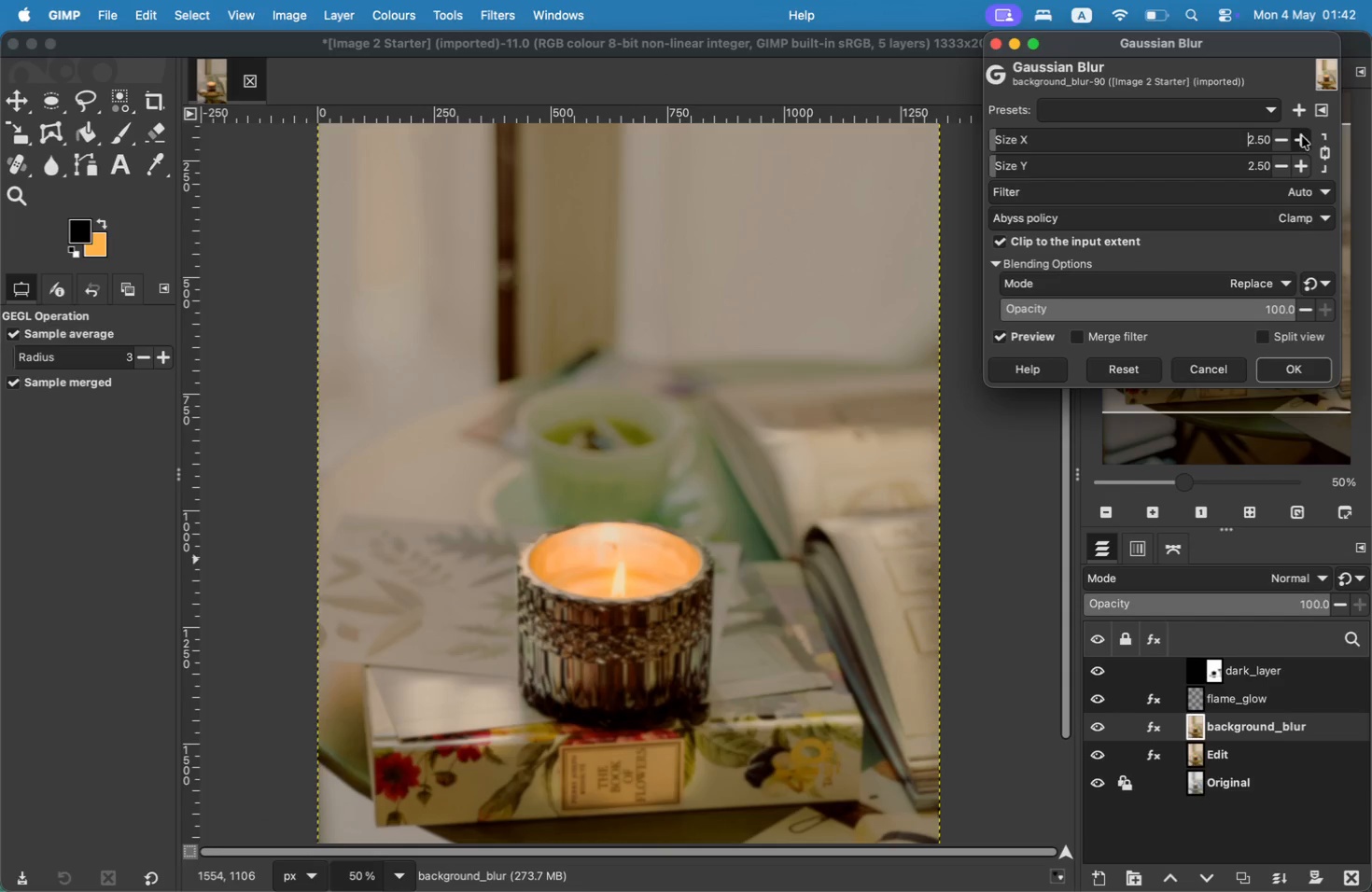 
left_click([1302, 137])
 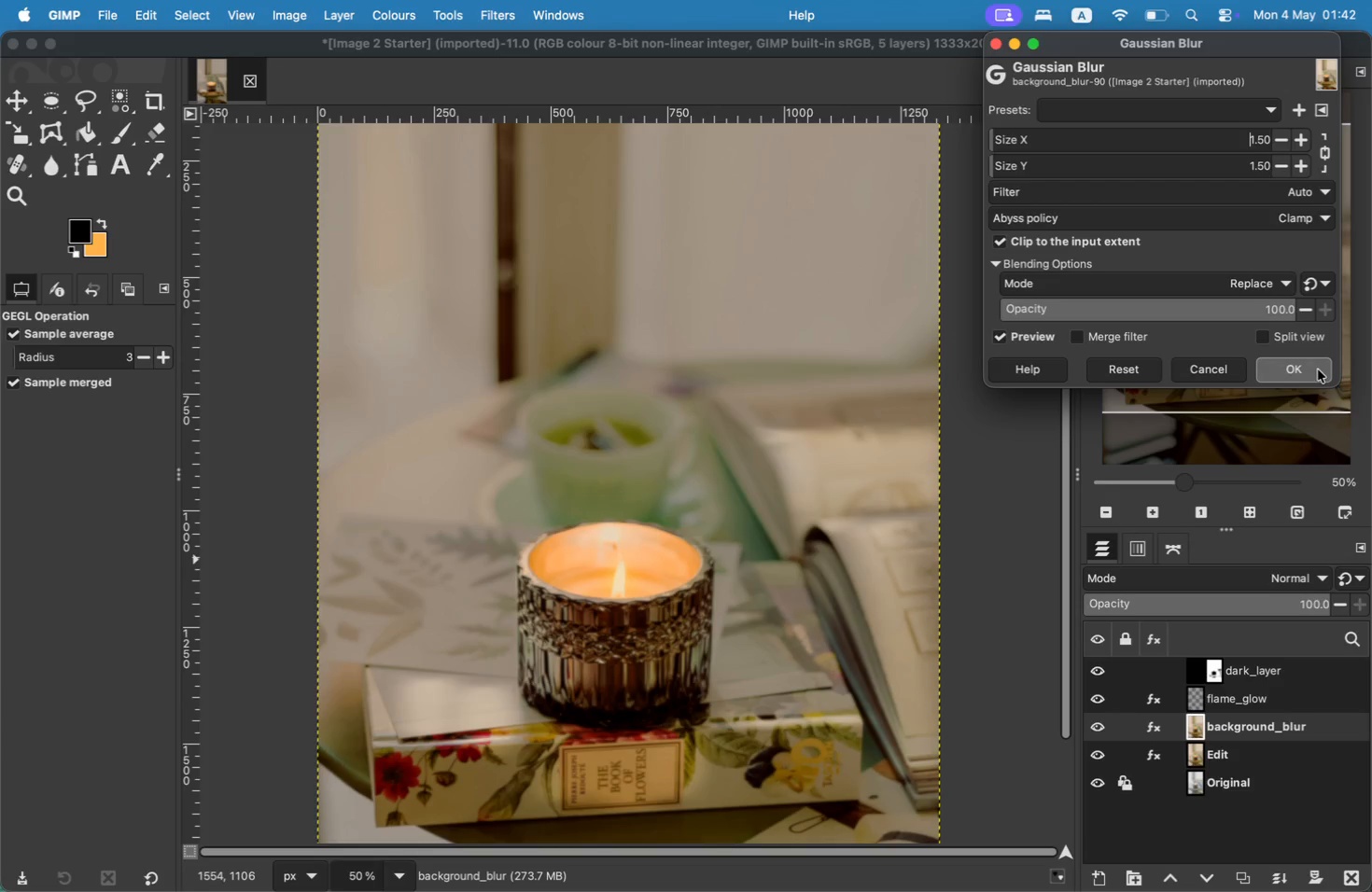 
wait(7.96)
 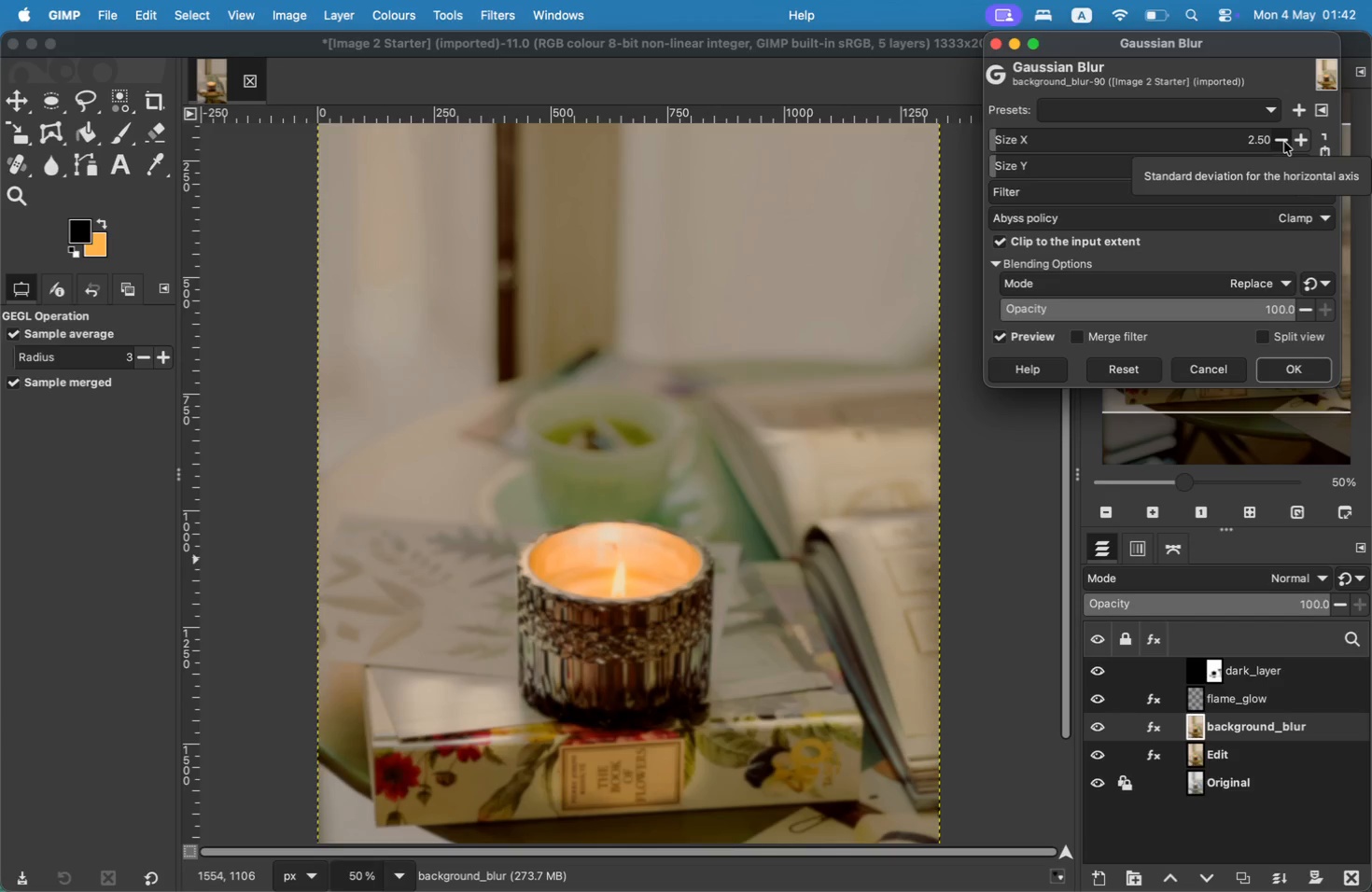 
left_click([1313, 365])
 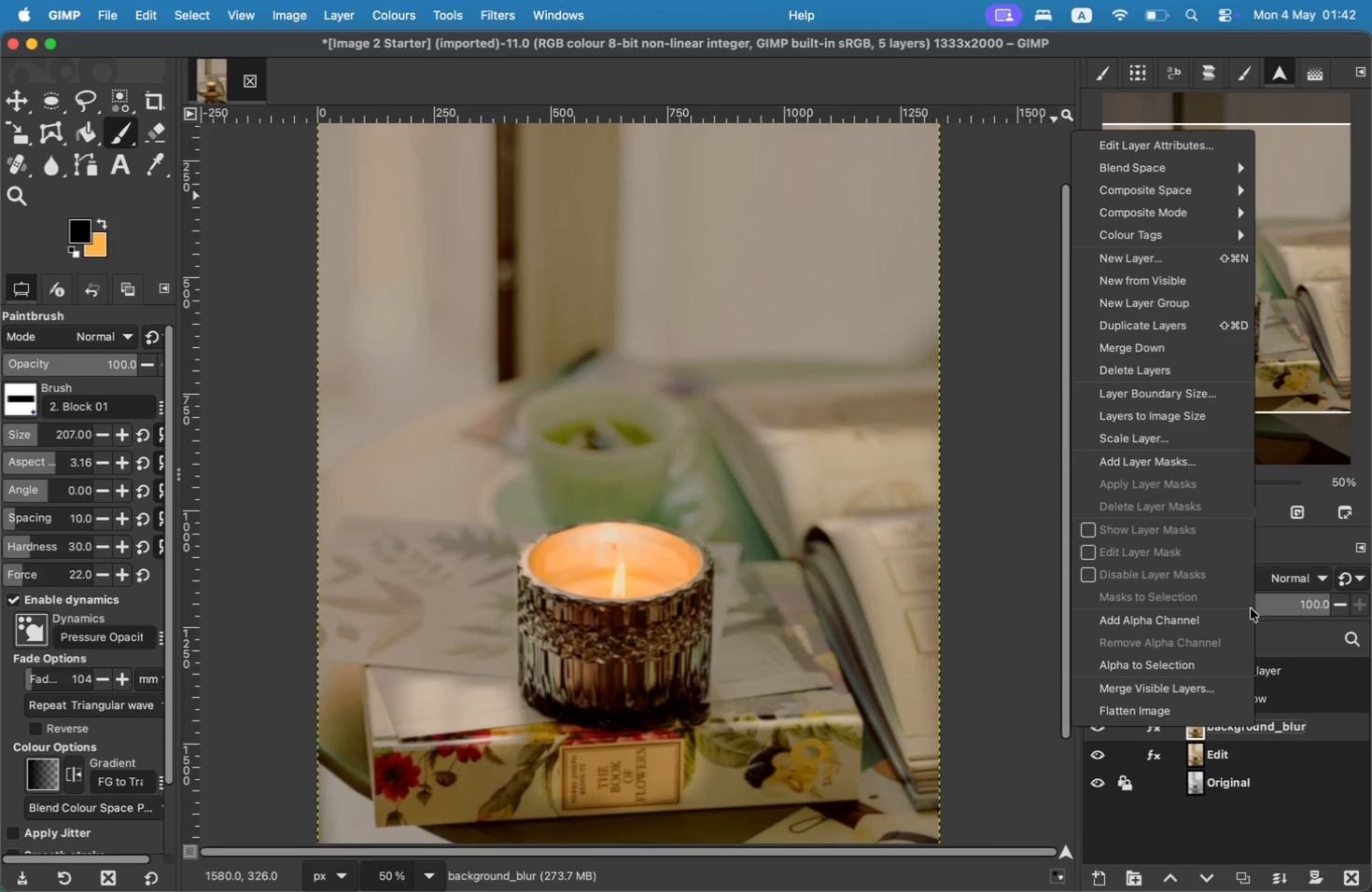 
wait(7.39)
 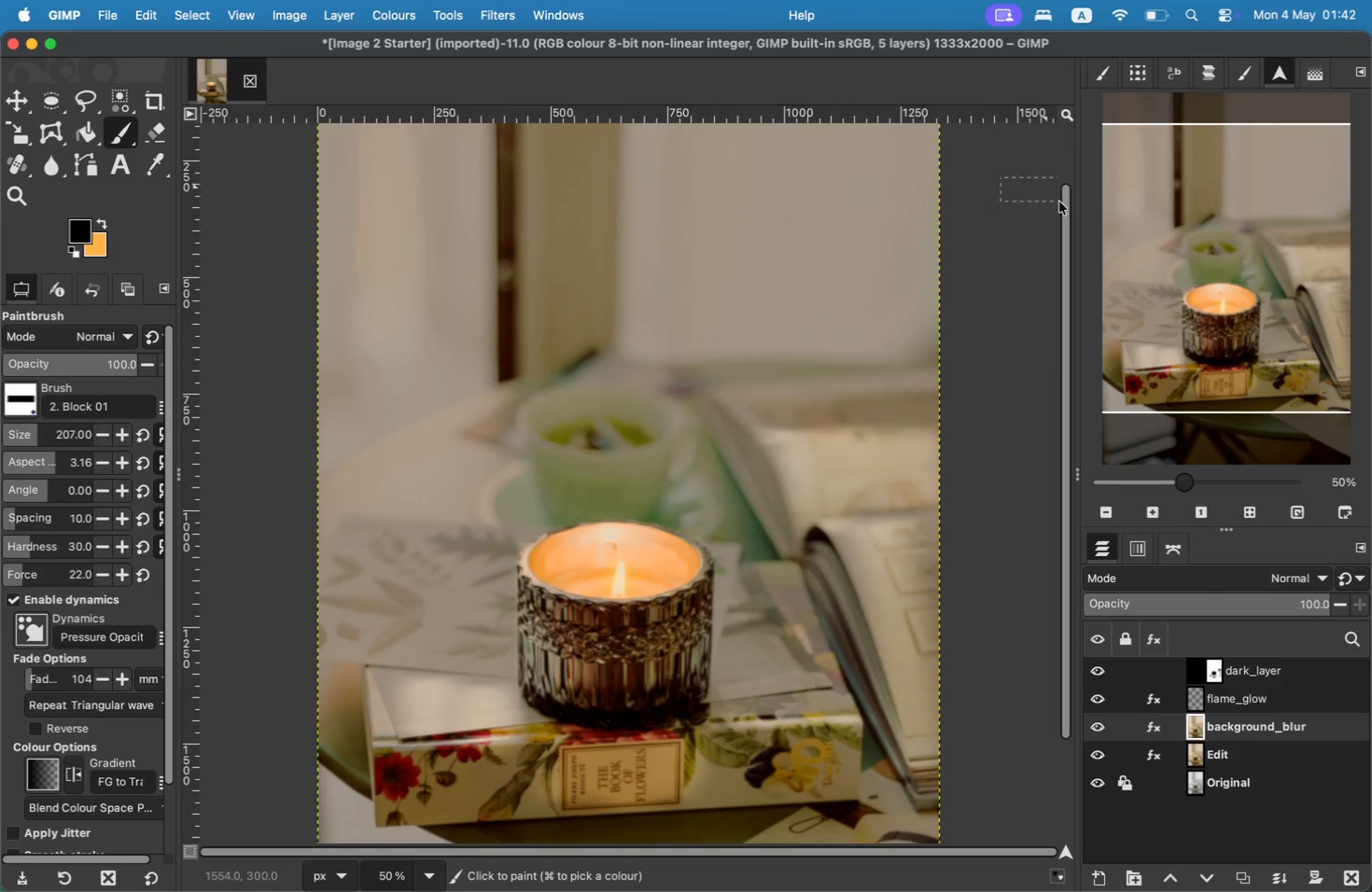 
left_click([1177, 464])
 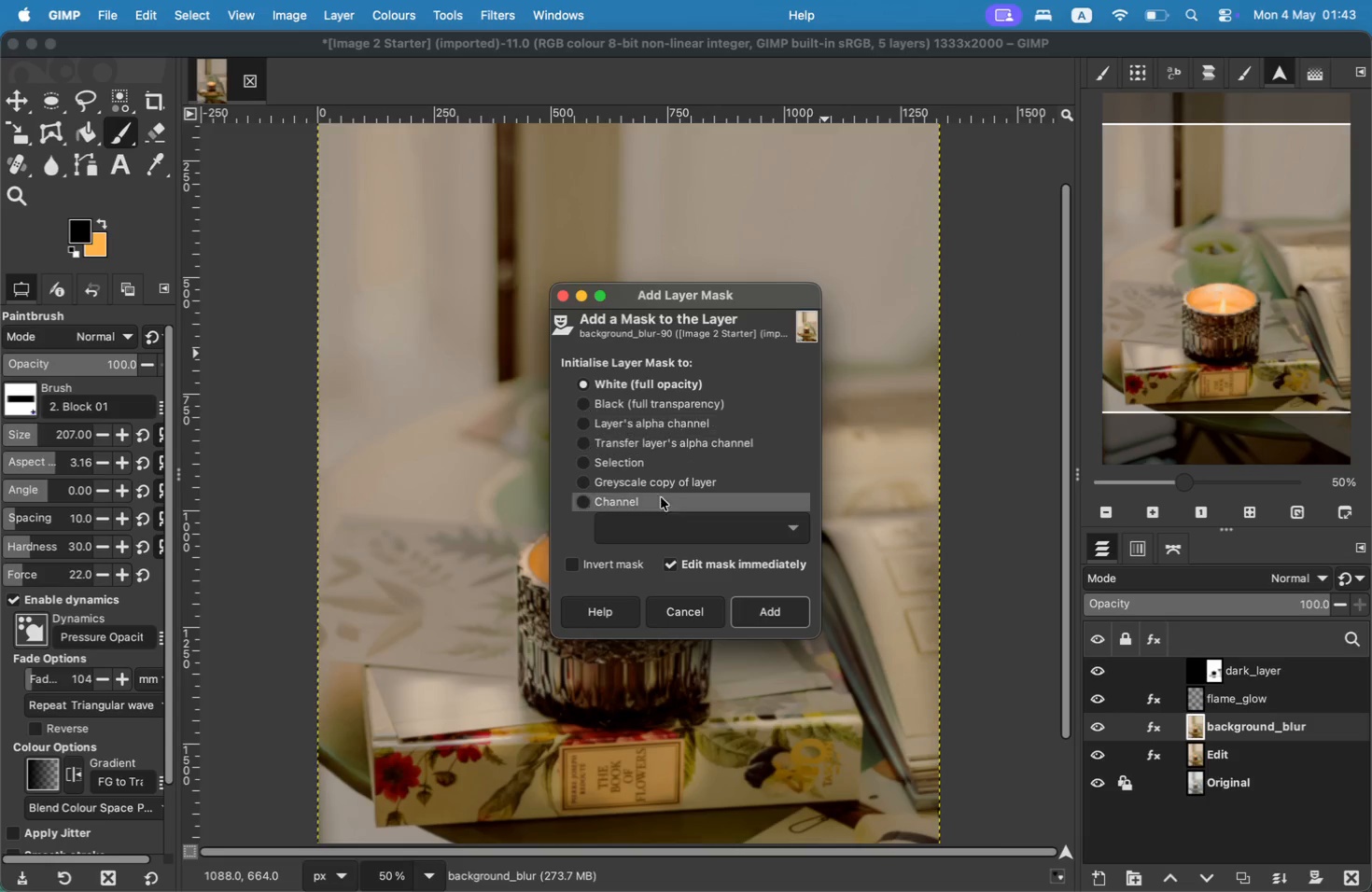 
left_click([747, 611])
 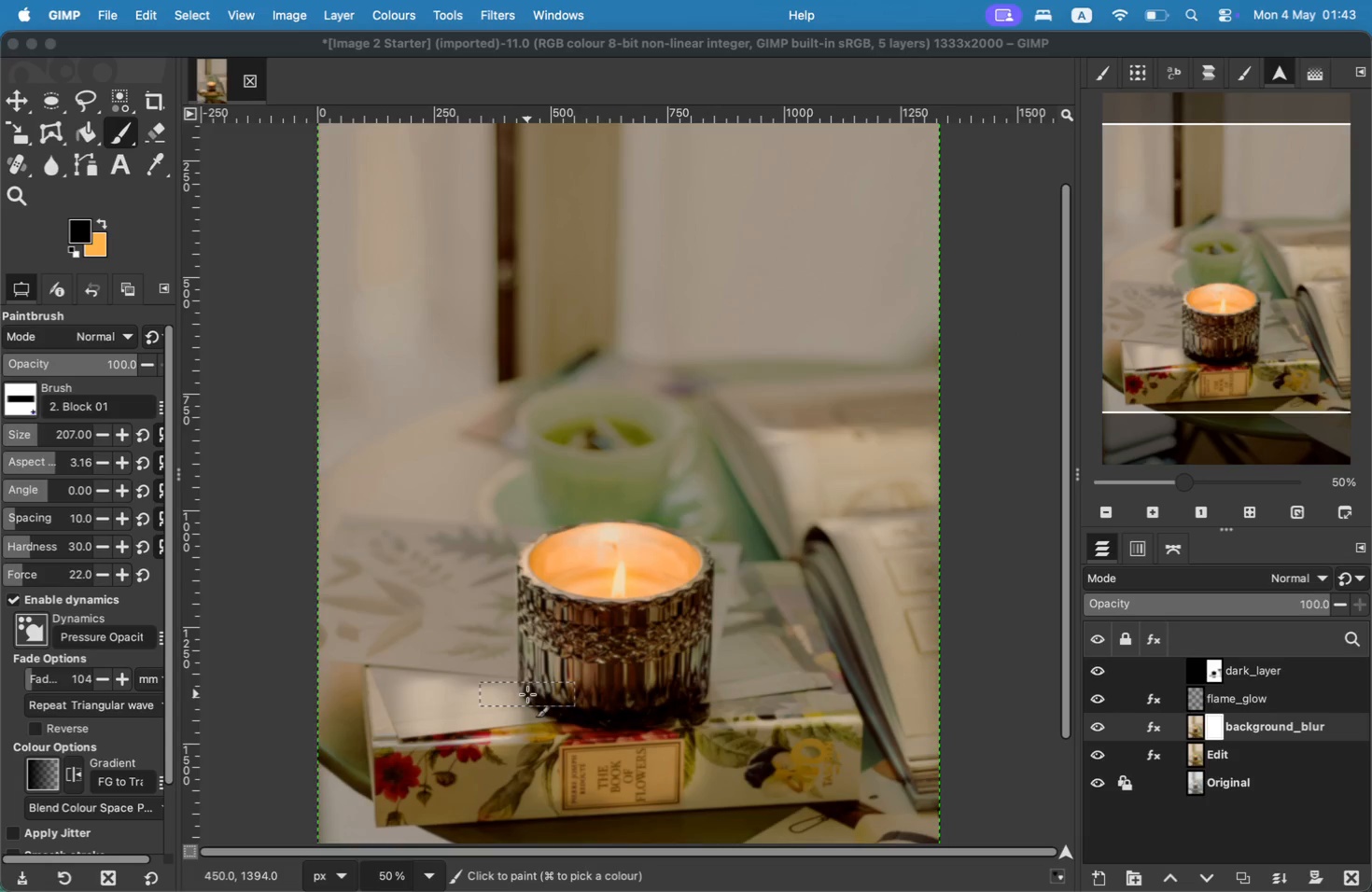 
wait(6.1)
 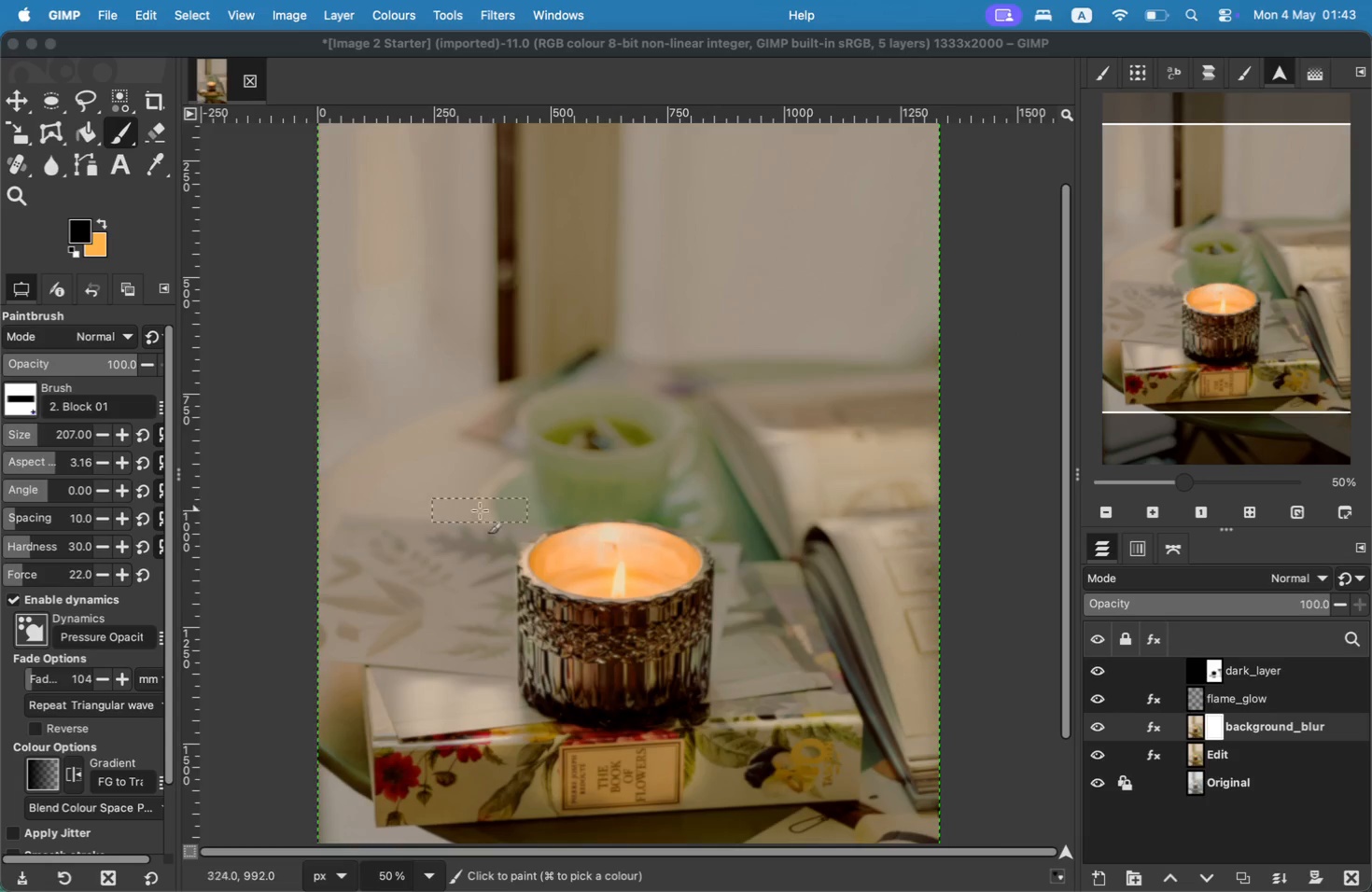 
left_click_drag(start_coordinate=[591, 538], to_coordinate=[589, 606])
 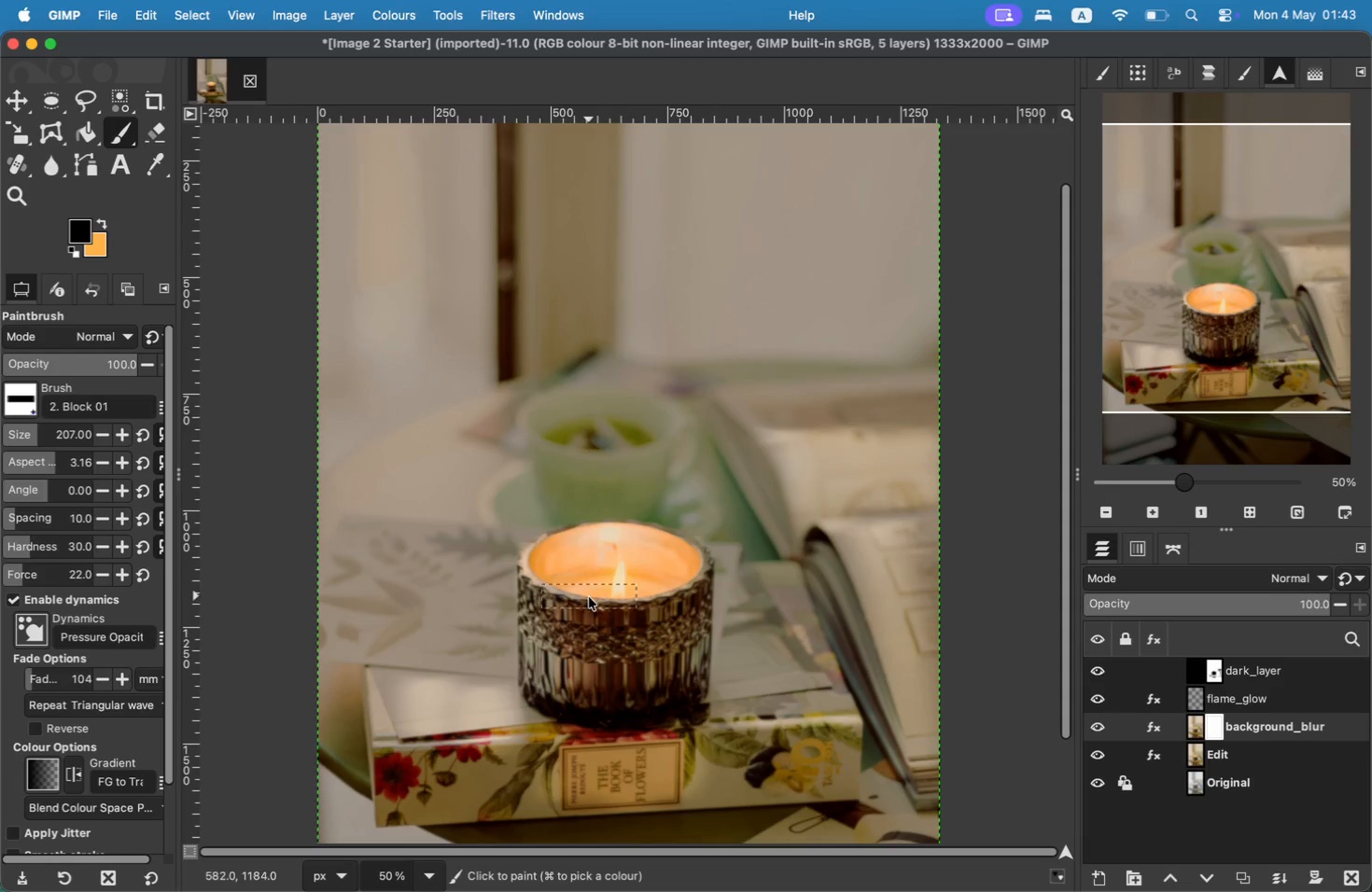 
left_click_drag(start_coordinate=[586, 537], to_coordinate=[648, 561])
 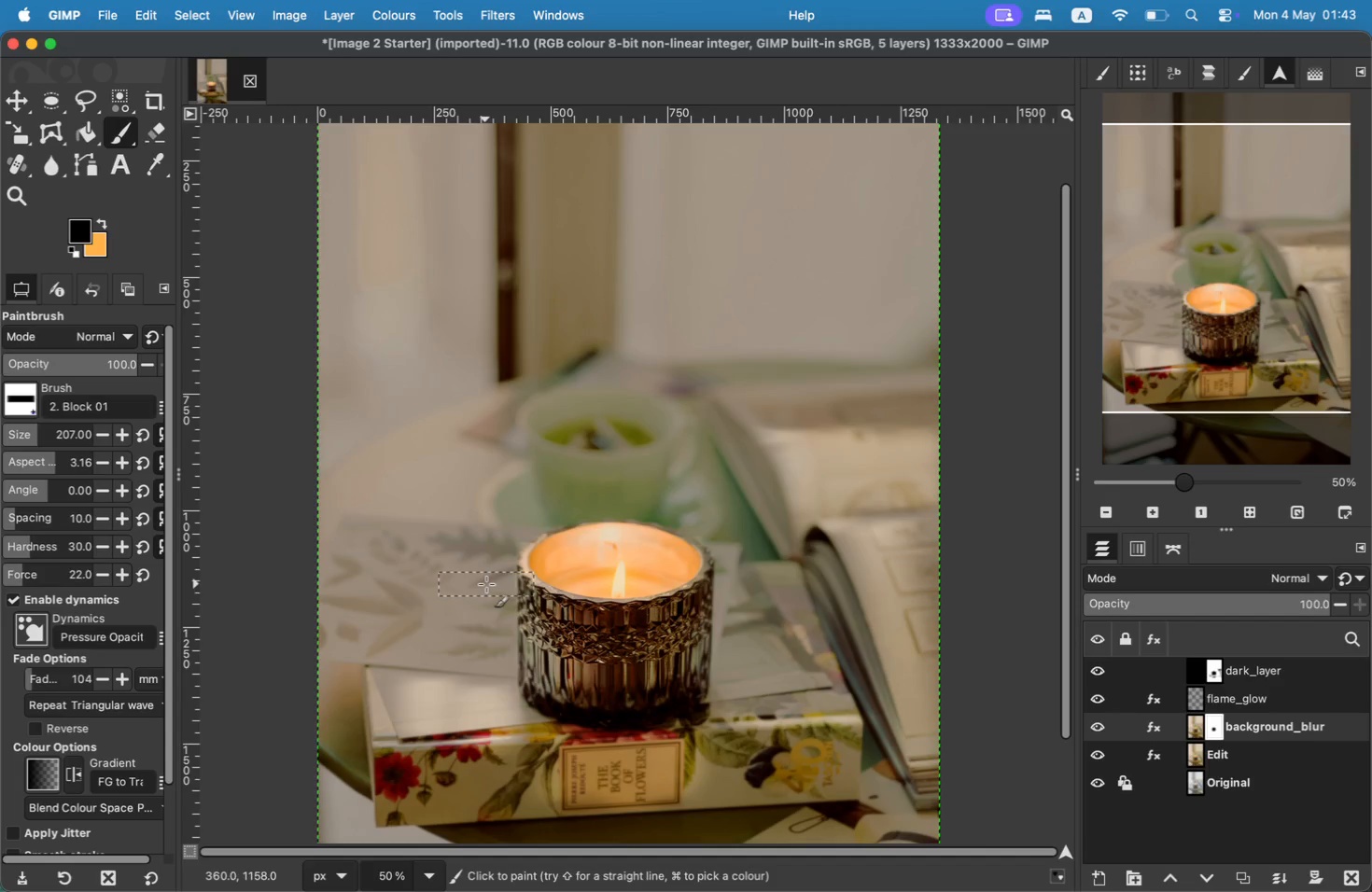 
wait(9.58)
 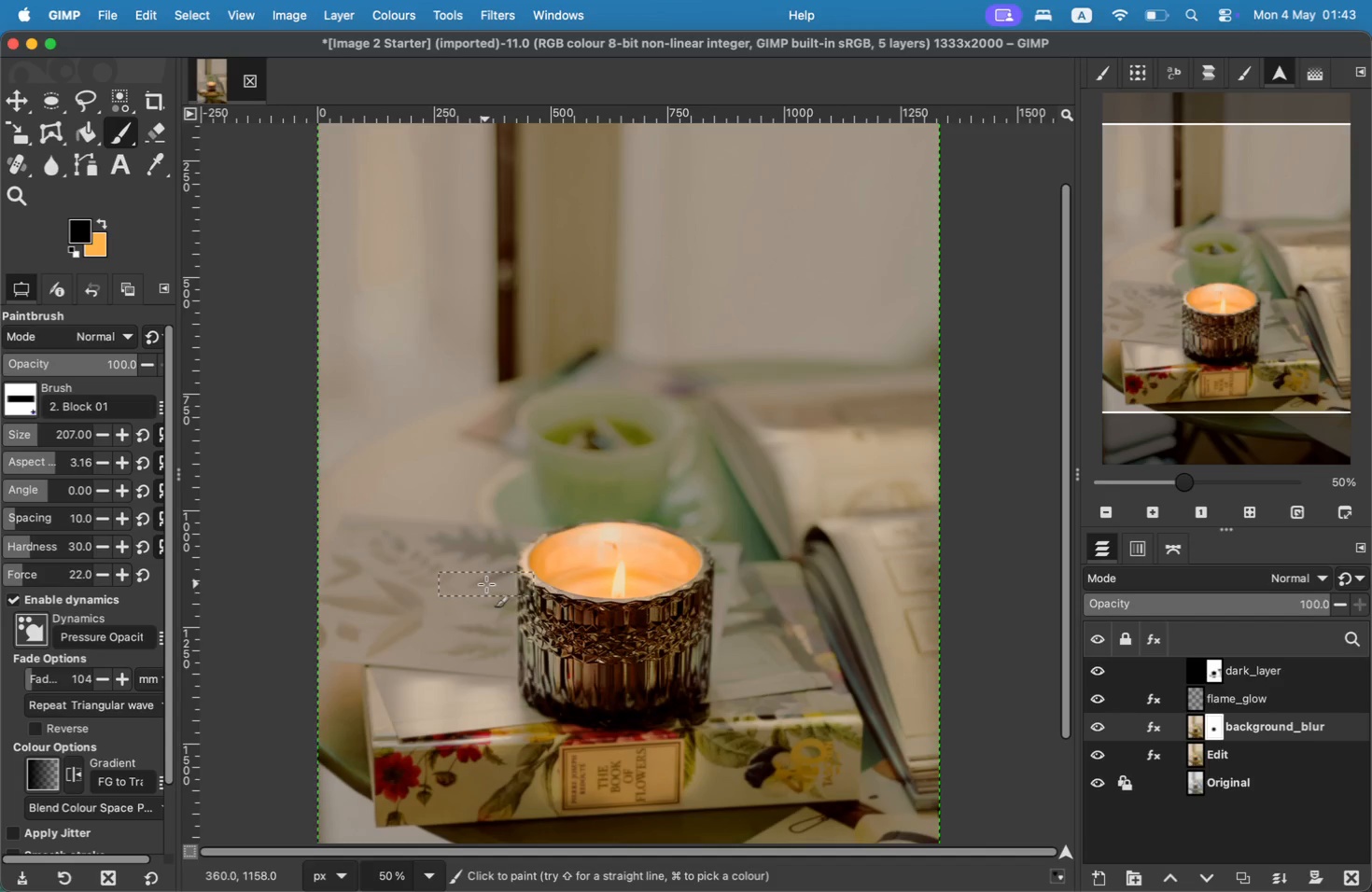 
left_click([1240, 676])
 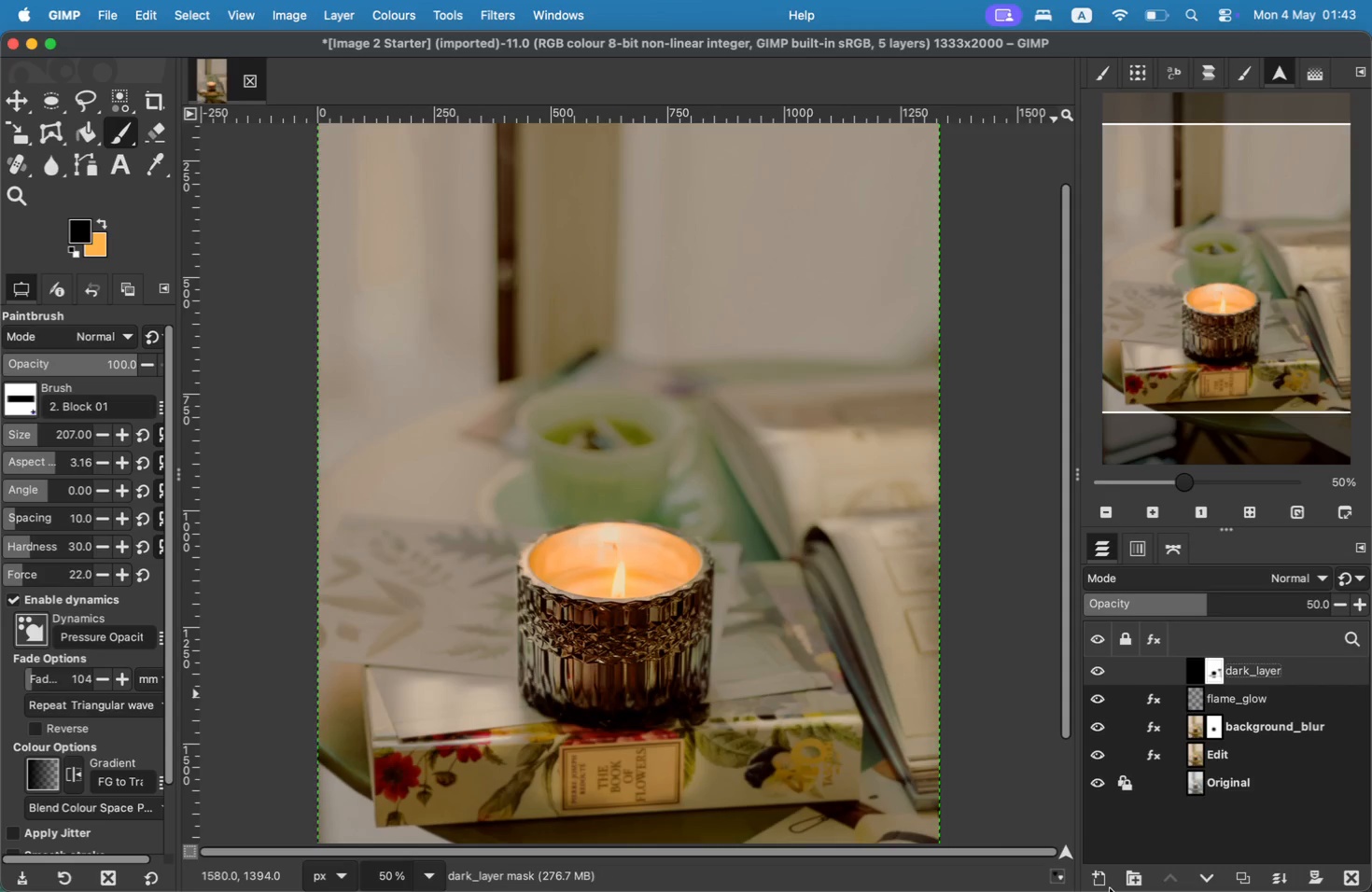 
left_click([1099, 882])
 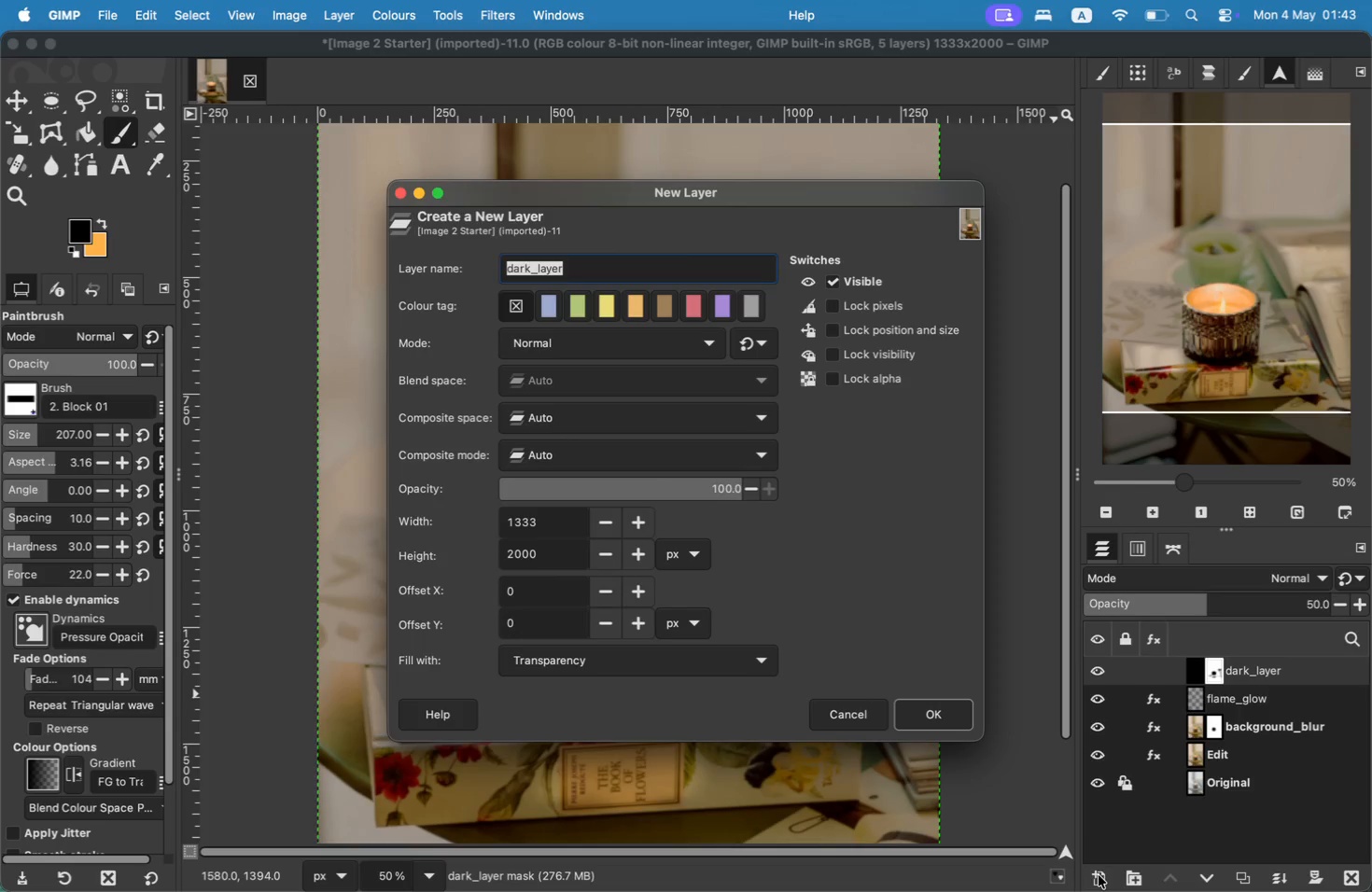 
type(vignette)
 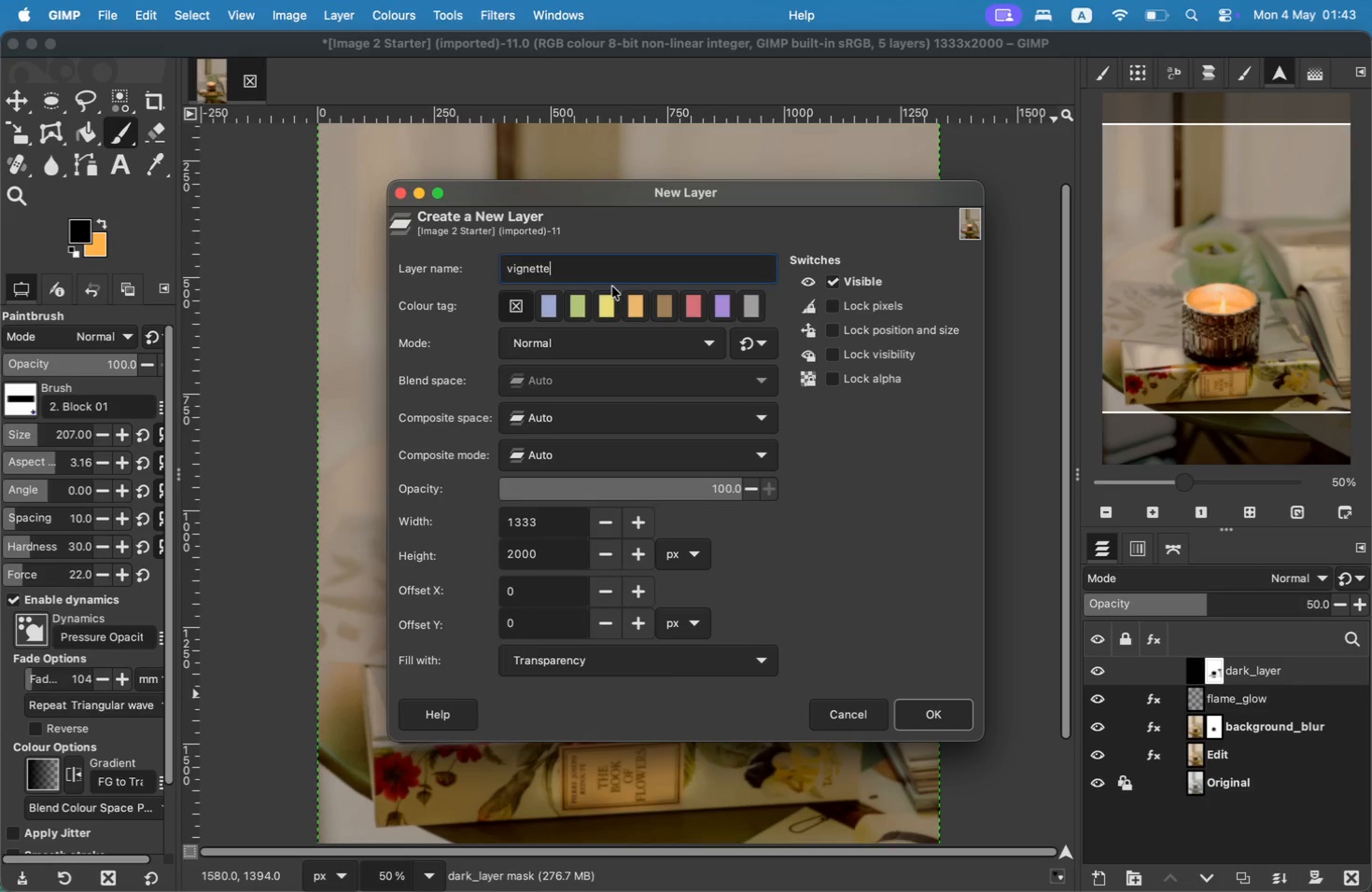 
left_click([911, 705])
 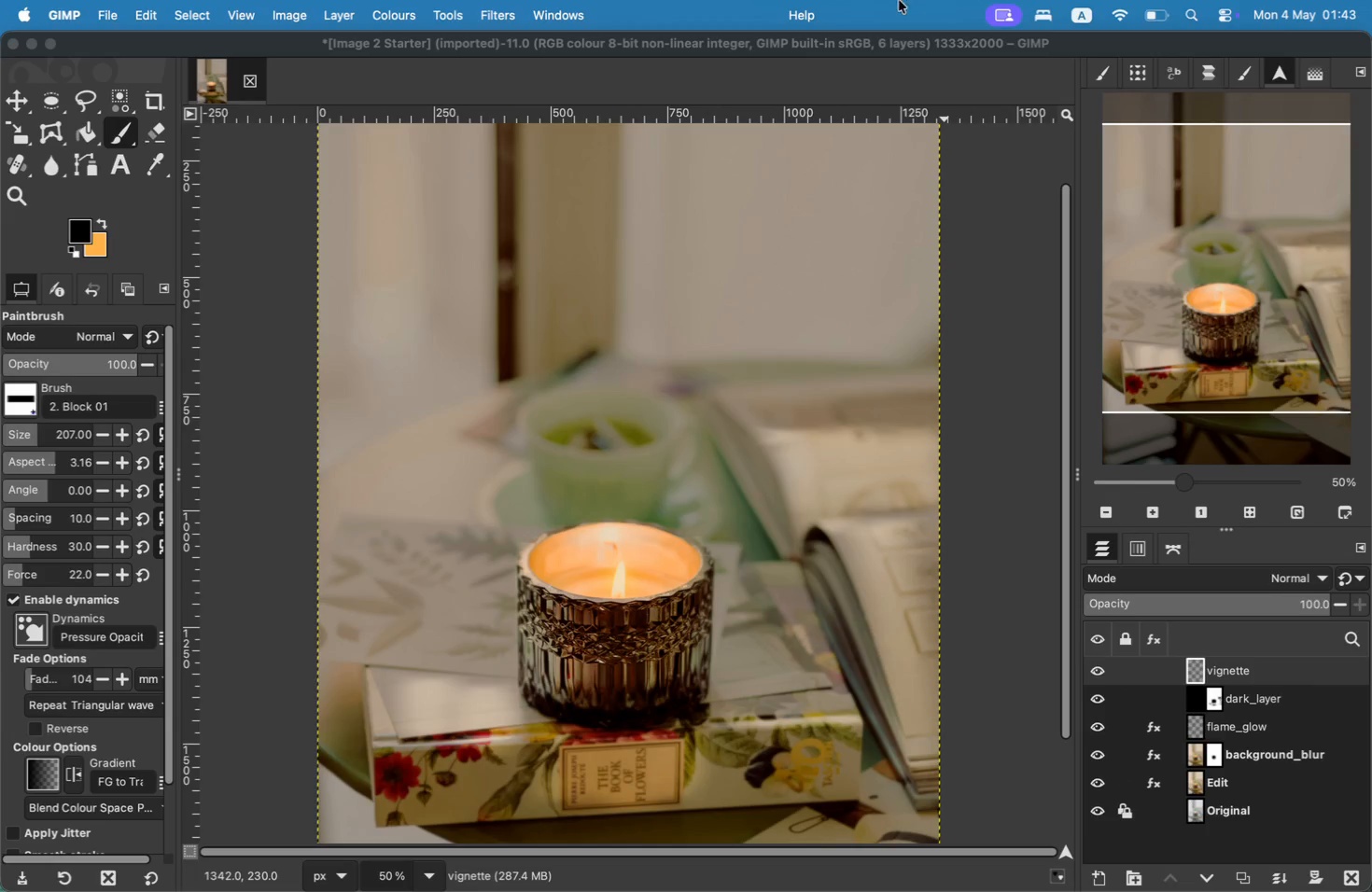 
left_click([514, 5])
 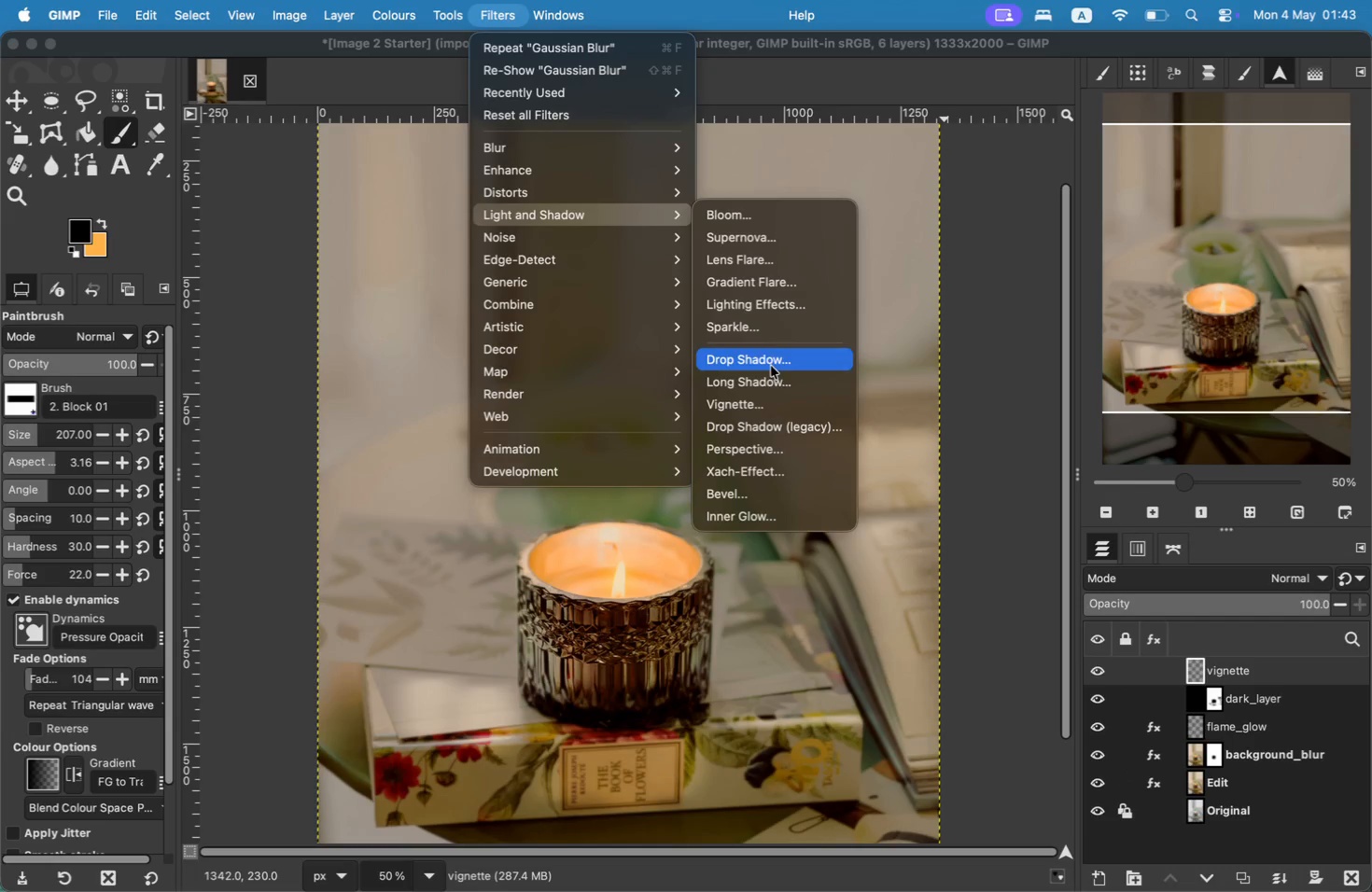 
left_click([763, 397])
 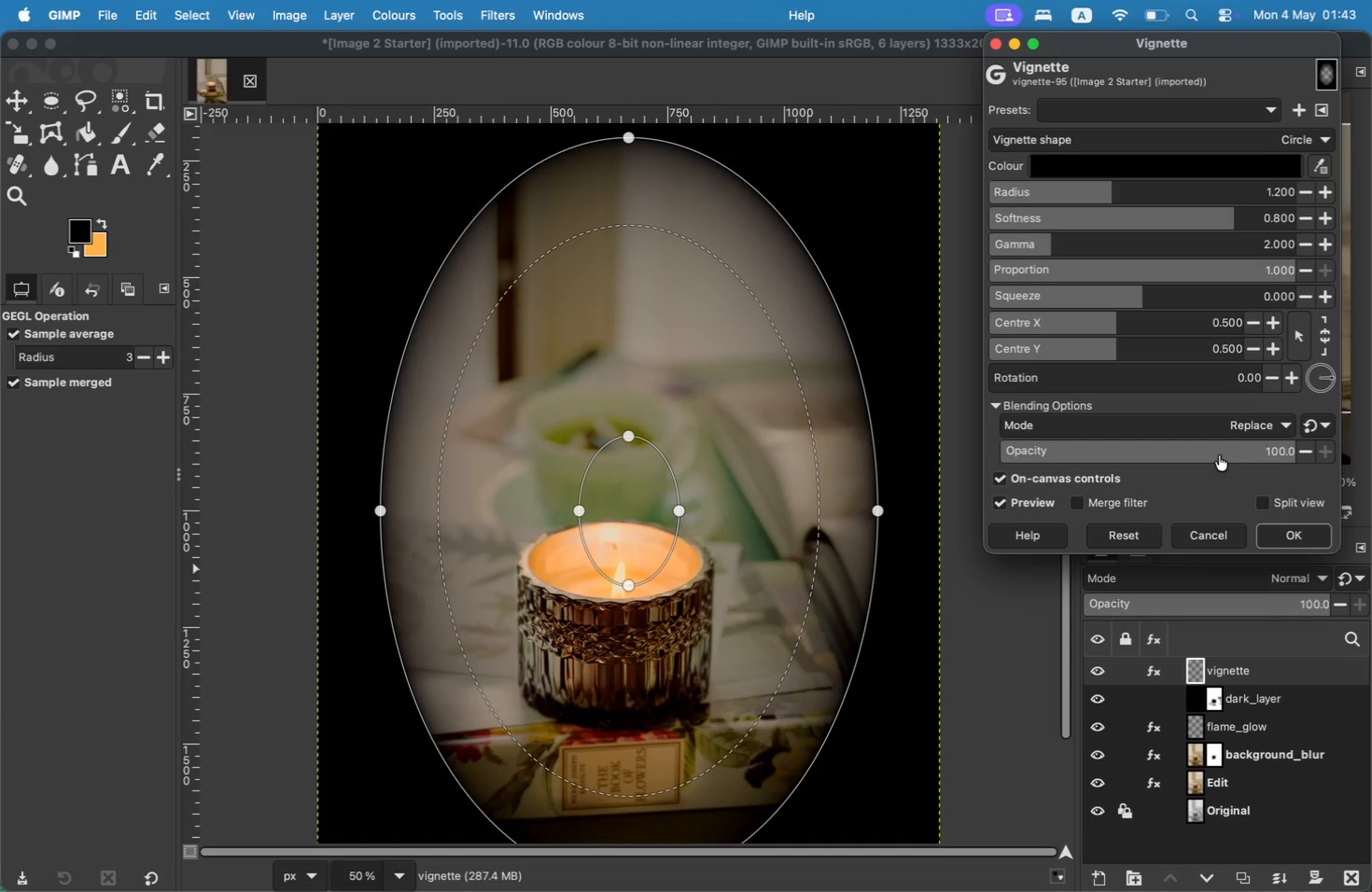 
wait(5.95)
 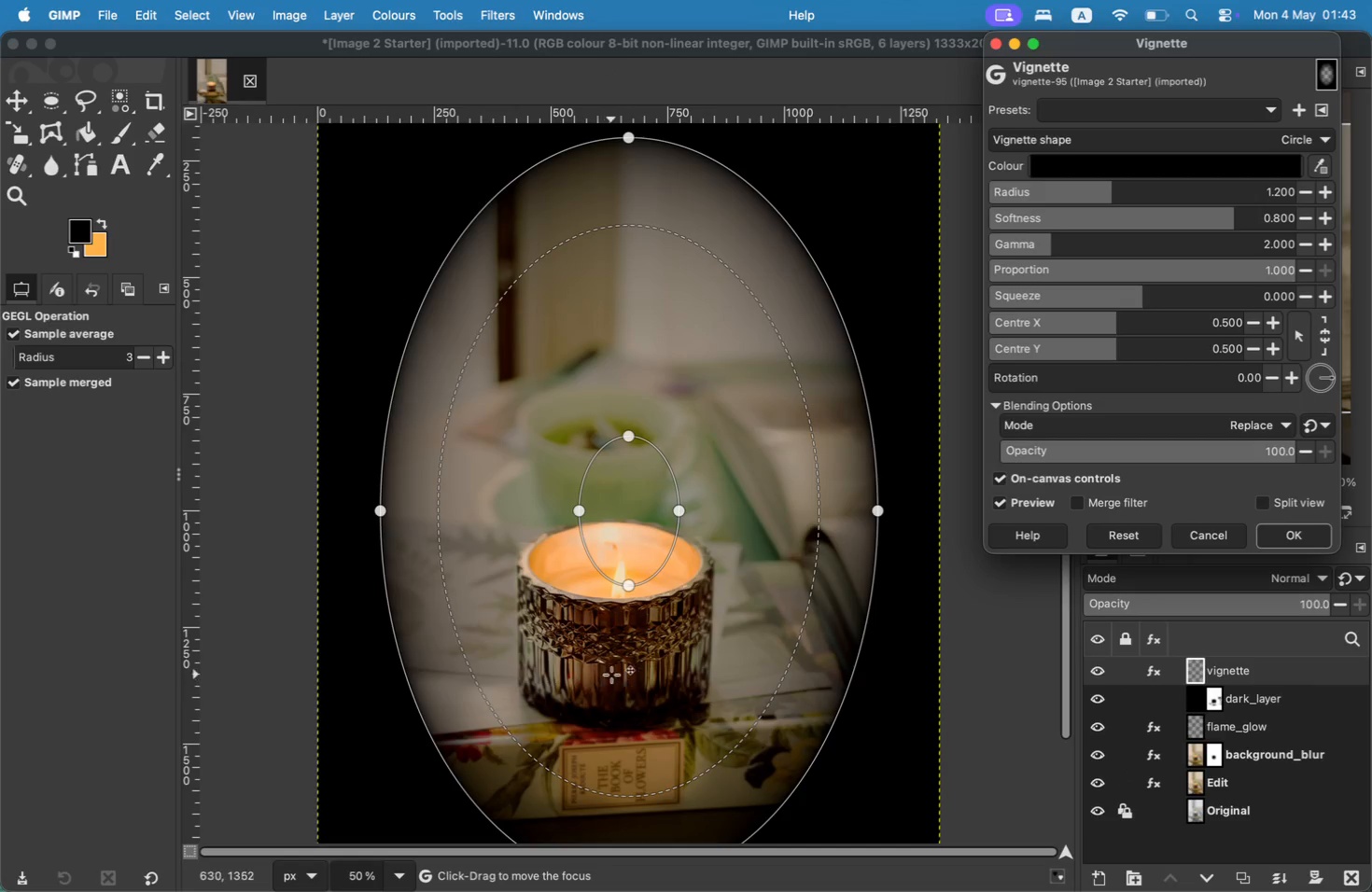 
left_click([1219, 453])
 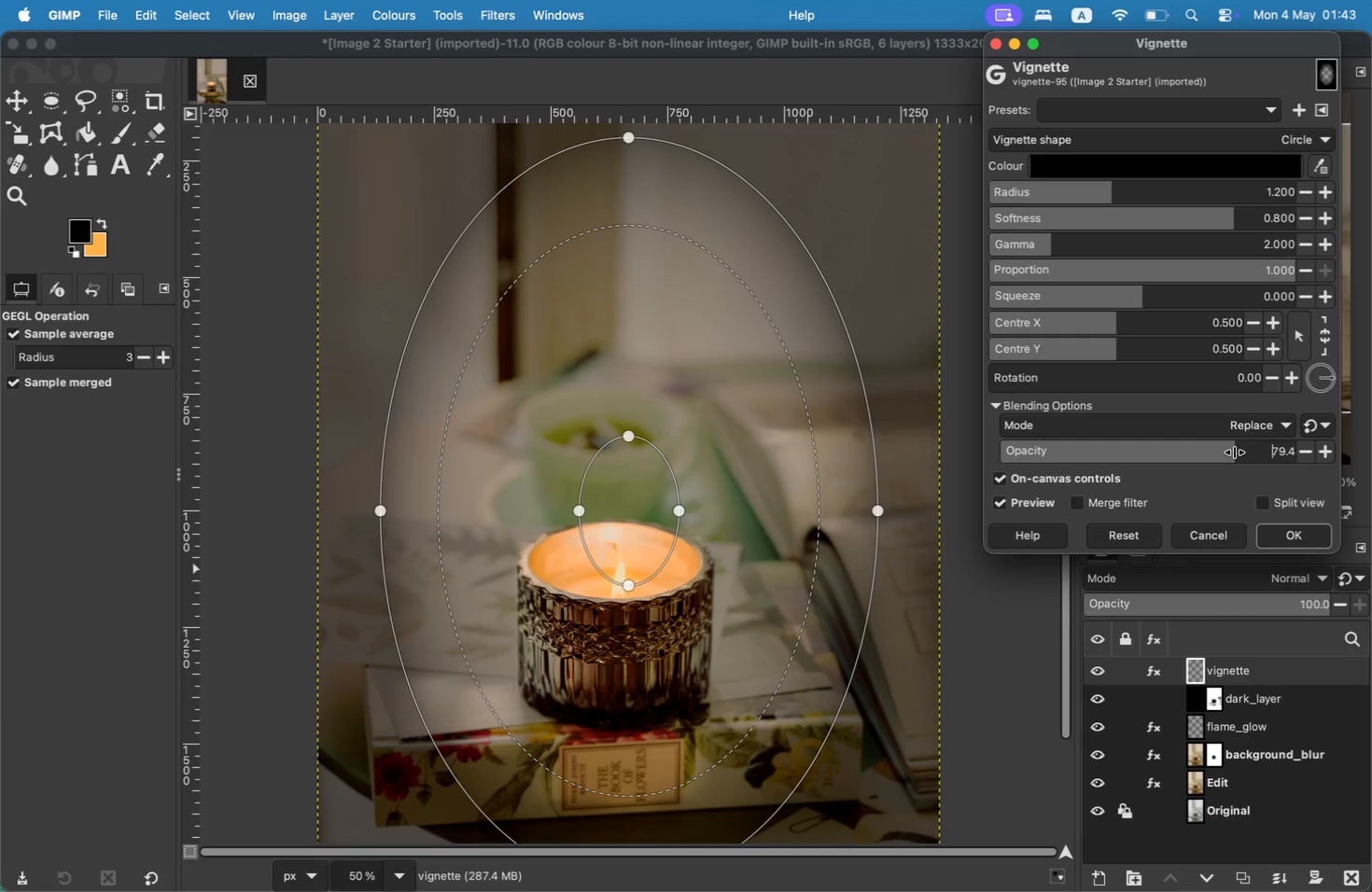 
left_click_drag(start_coordinate=[1225, 453], to_coordinate=[1235, 453])
 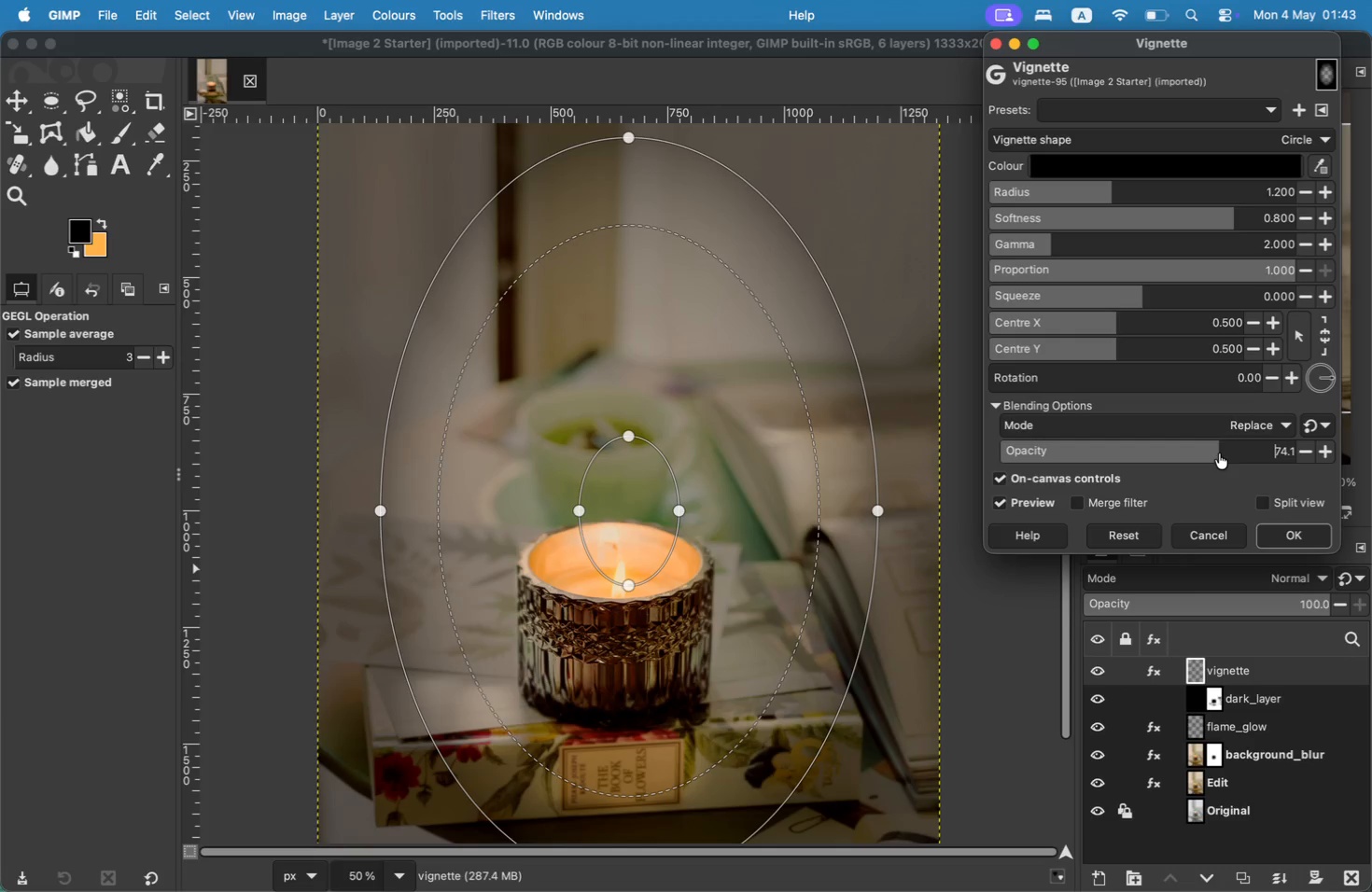 
left_click_drag(start_coordinate=[868, 514], to_coordinate=[896, 510])
 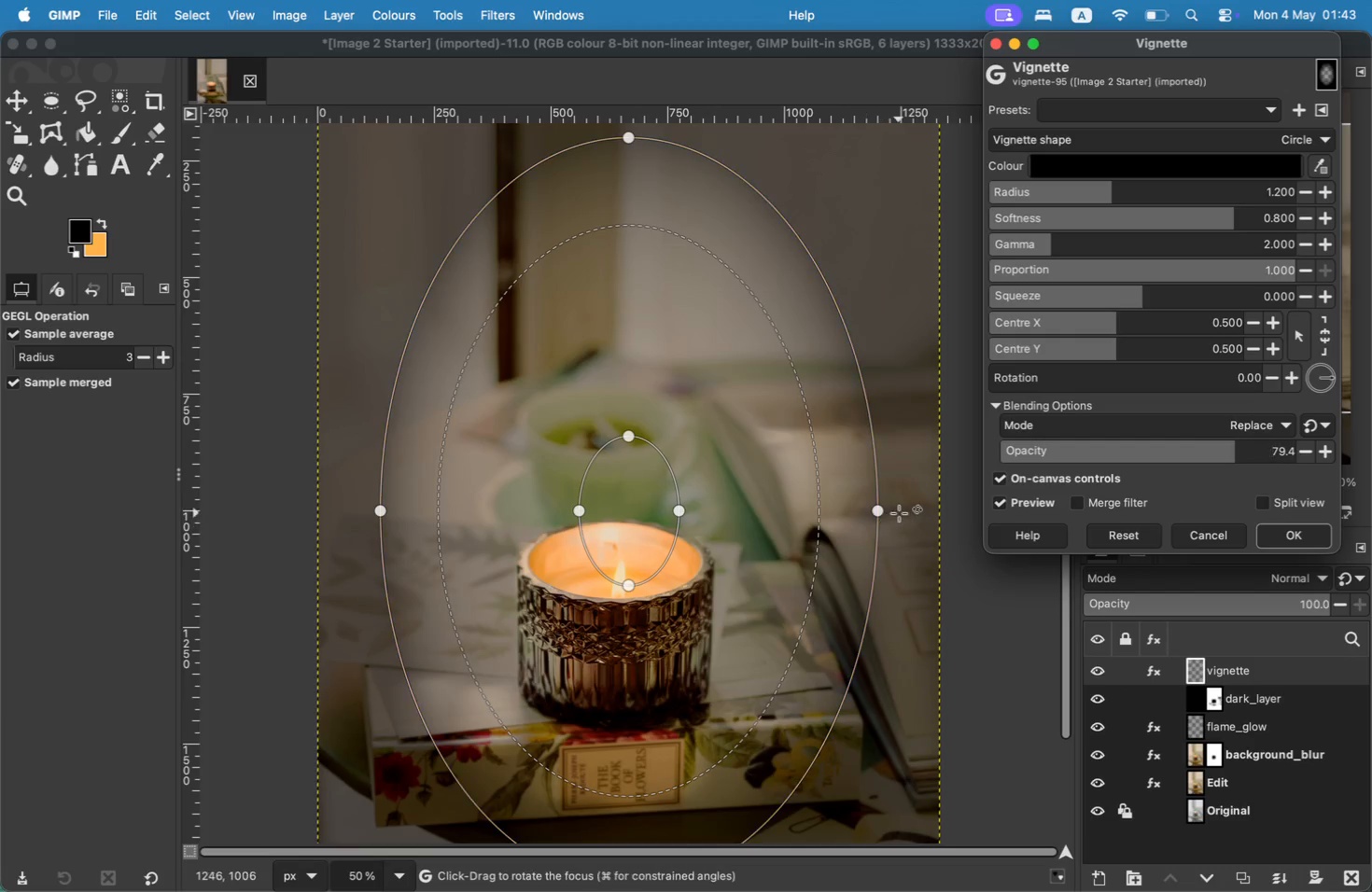 
left_click_drag(start_coordinate=[900, 508], to_coordinate=[910, 508])
 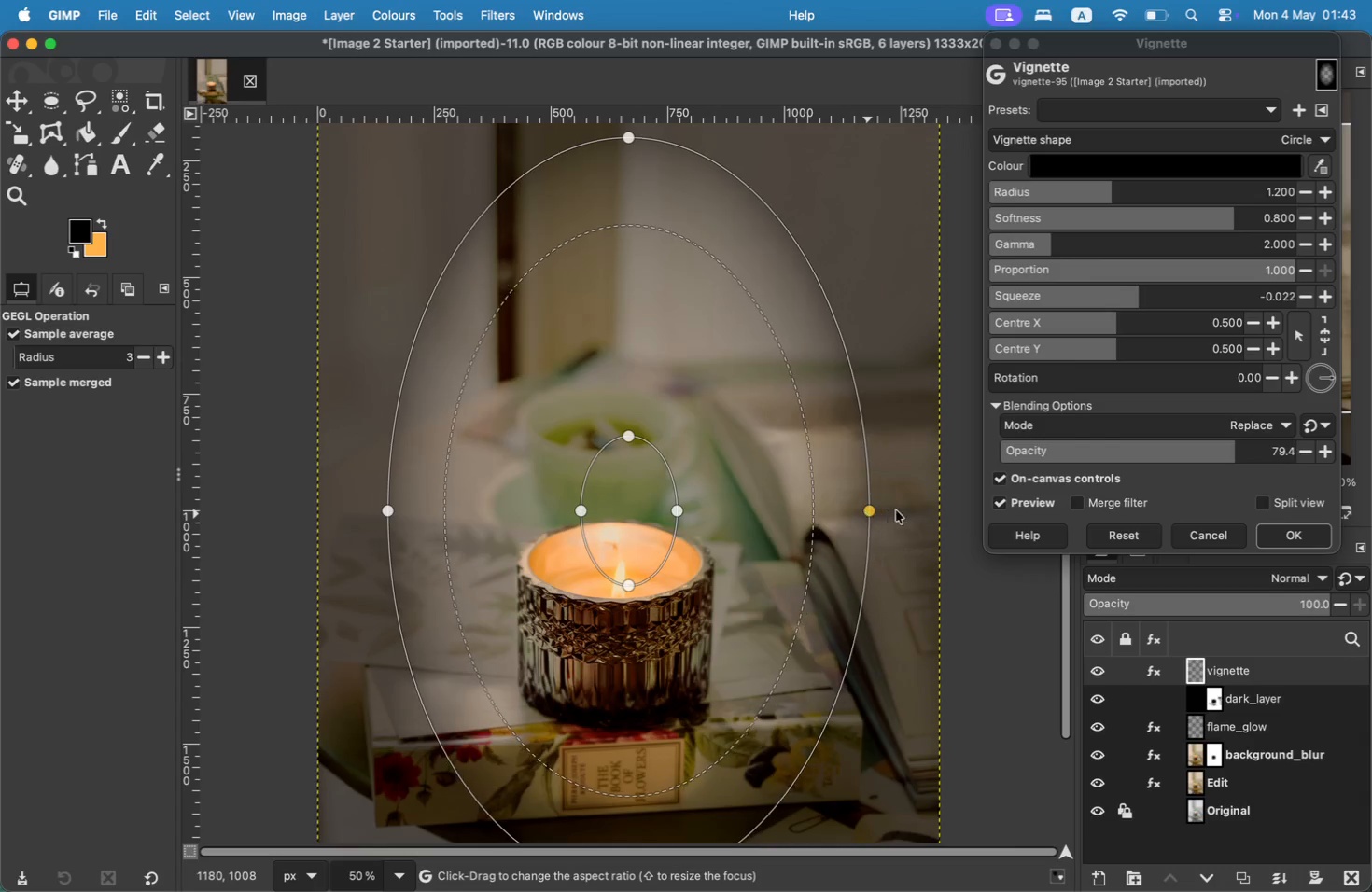 
left_click_drag(start_coordinate=[648, 525], to_coordinate=[640, 579])
 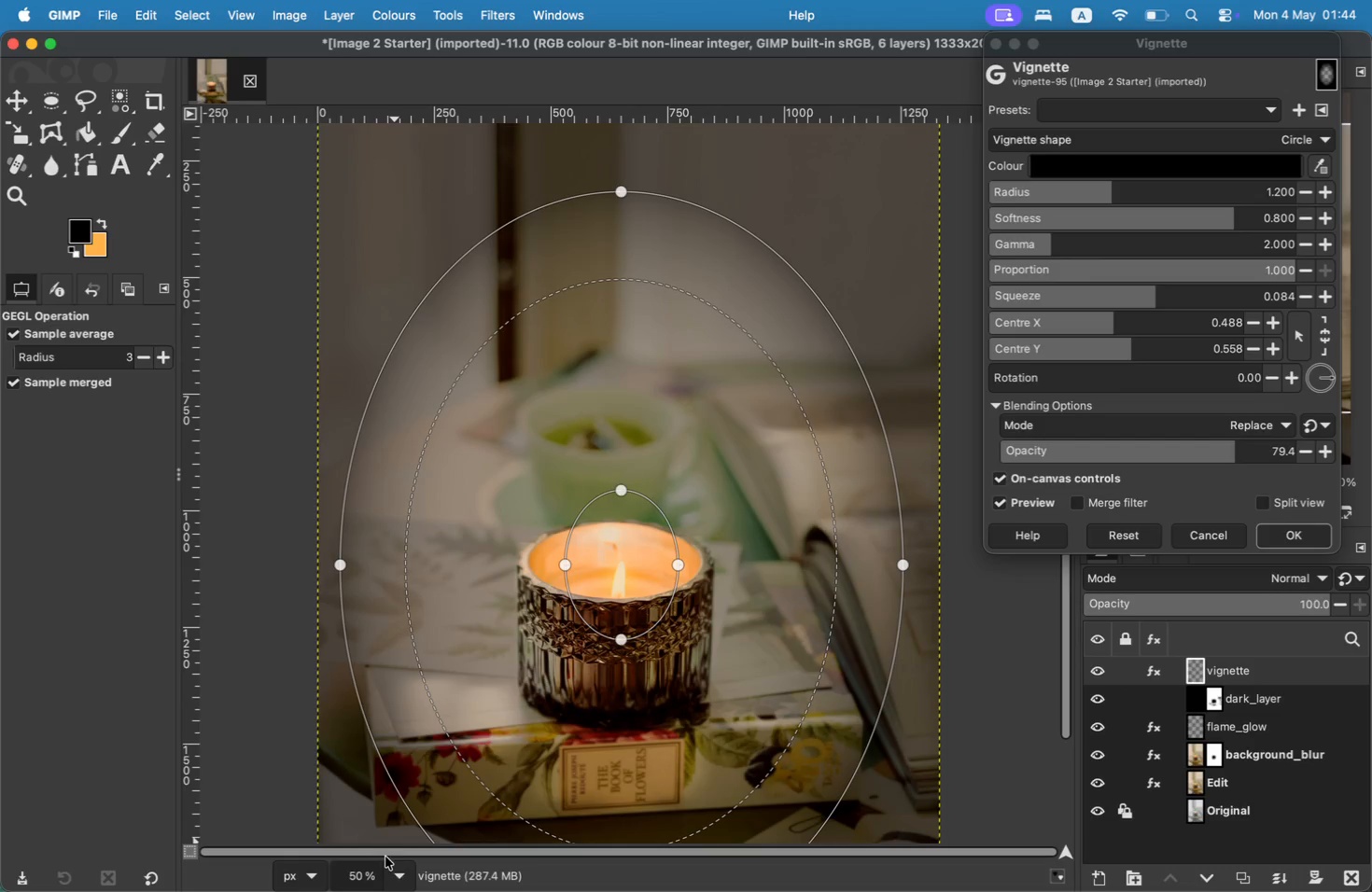 
left_click([386, 817])
 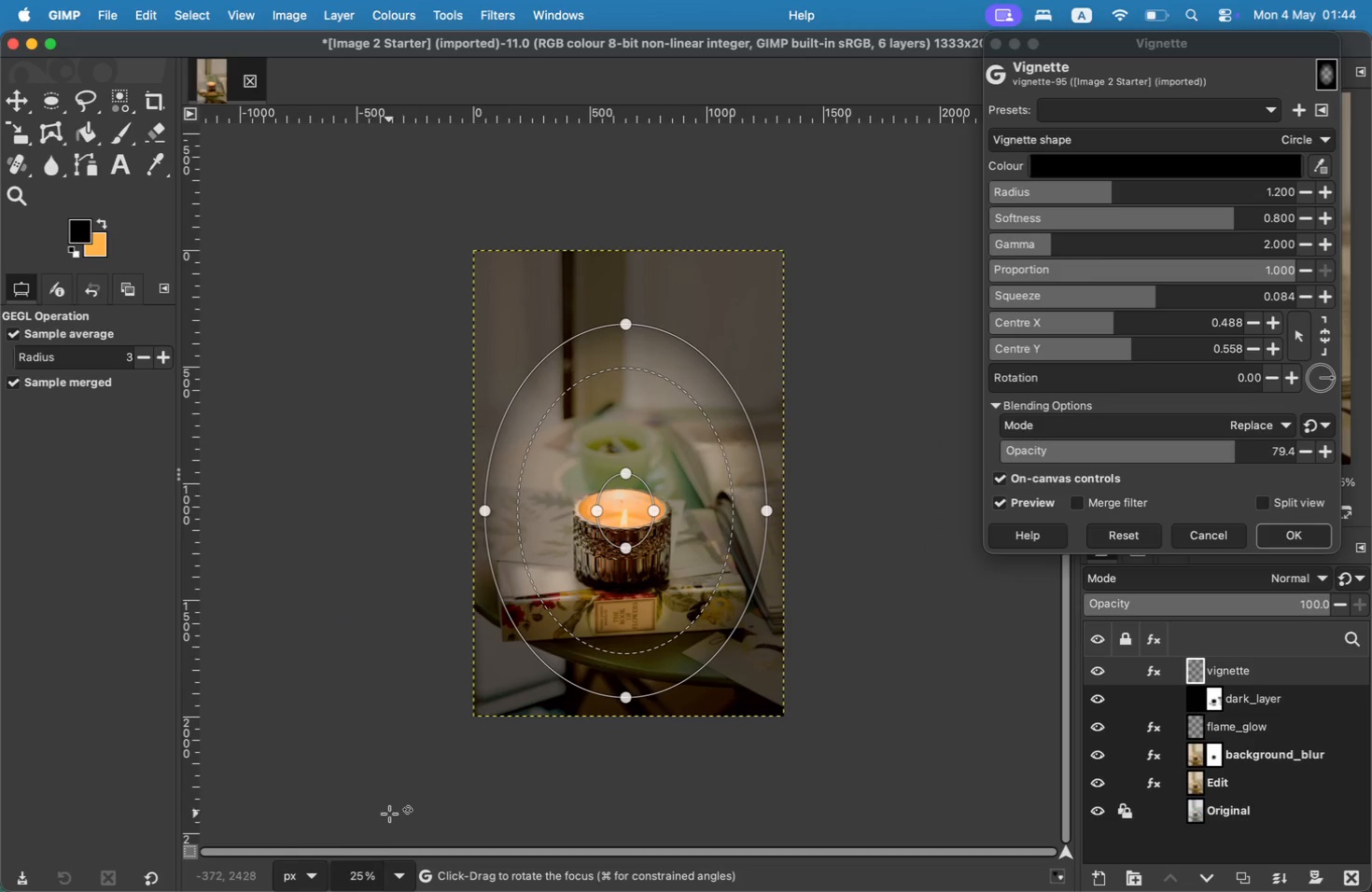 
left_click_drag(start_coordinate=[629, 327], to_coordinate=[627, 304])
 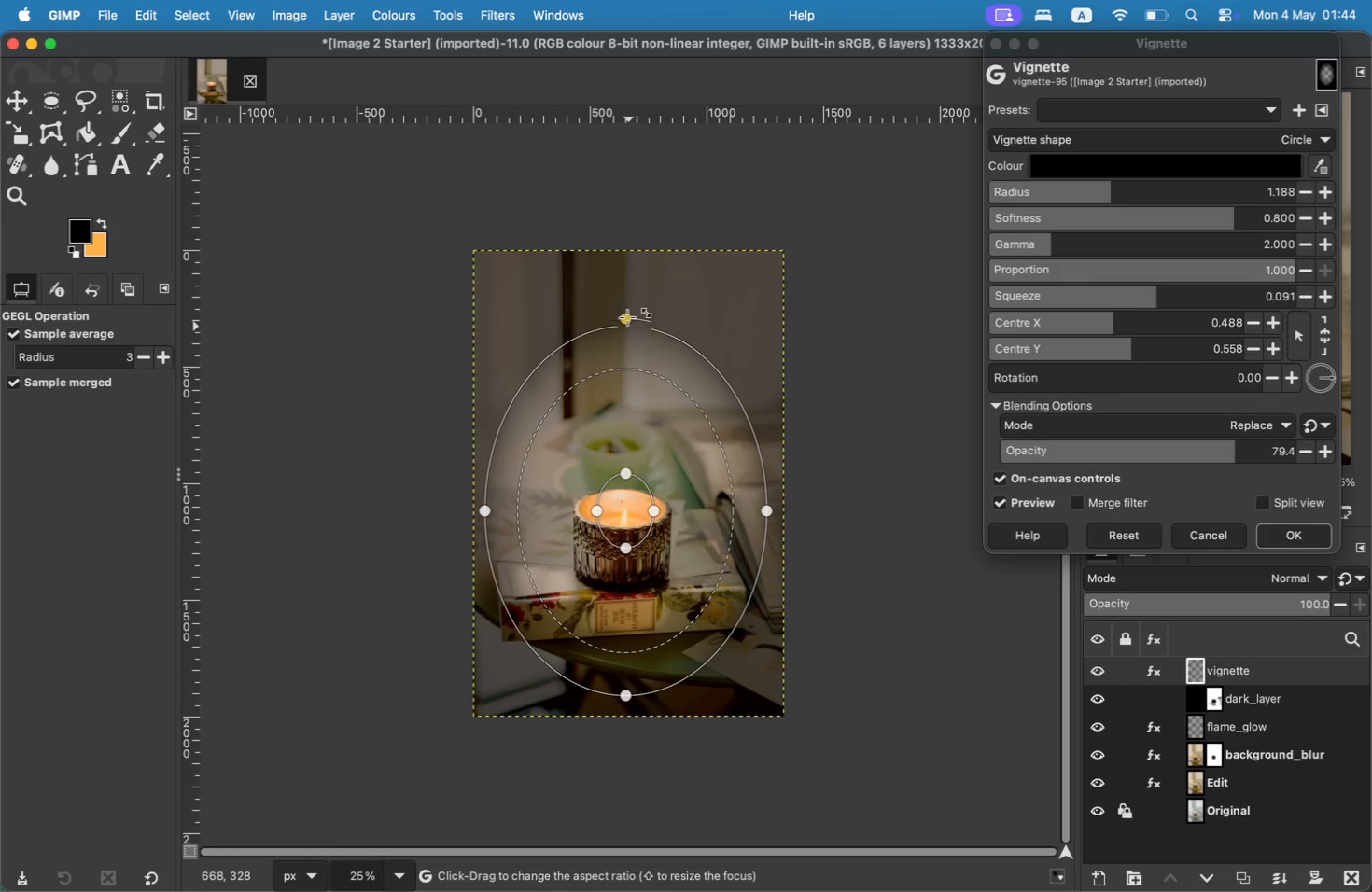 
left_click_drag(start_coordinate=[764, 514], to_coordinate=[774, 512])
 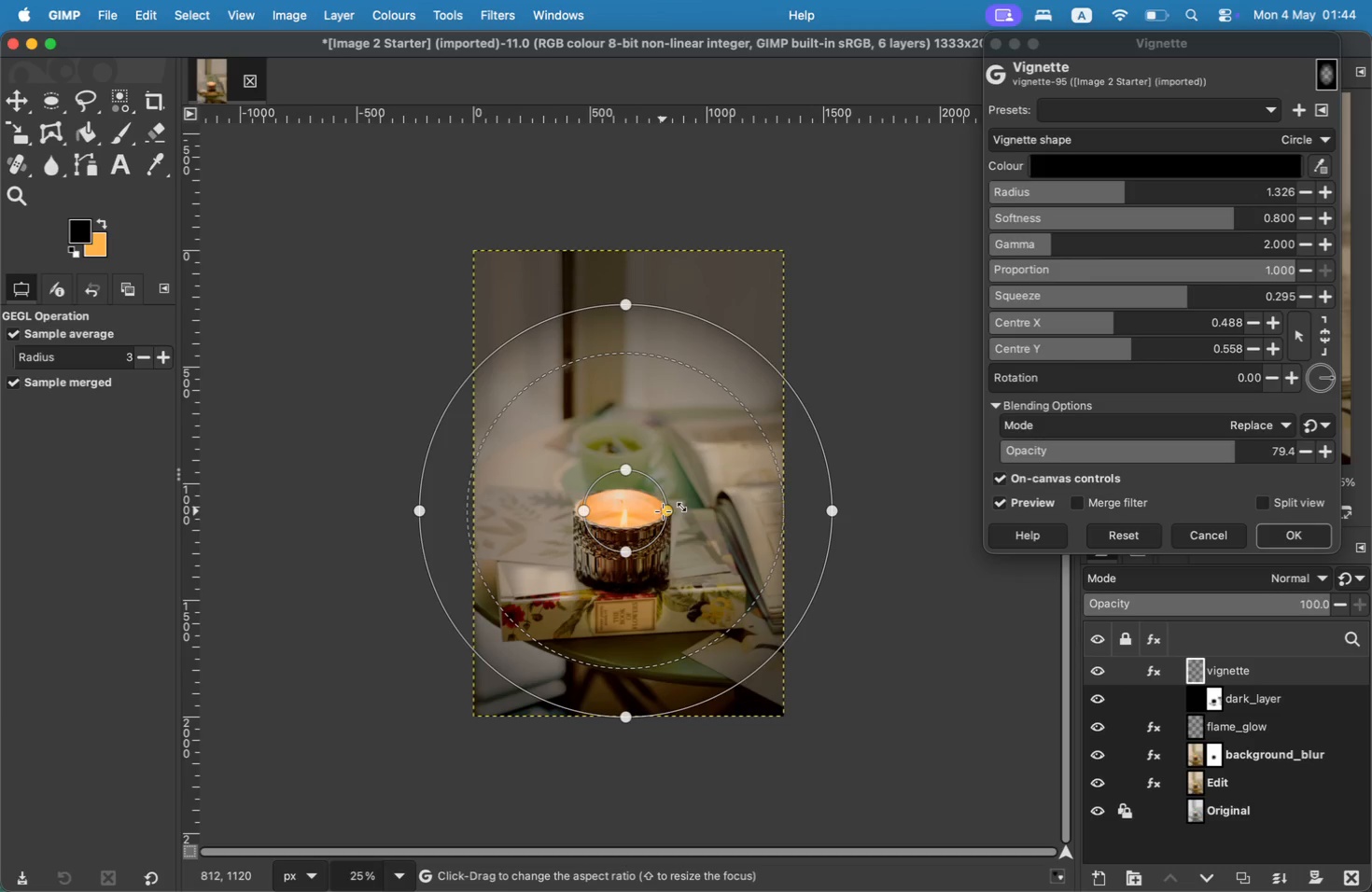 
wait(10.24)
 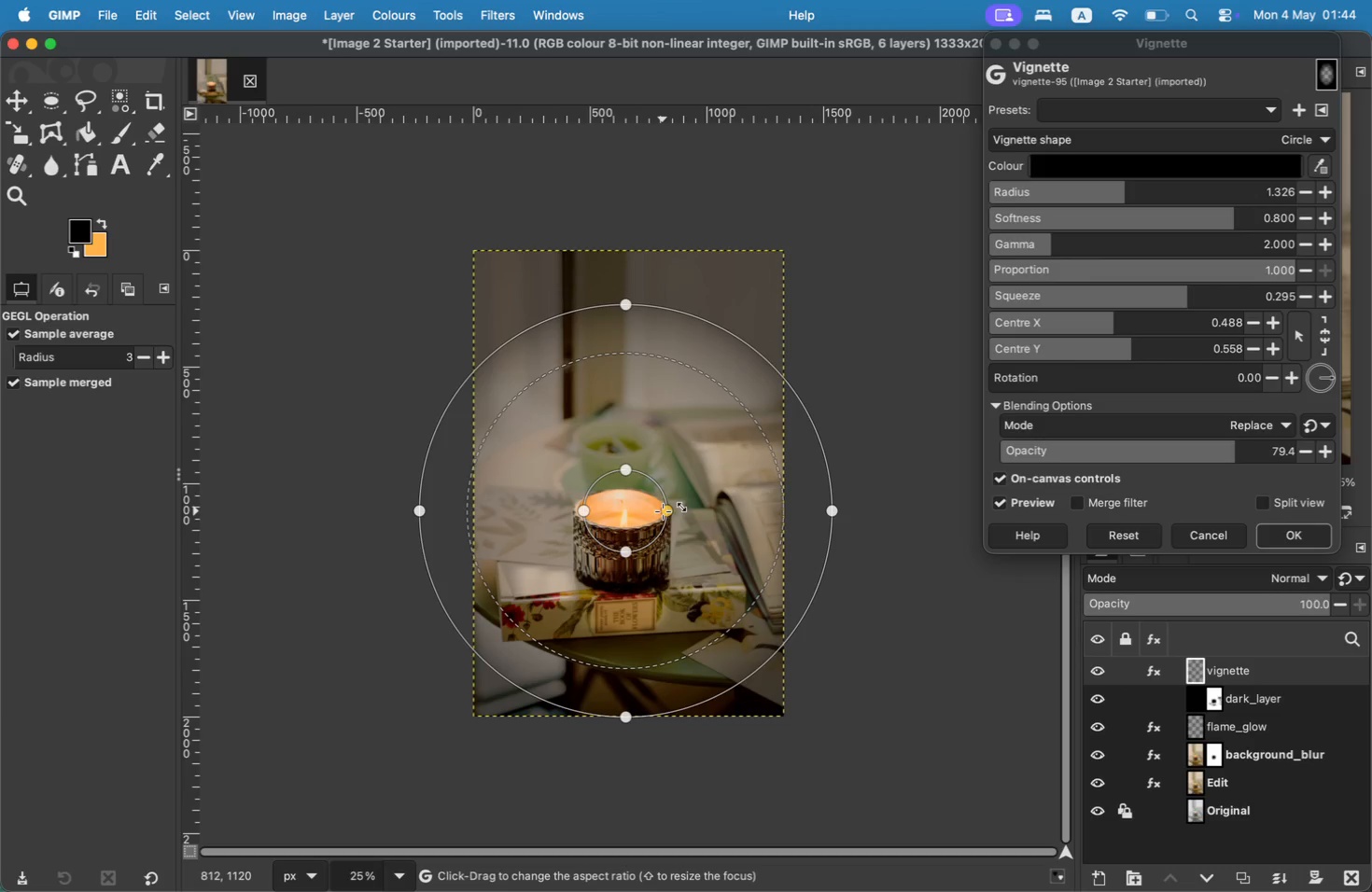 
mouse_move([1328, 557])
 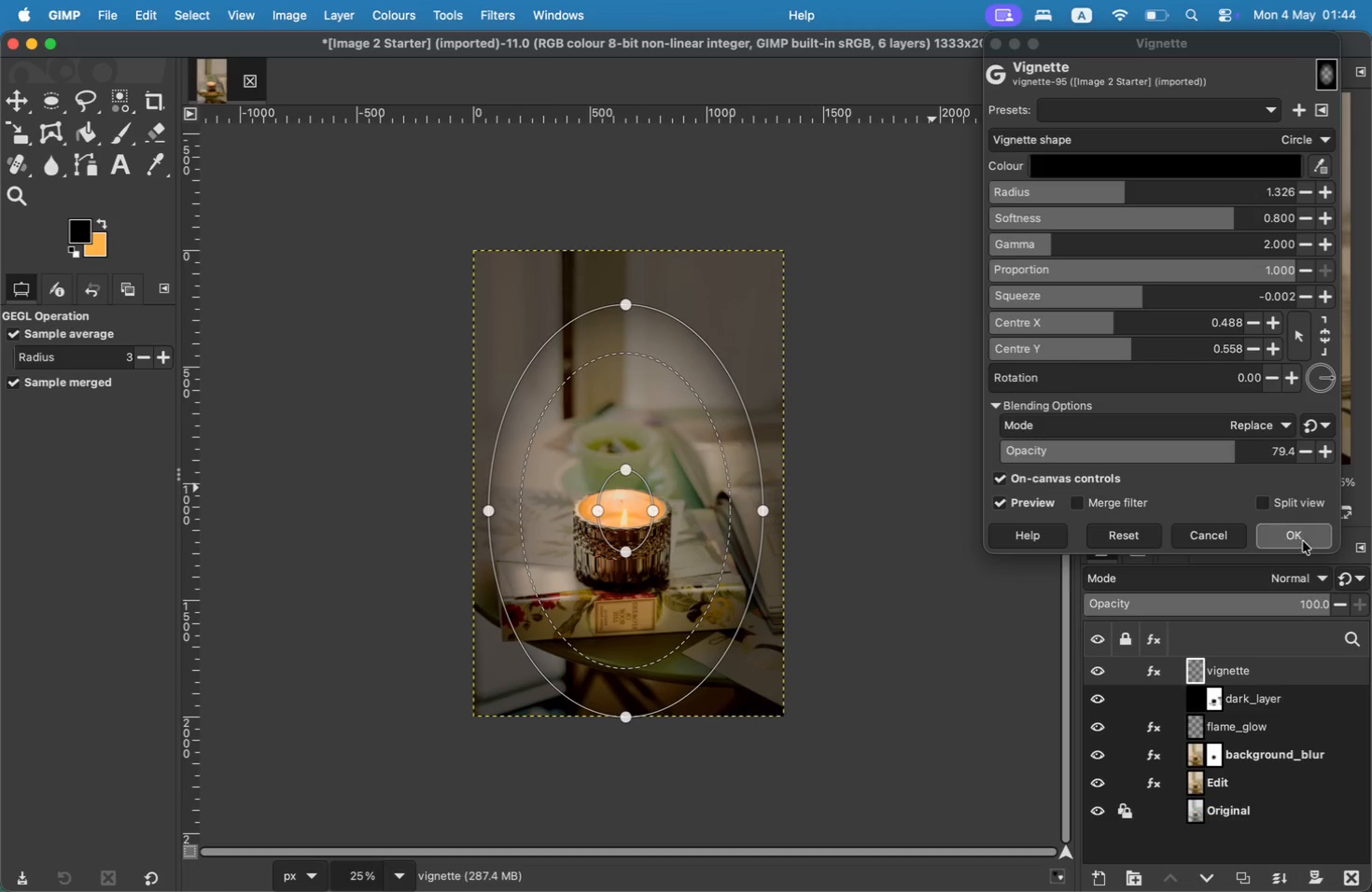 
left_click([1303, 541])
 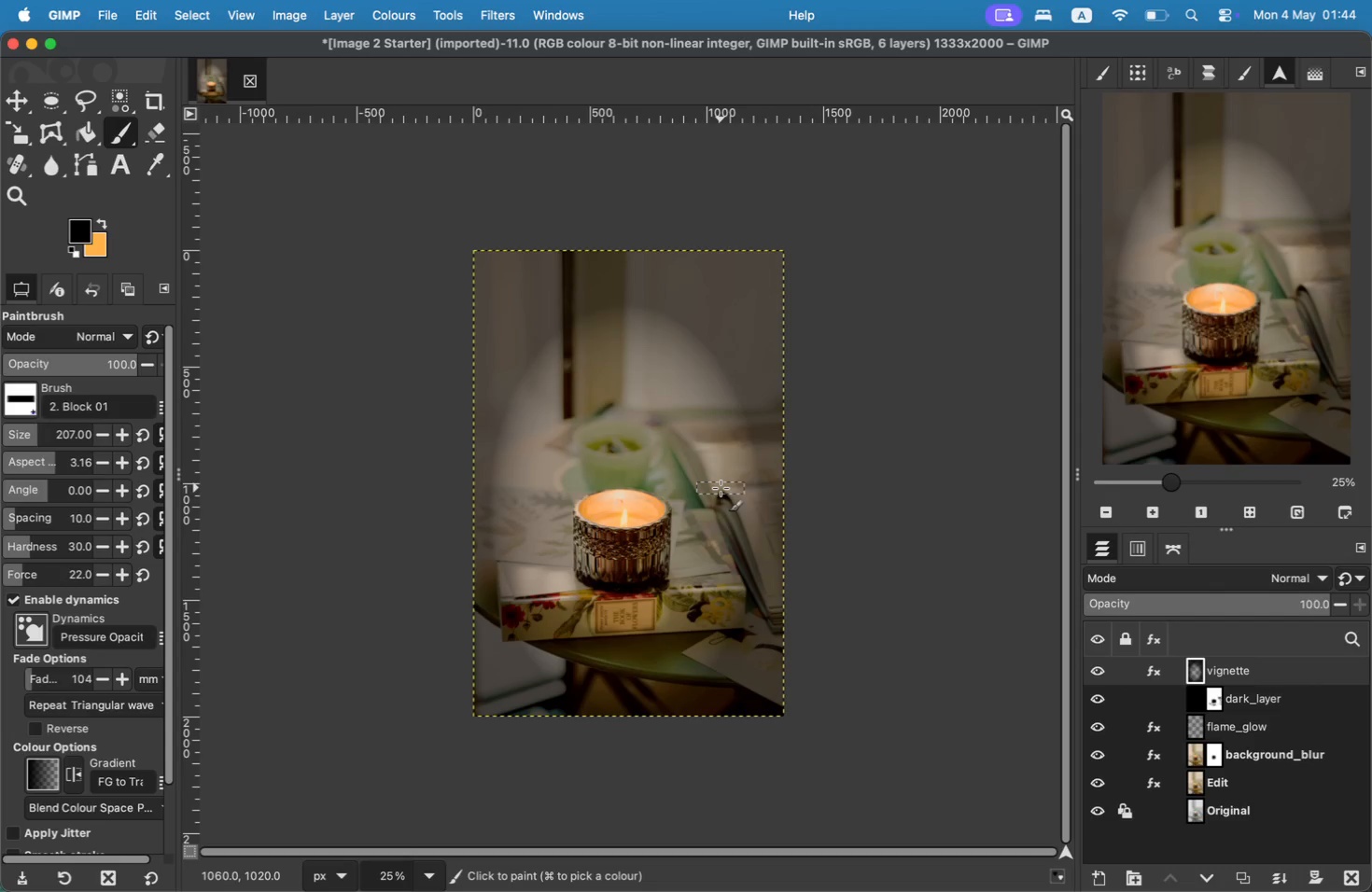 
key(Meta+CommandLeft)
 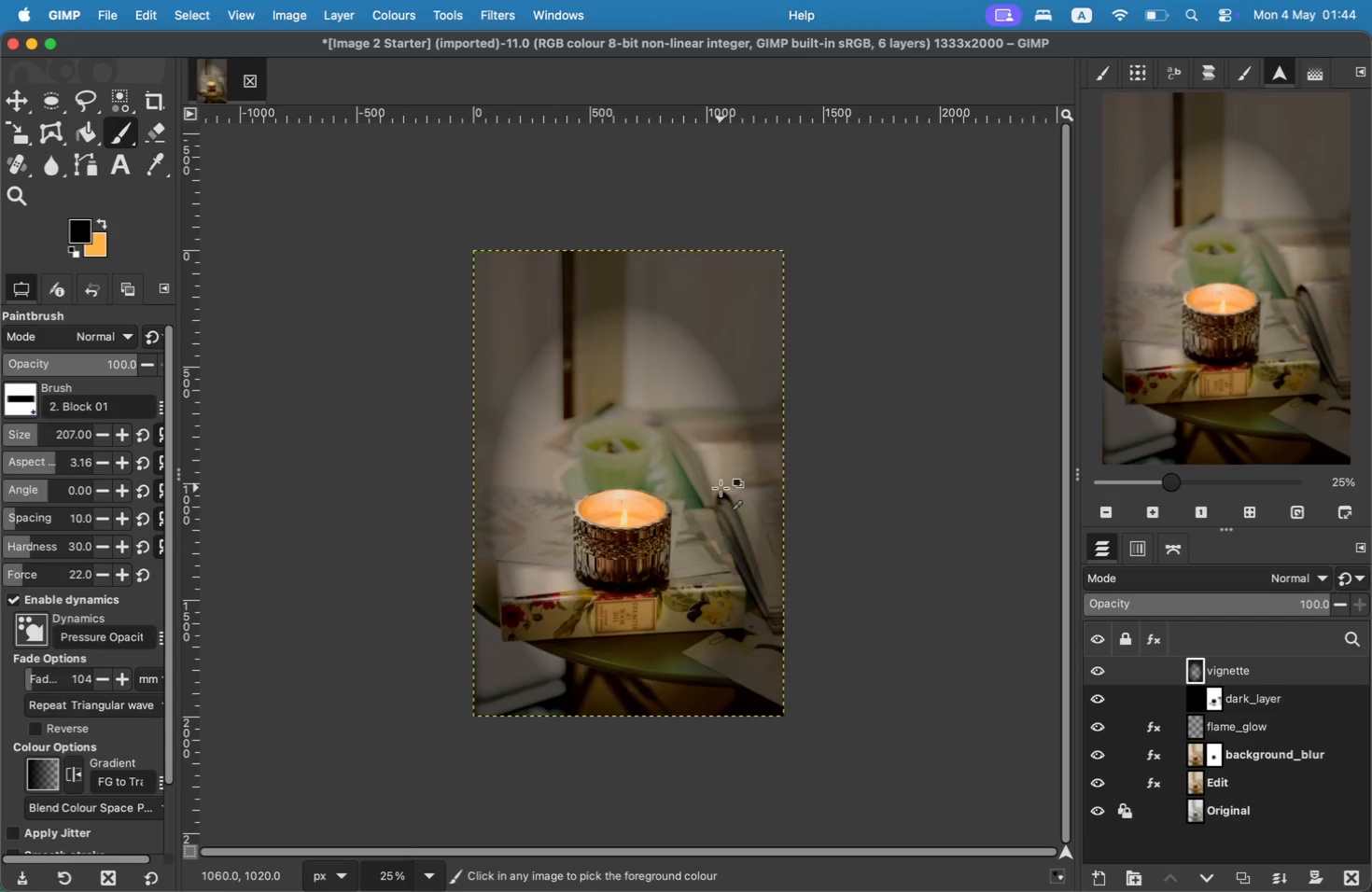 
key(Meta+Z)
 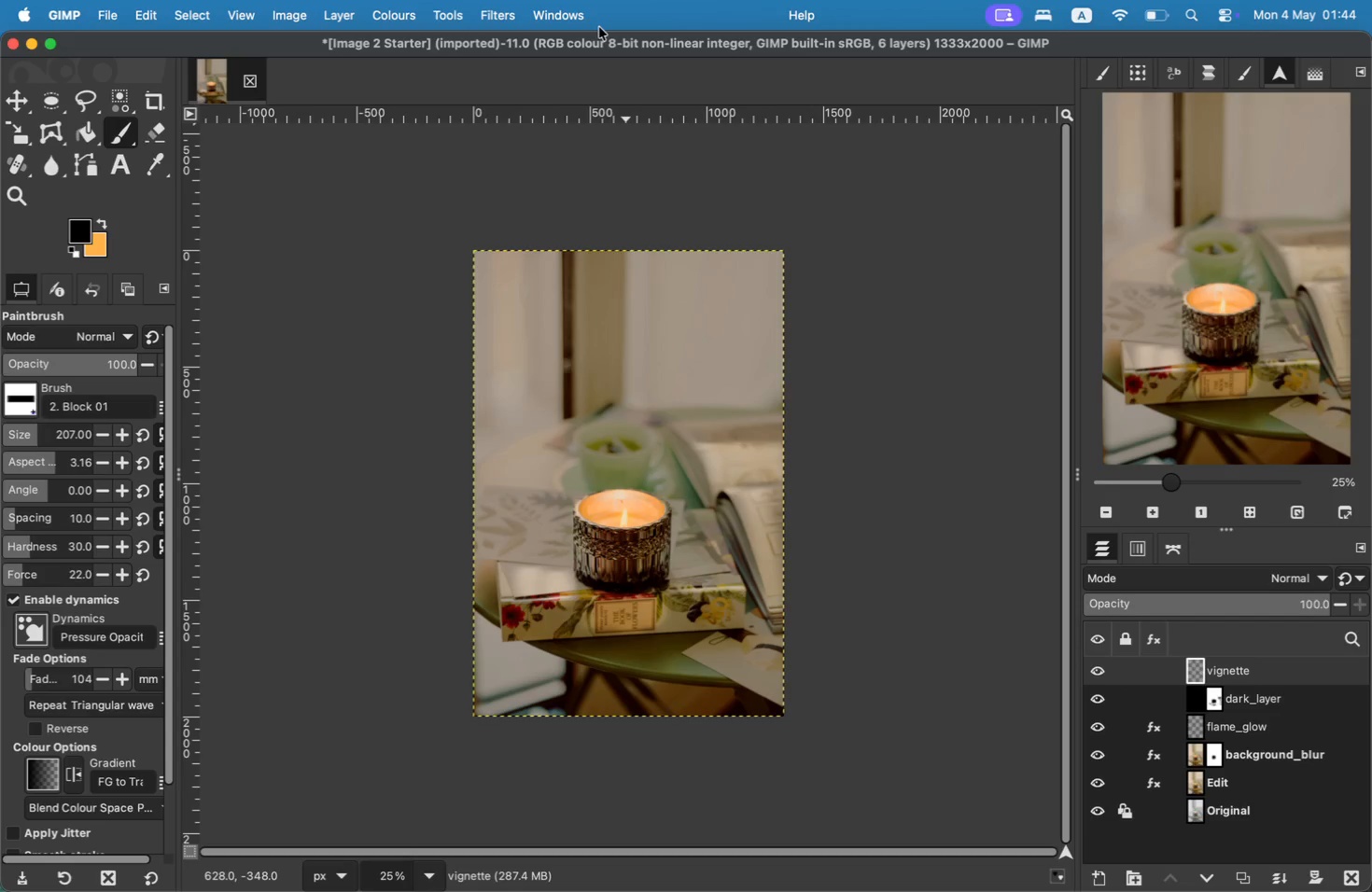 
left_click([508, 17])
 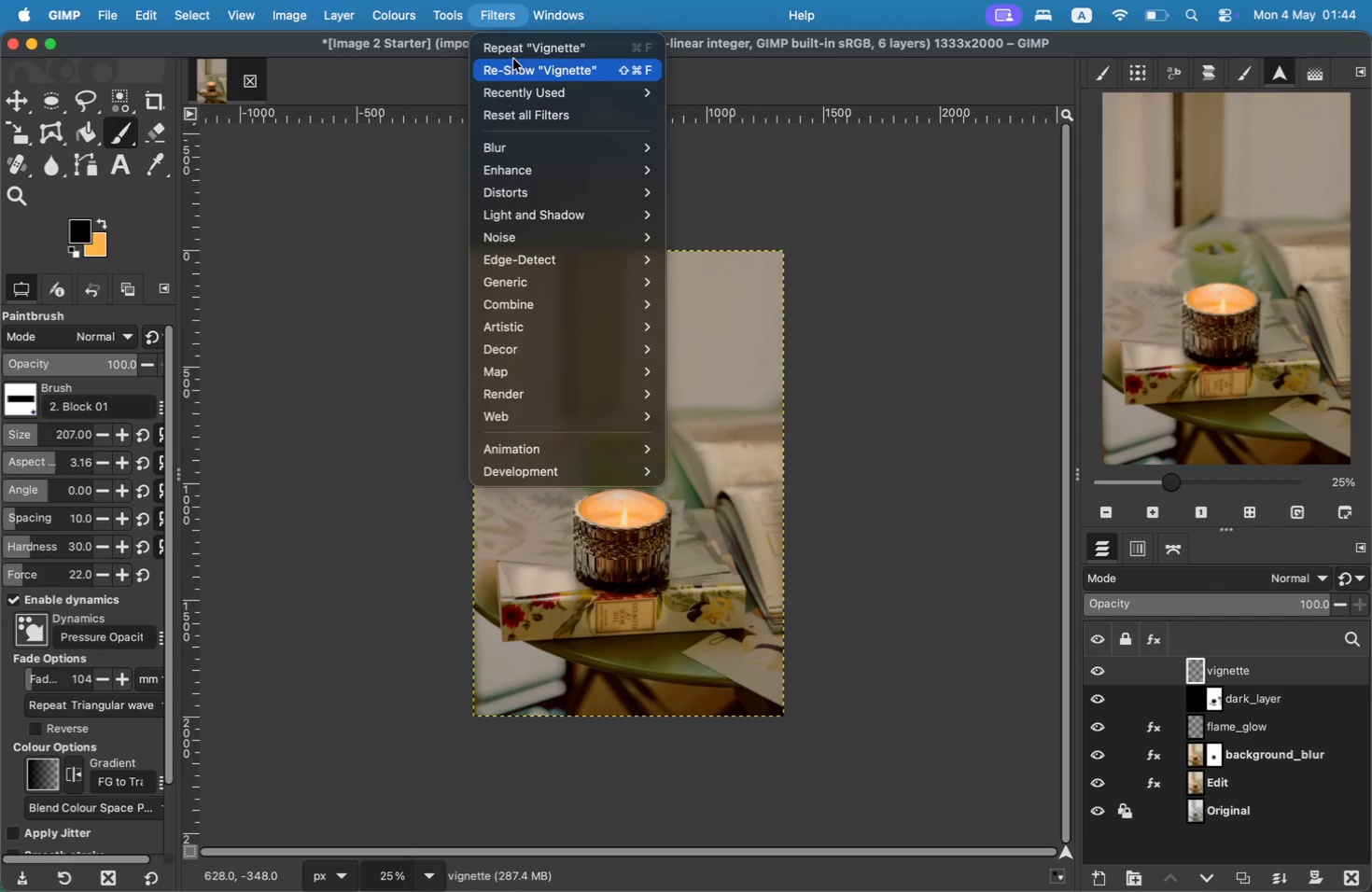 
left_click([514, 62])
 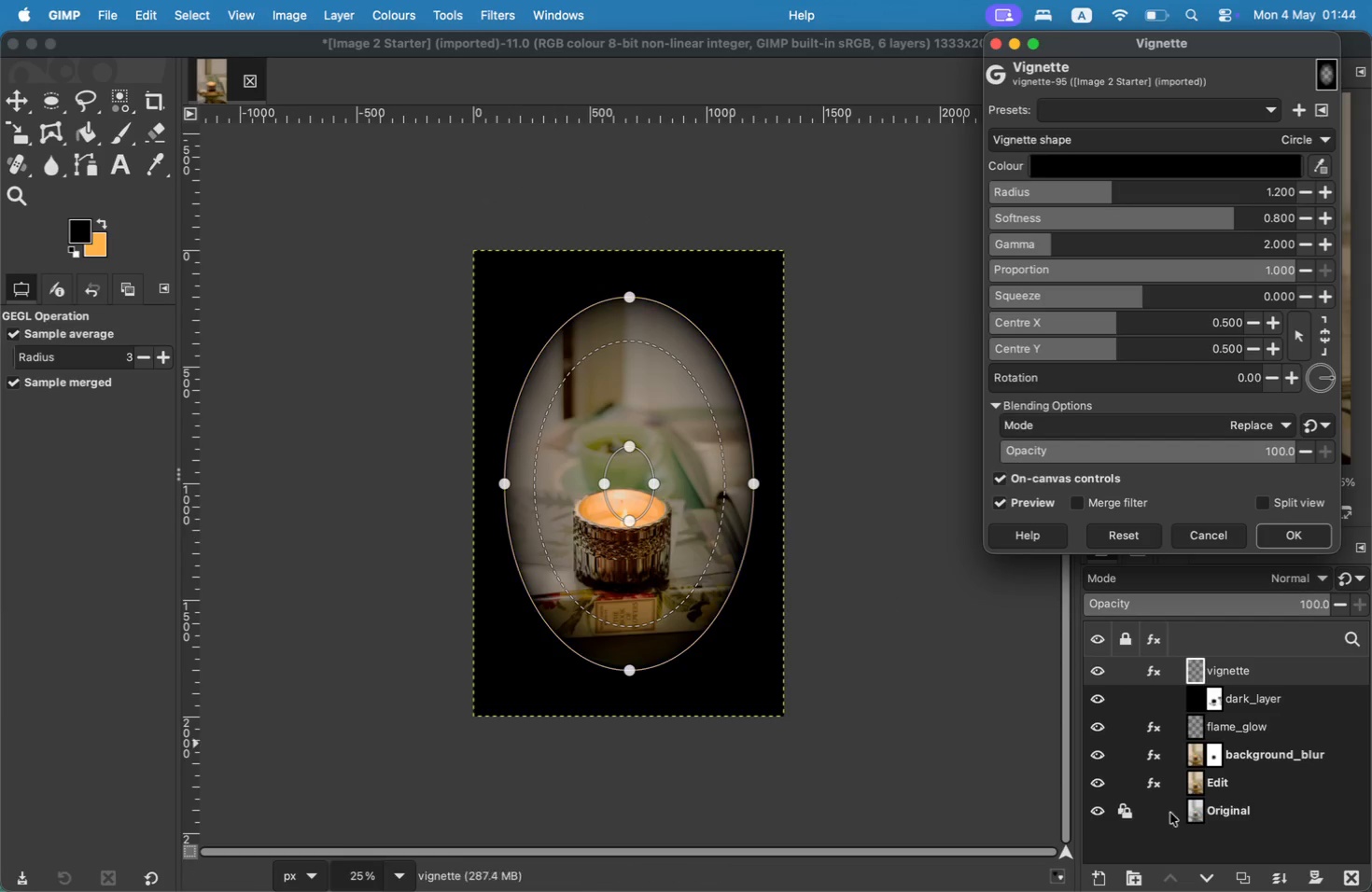 
left_click([1248, 604])
 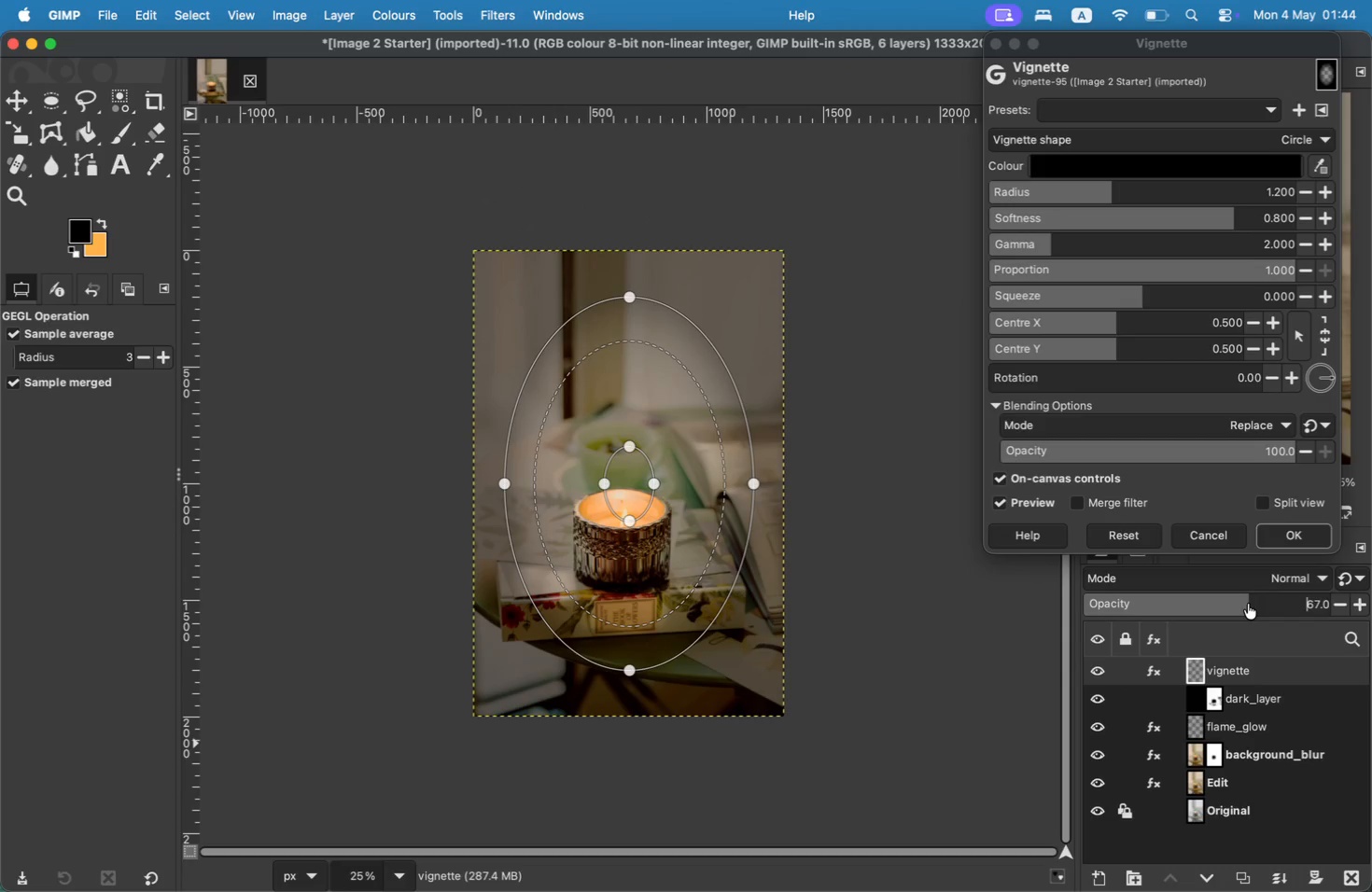 
left_click_drag(start_coordinate=[749, 490], to_coordinate=[769, 489])
 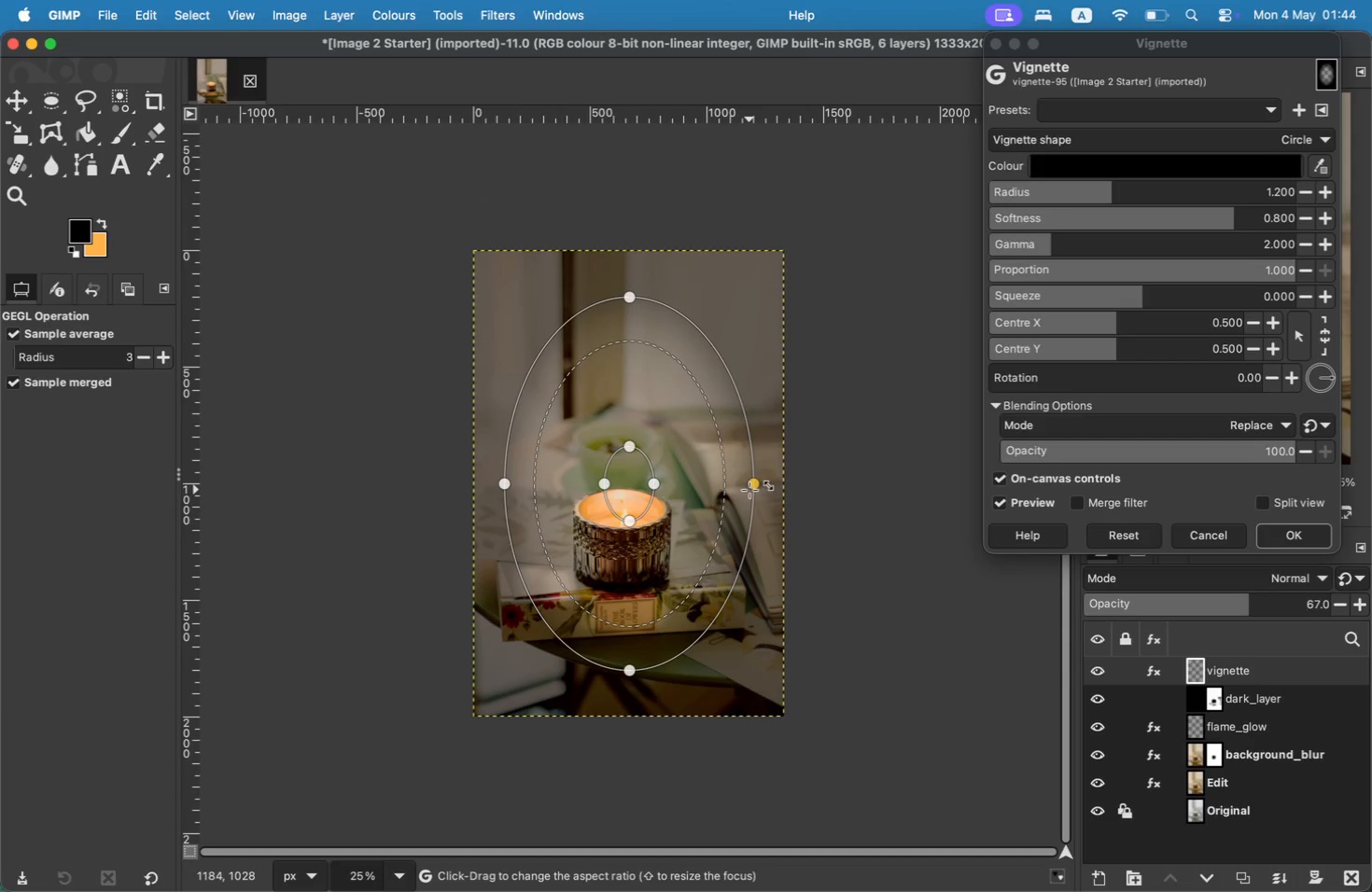 
left_click_drag(start_coordinate=[627, 501], to_coordinate=[625, 527])
 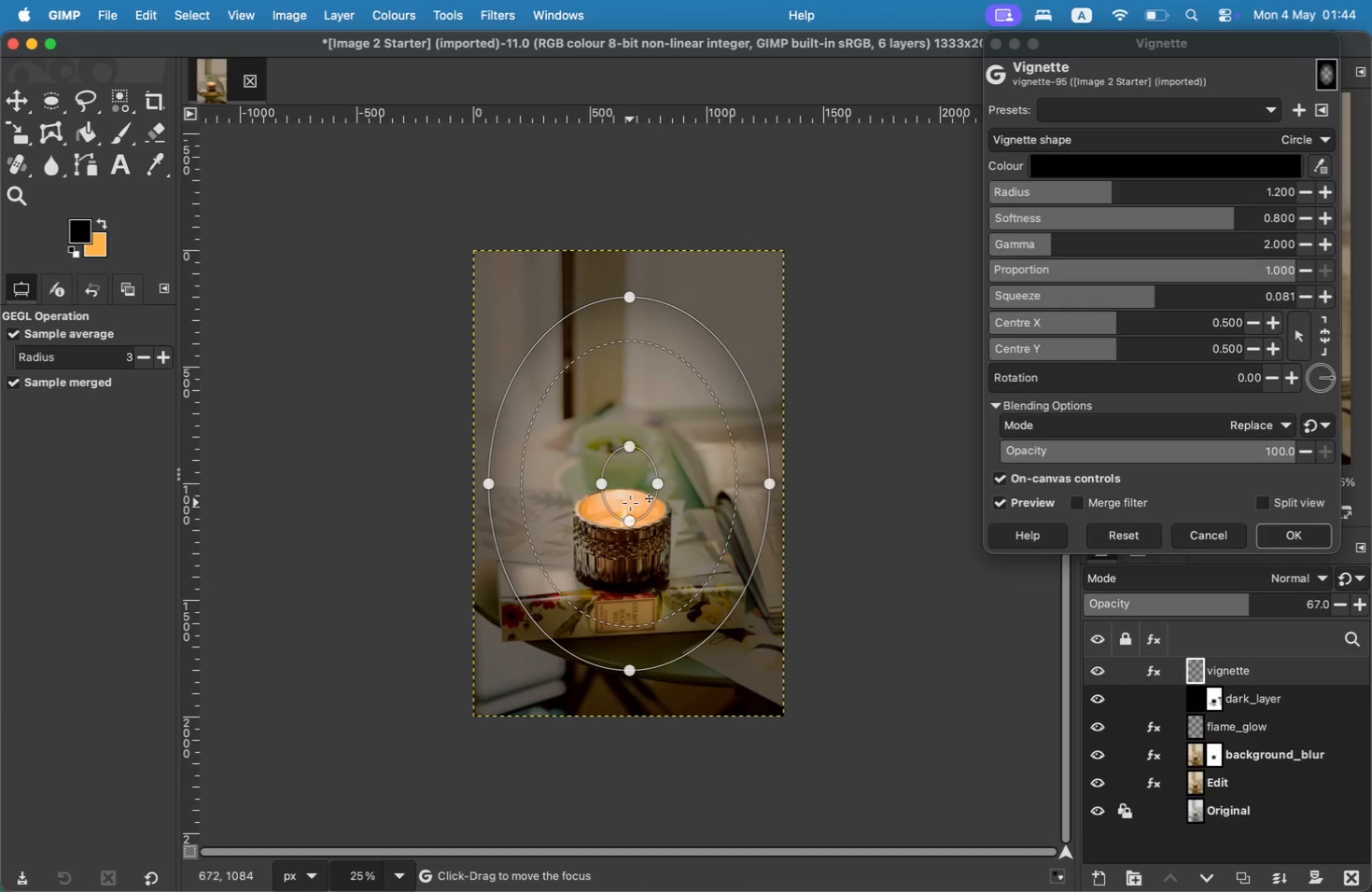 
left_click_drag(start_coordinate=[626, 320], to_coordinate=[628, 307])
 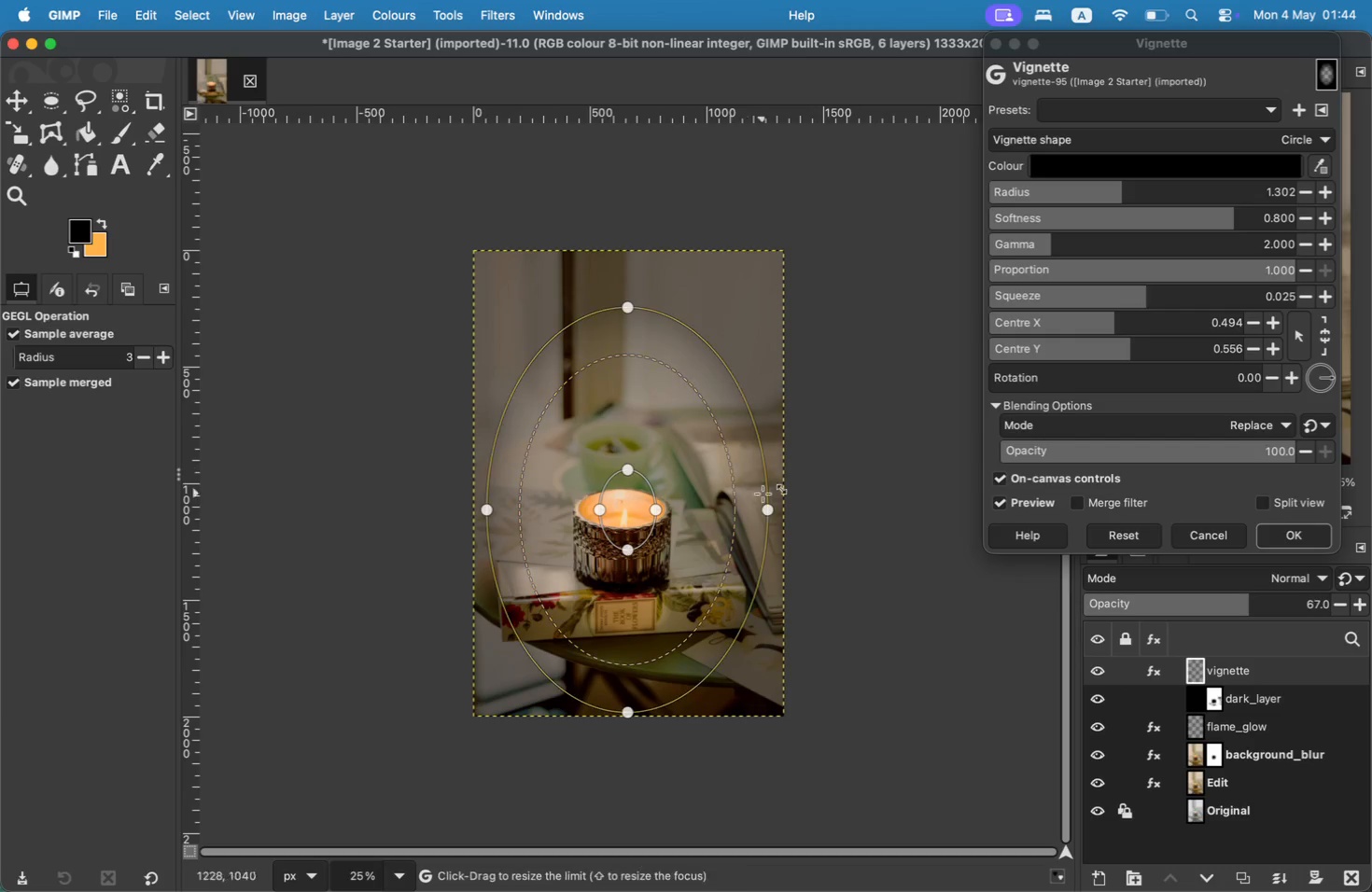 
left_click([1231, 609])
 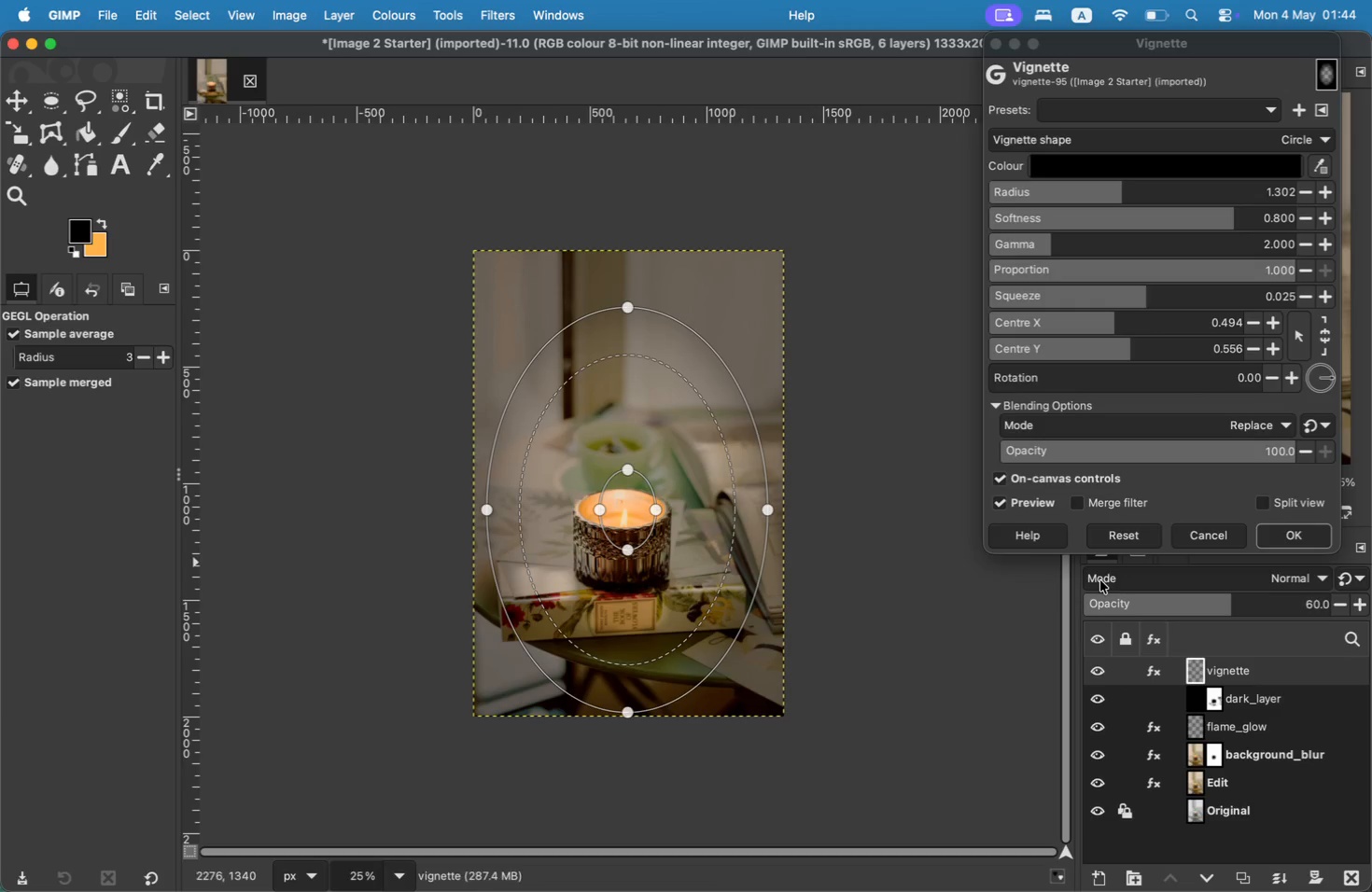 
left_click_drag(start_coordinate=[762, 509], to_coordinate=[800, 512])
 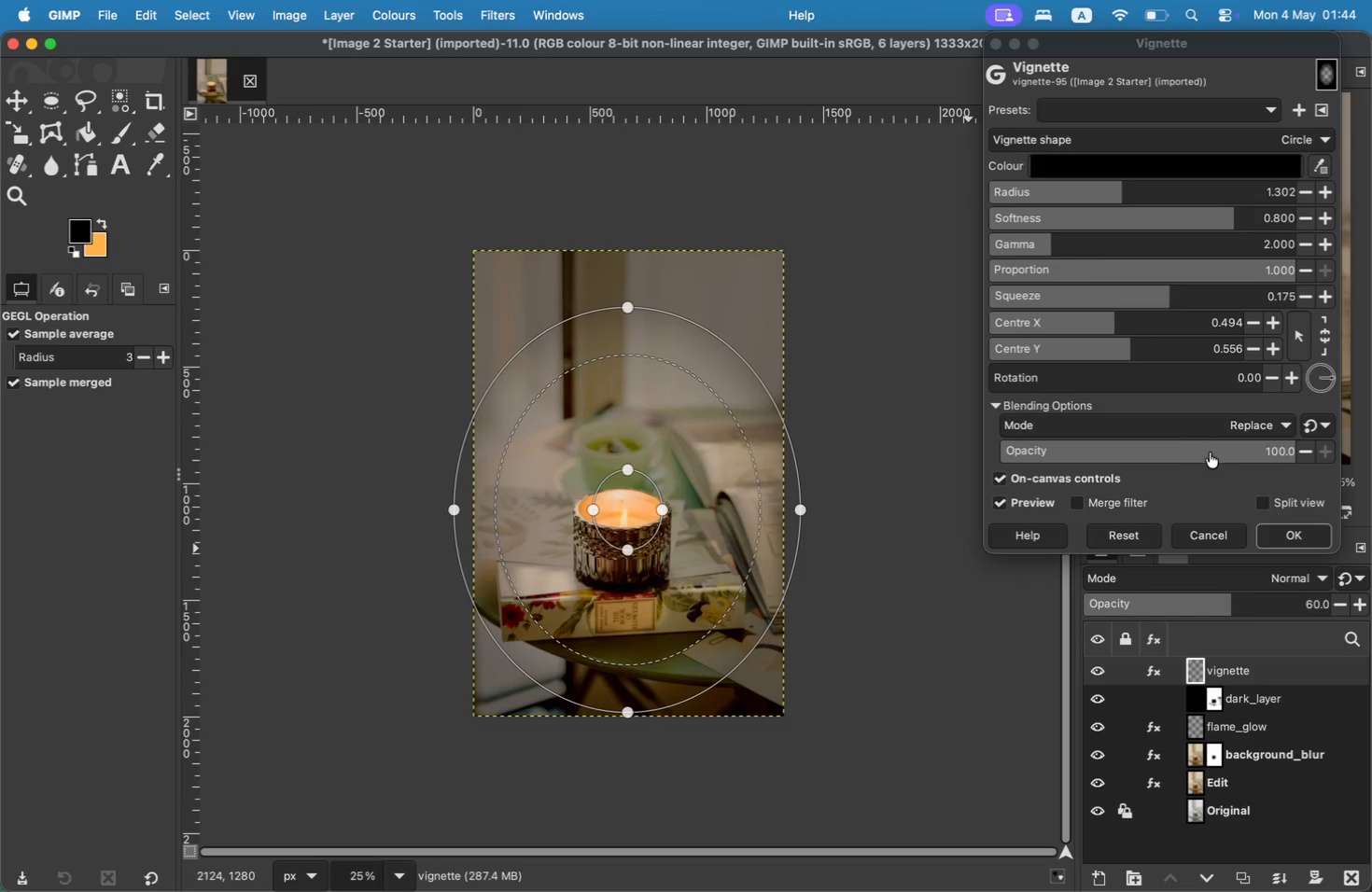 
wait(5.57)
 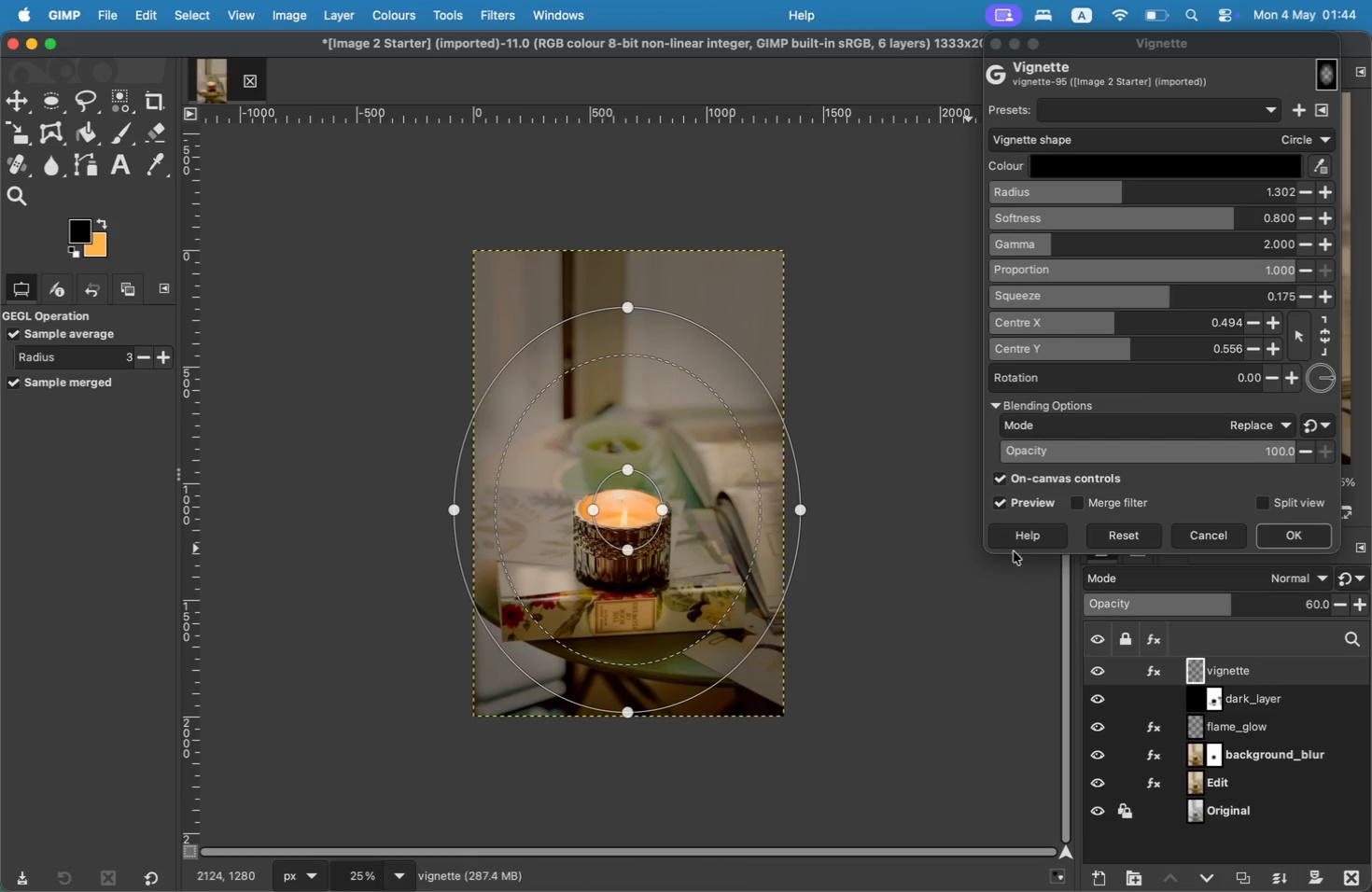 
left_click([1209, 596])
 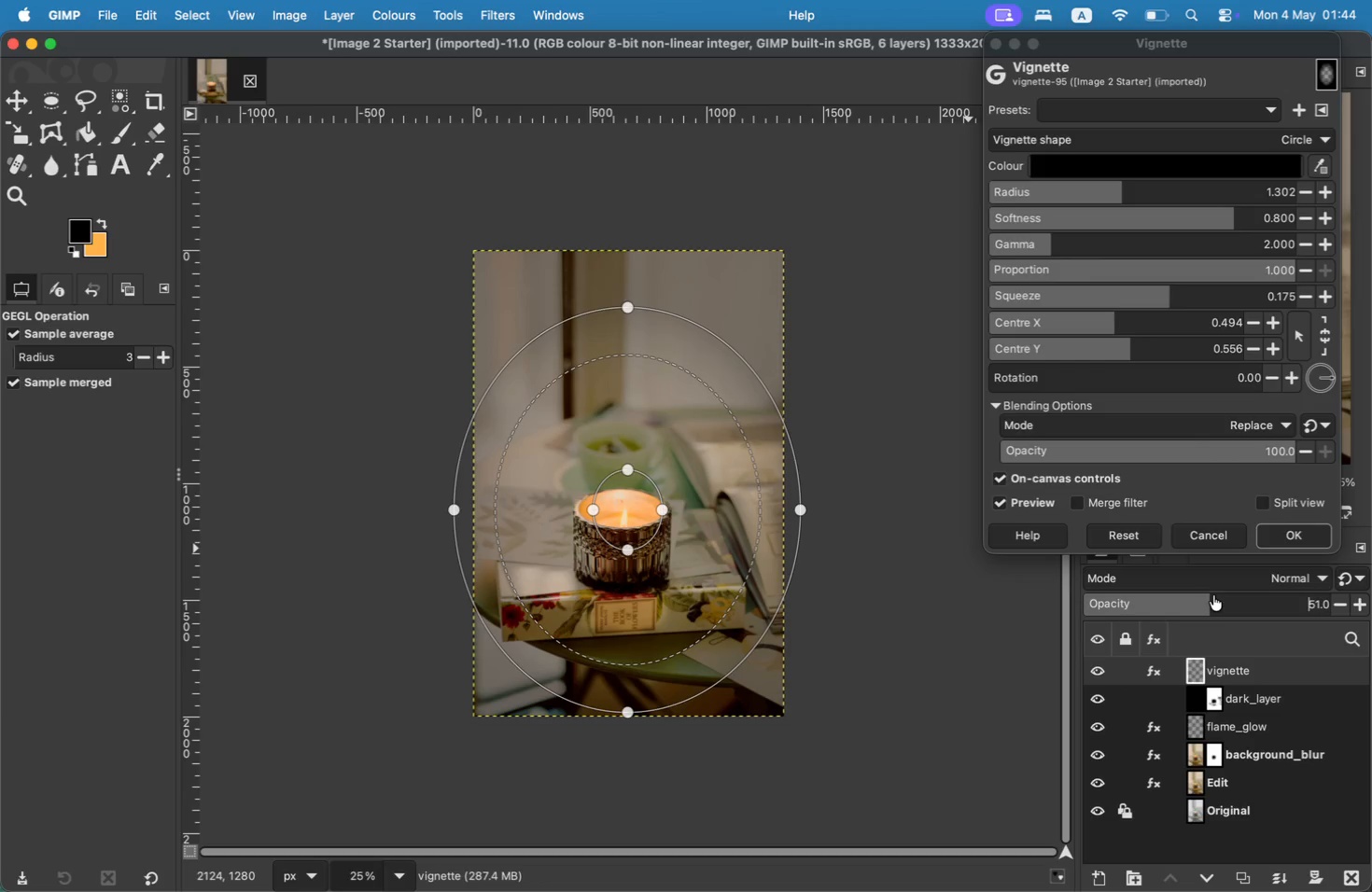 
left_click([1268, 536])
 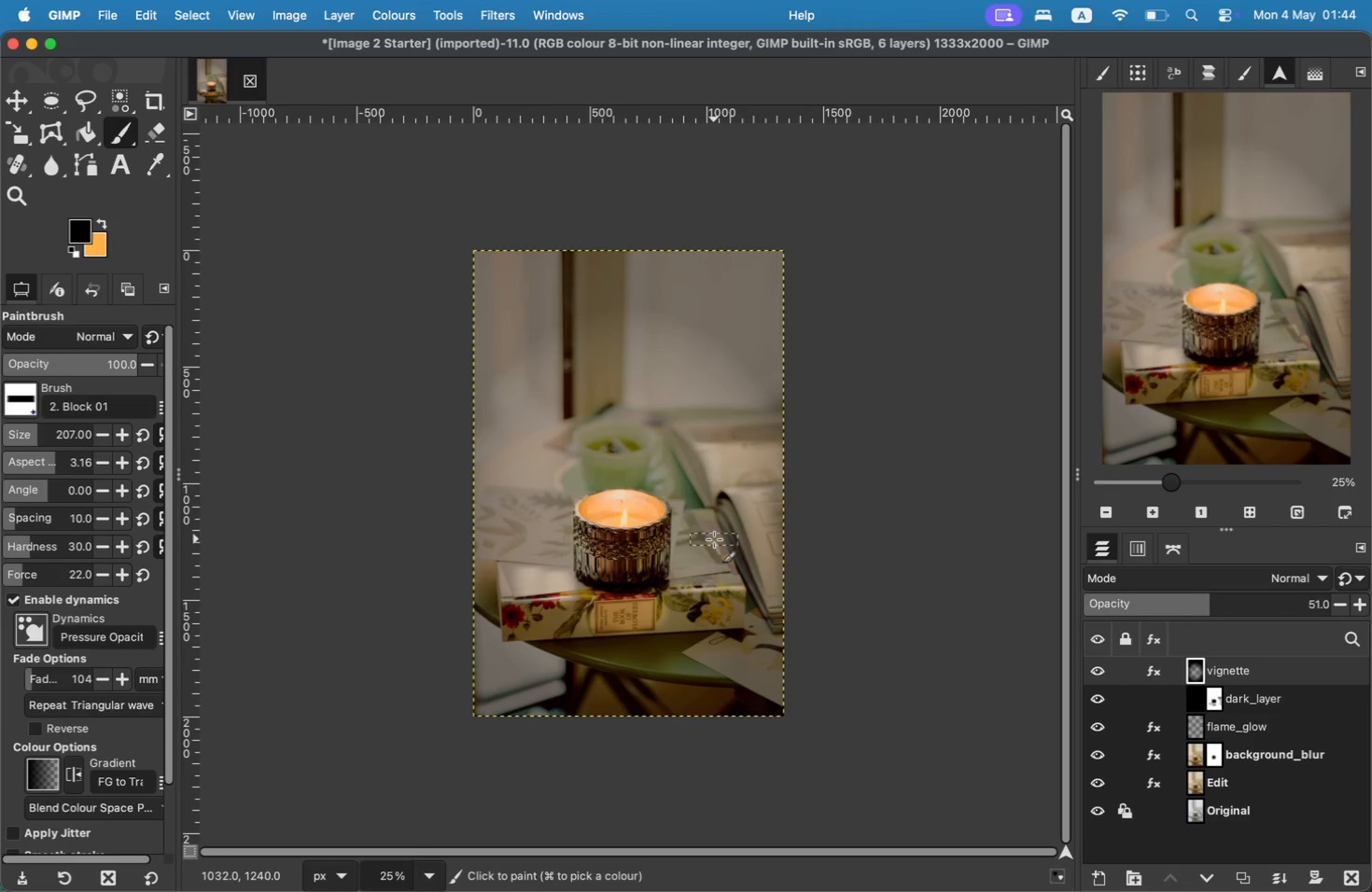 
wait(5.56)
 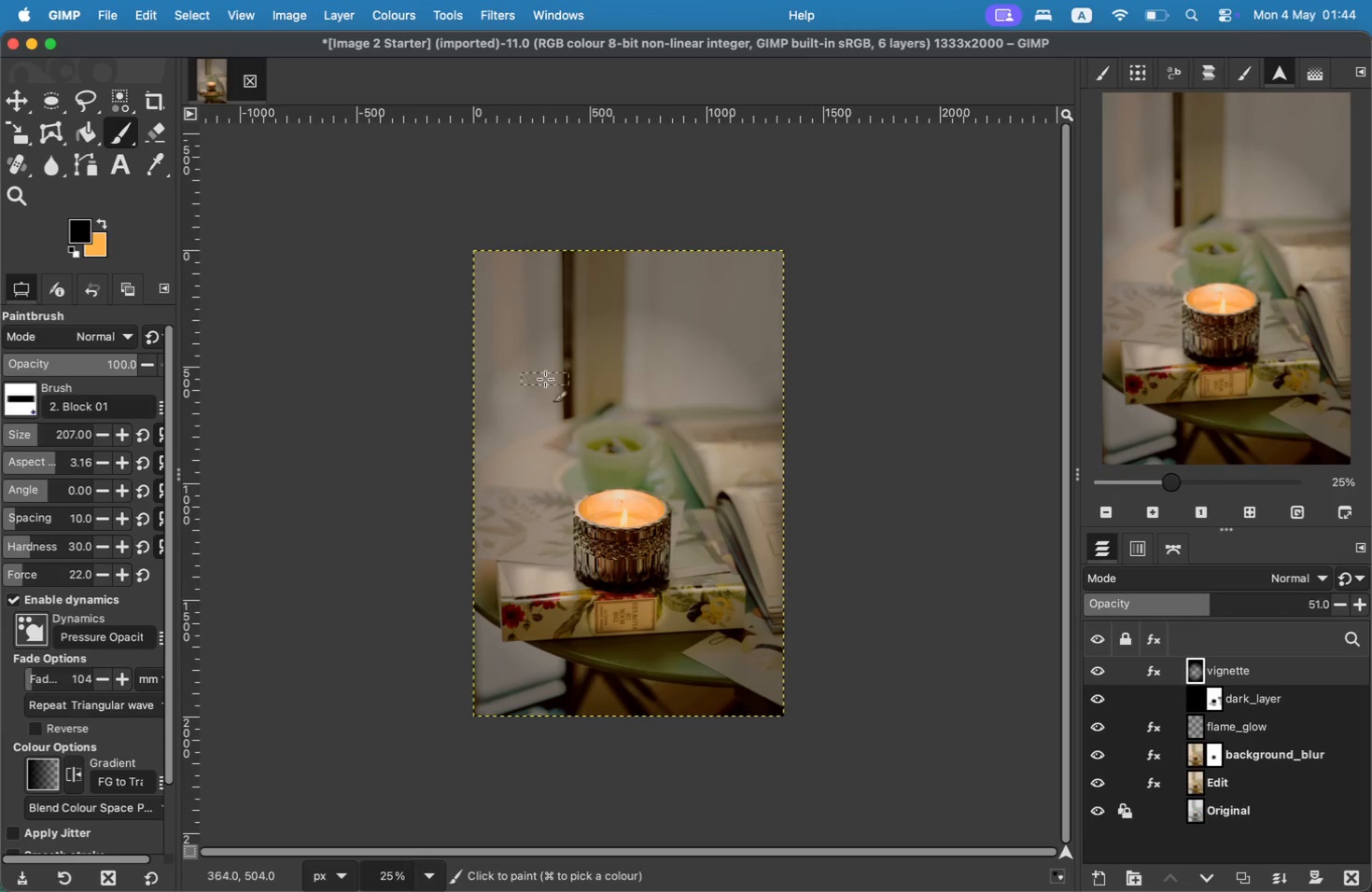 
left_click([1243, 704])
 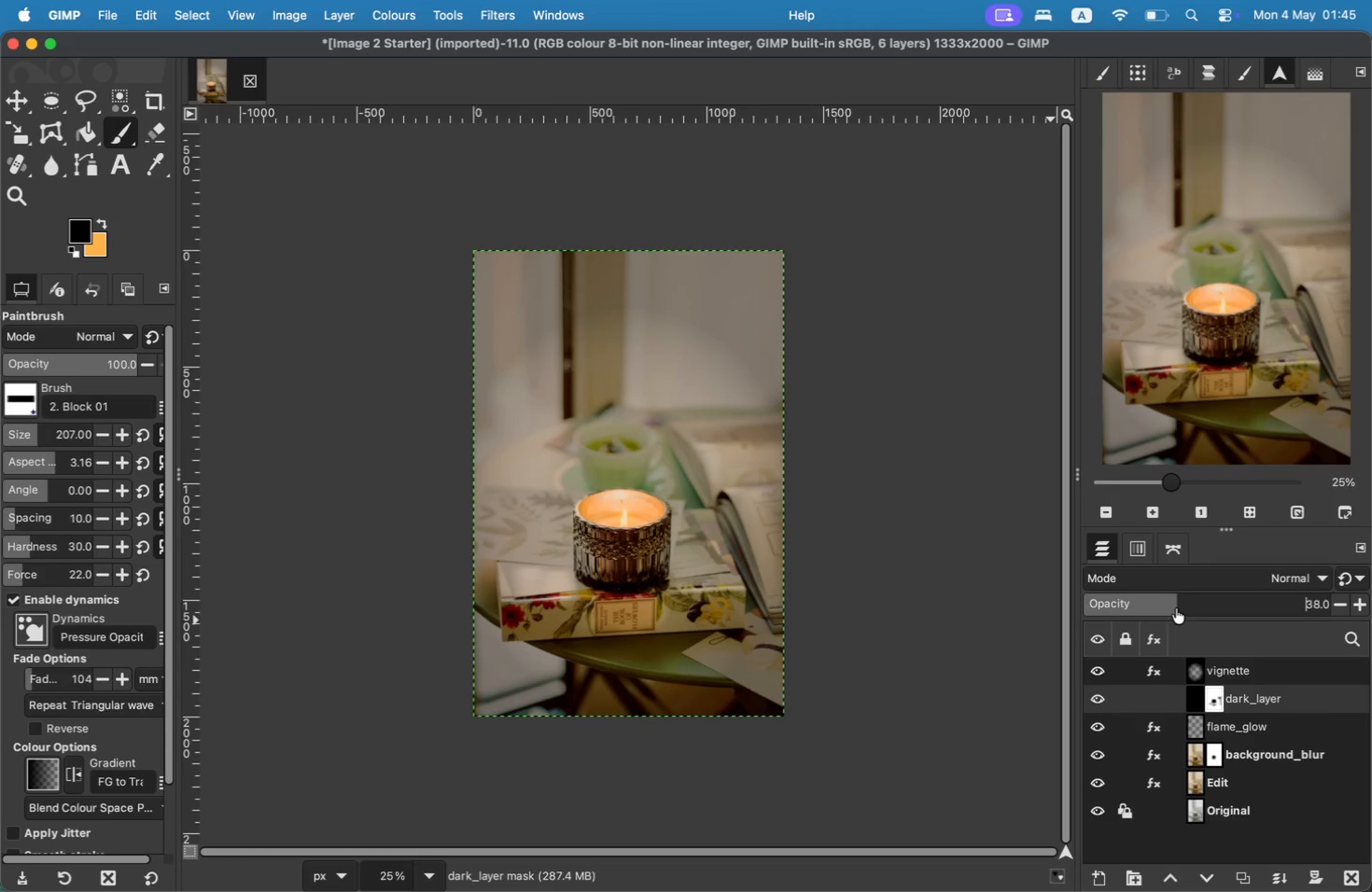 
double_click([1241, 600])
 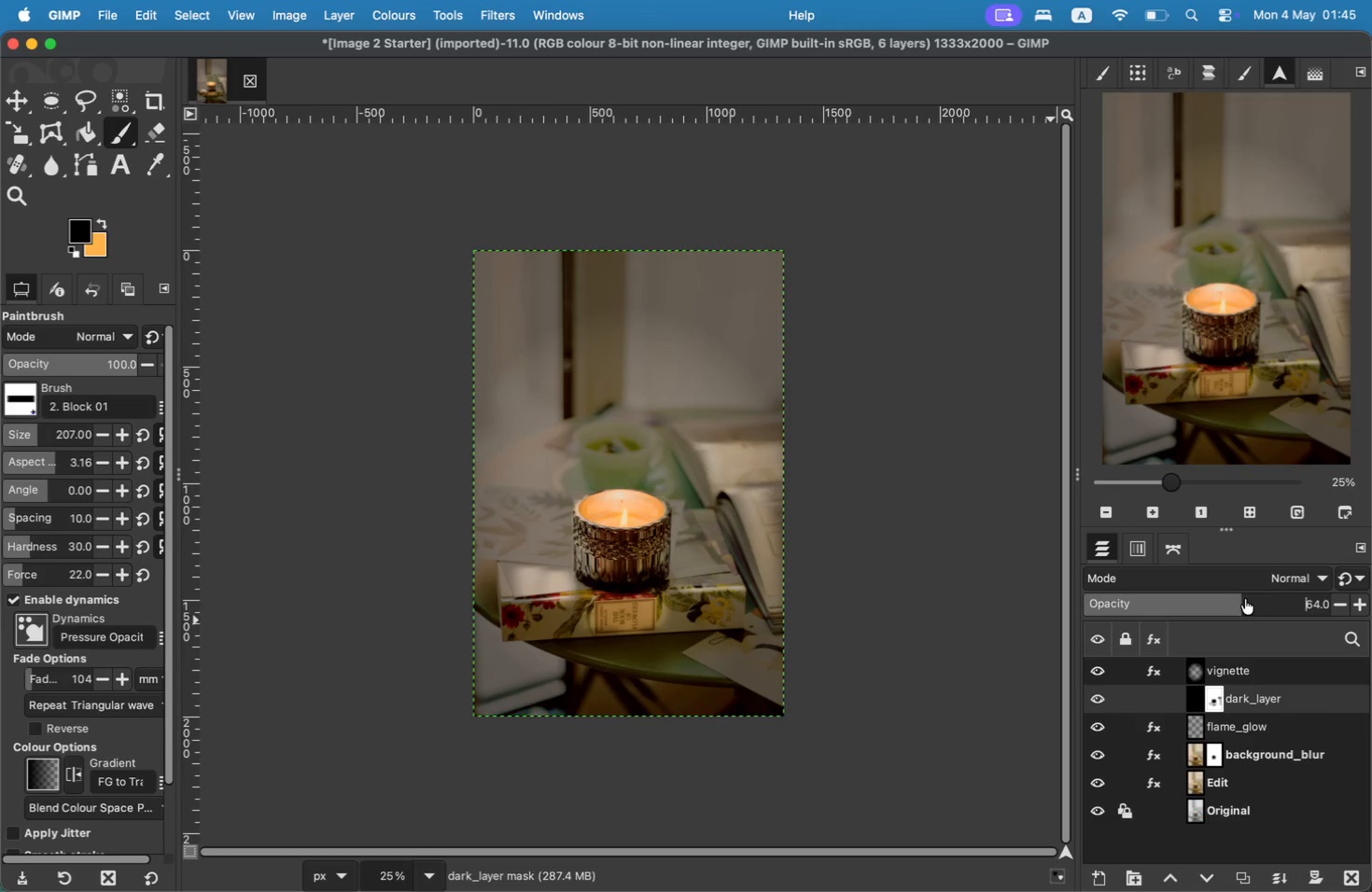 
triple_click([1248, 599])
 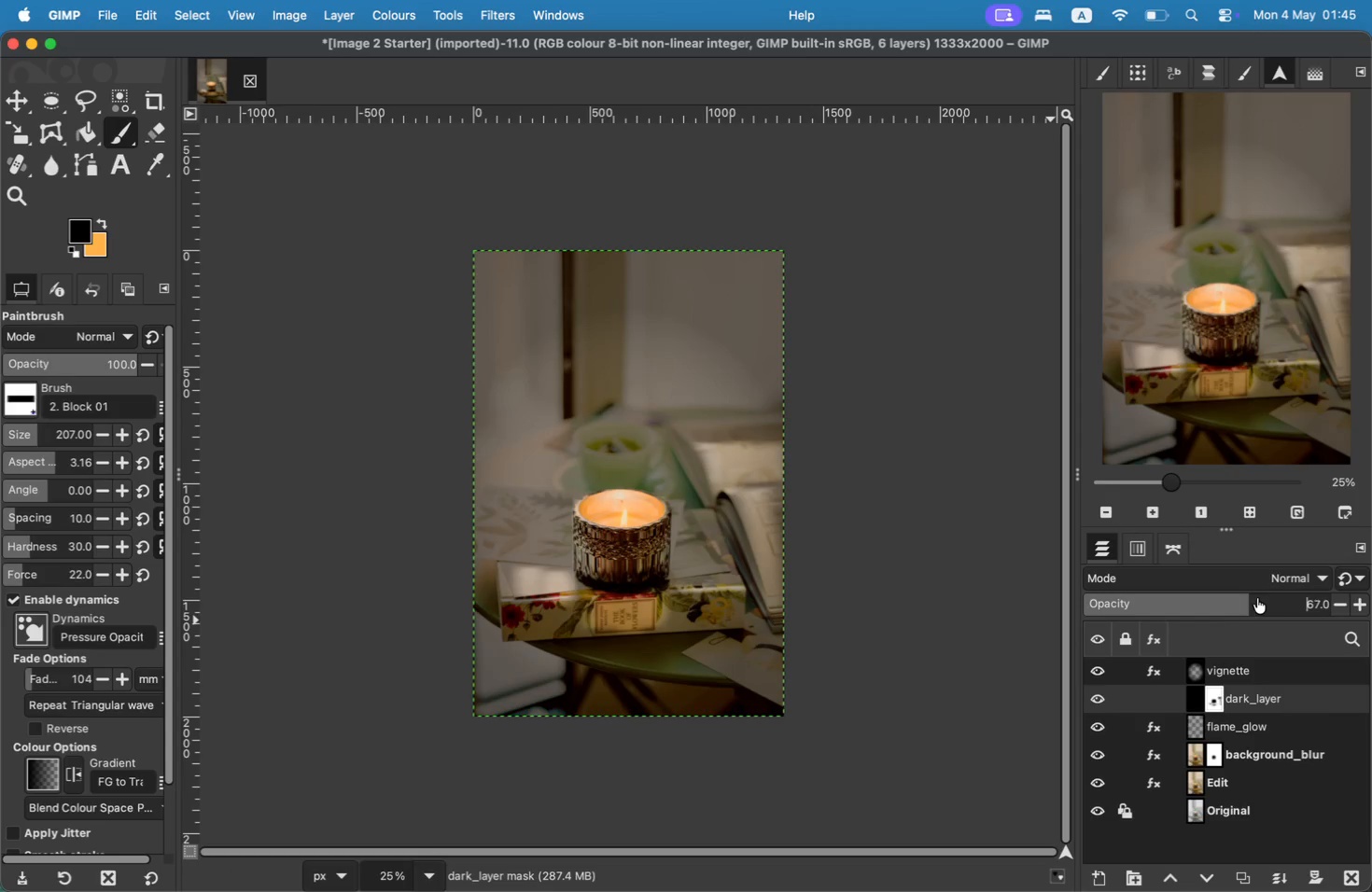 
triple_click([1257, 597])
 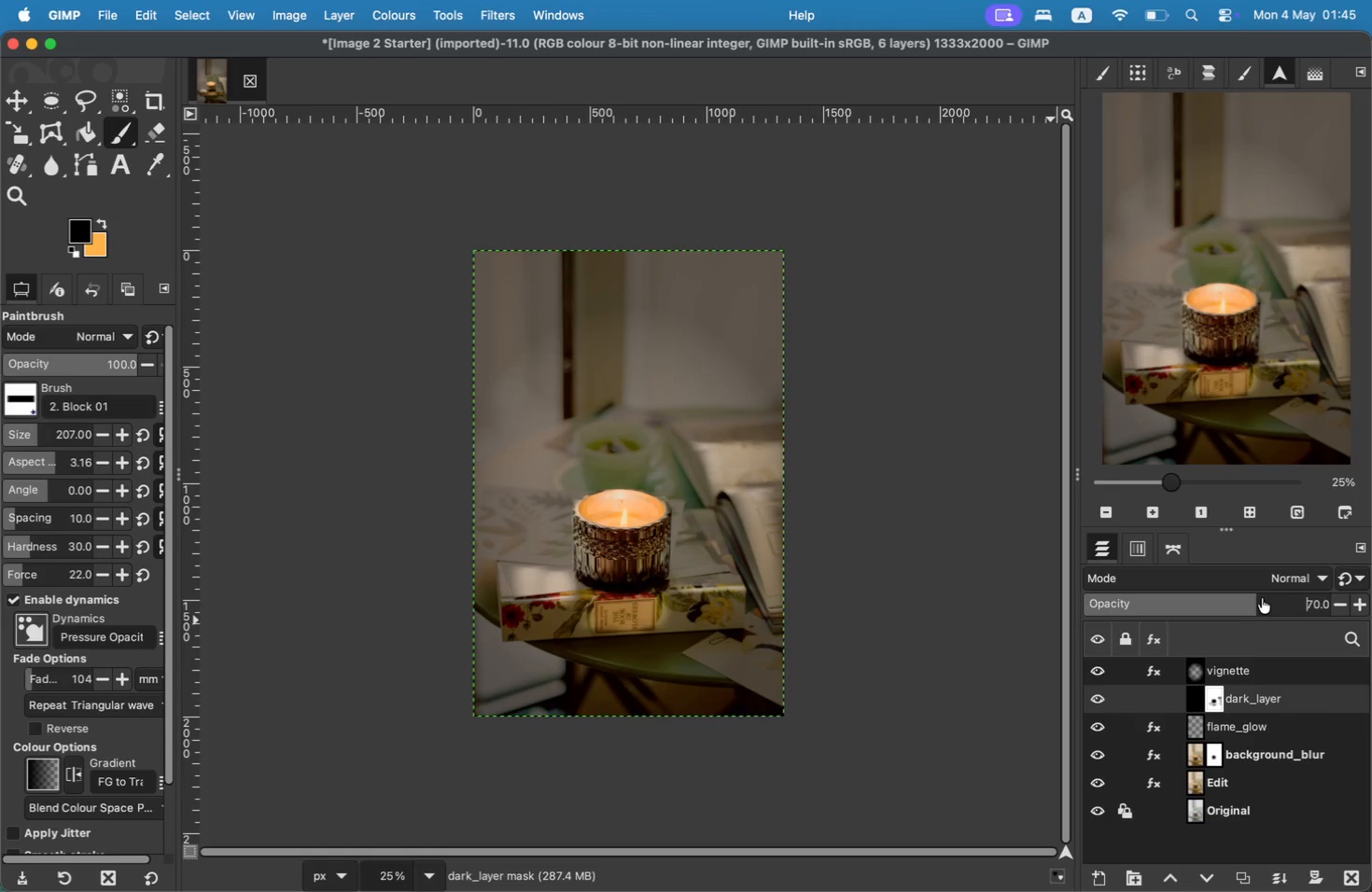 
triple_click([1263, 599])
 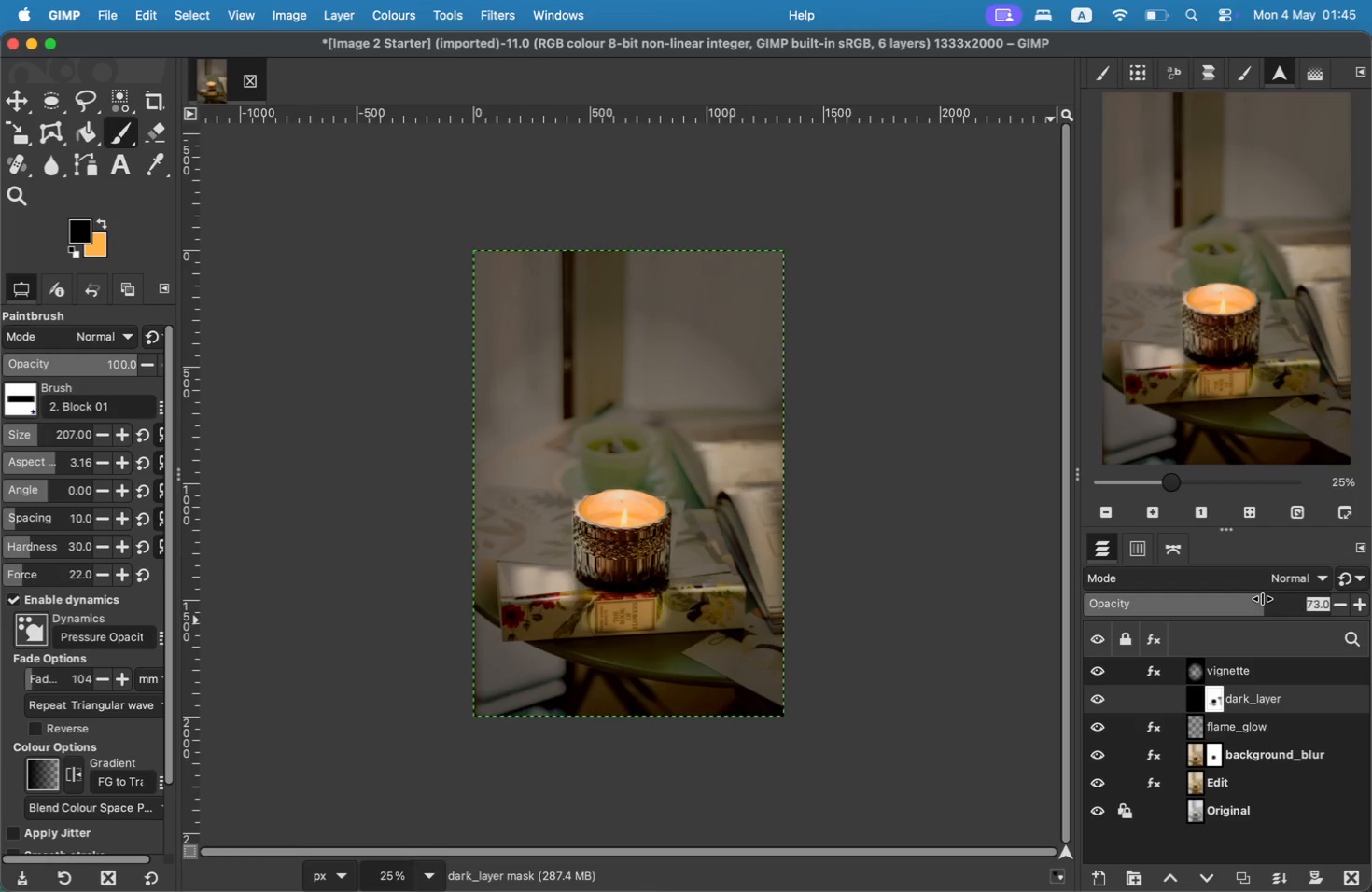 
triple_click([1263, 599])
 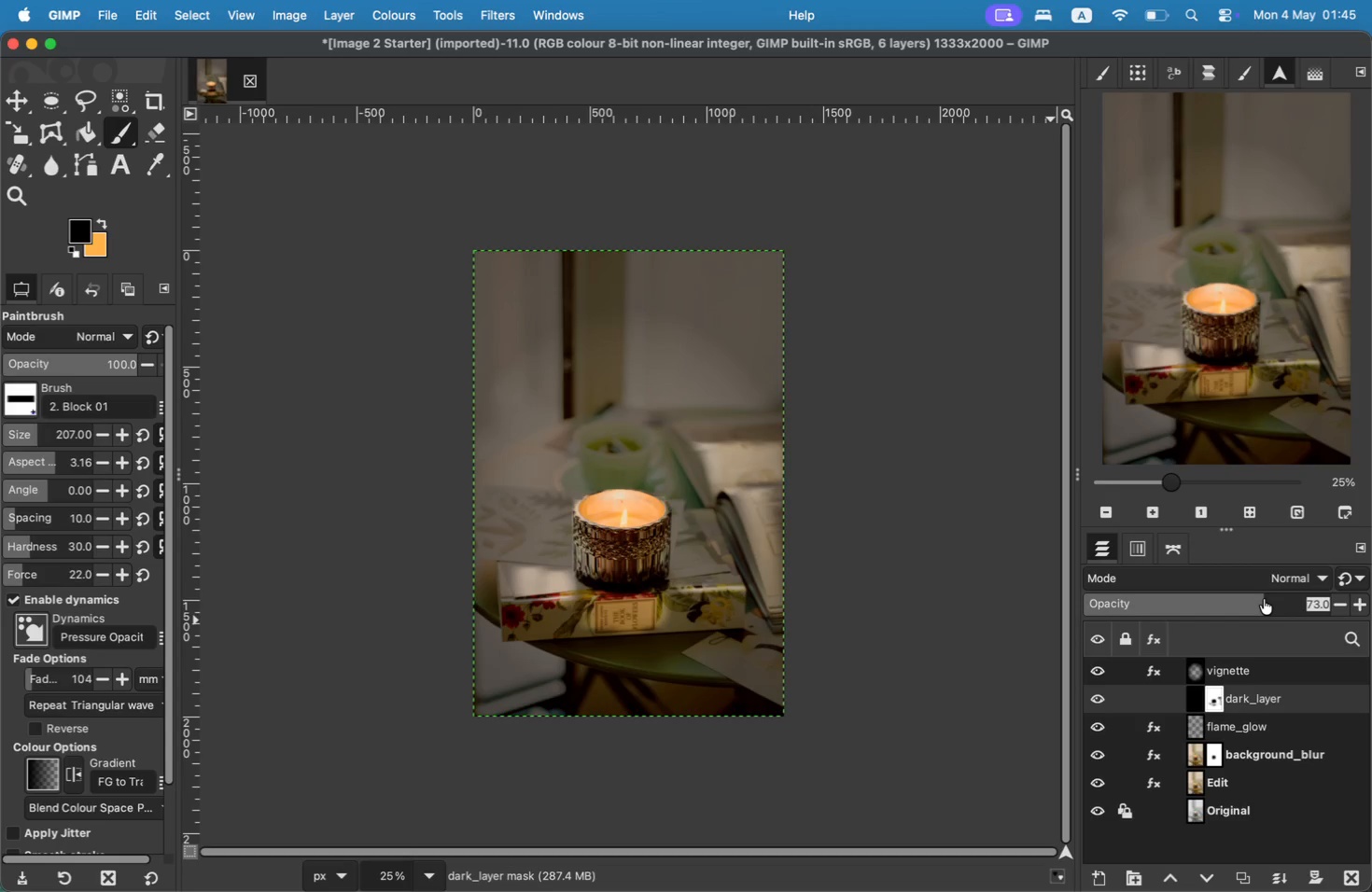 
left_click([1267, 602])
 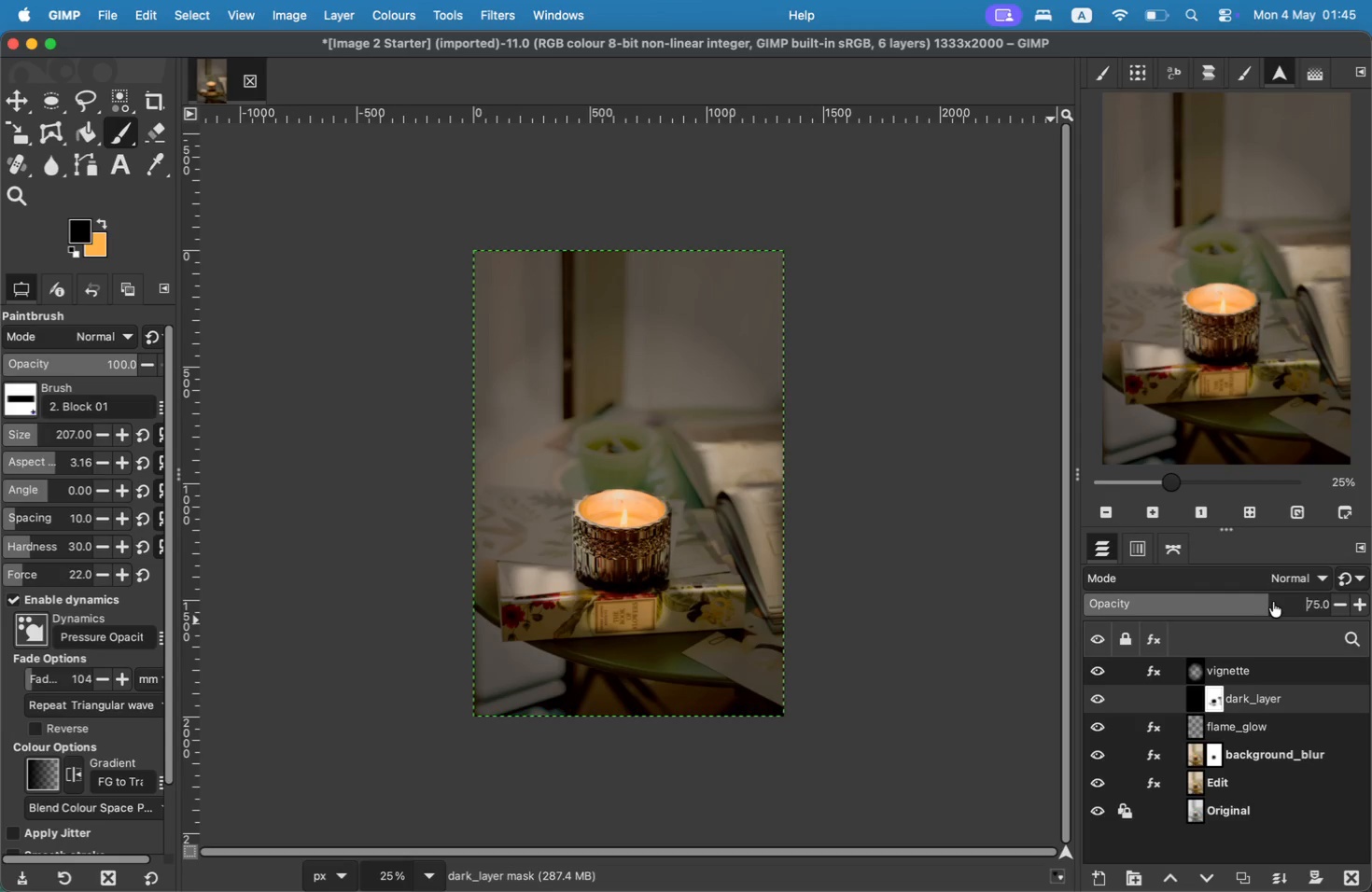 
left_click([1273, 602])
 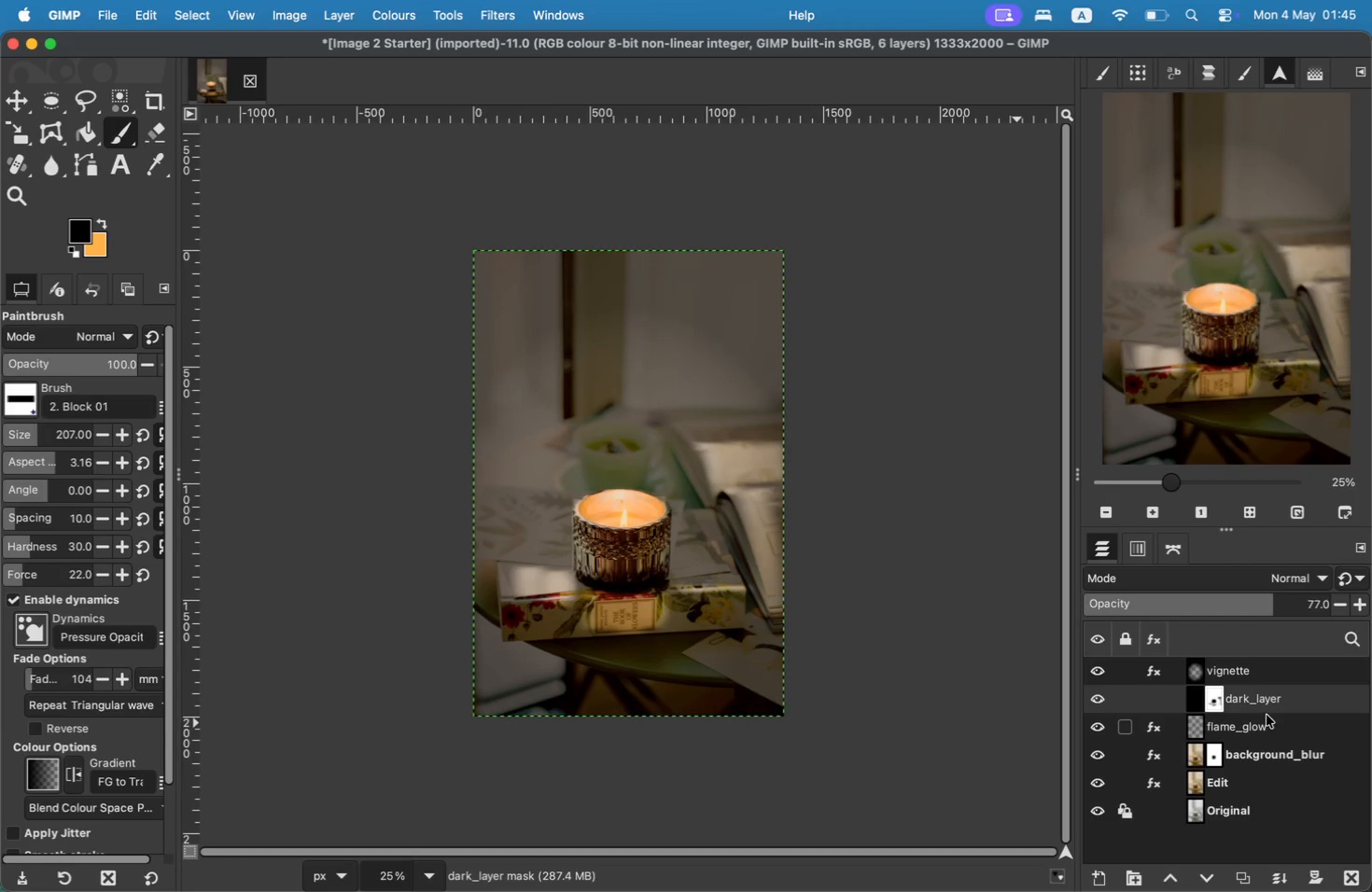 
wait(10.21)
 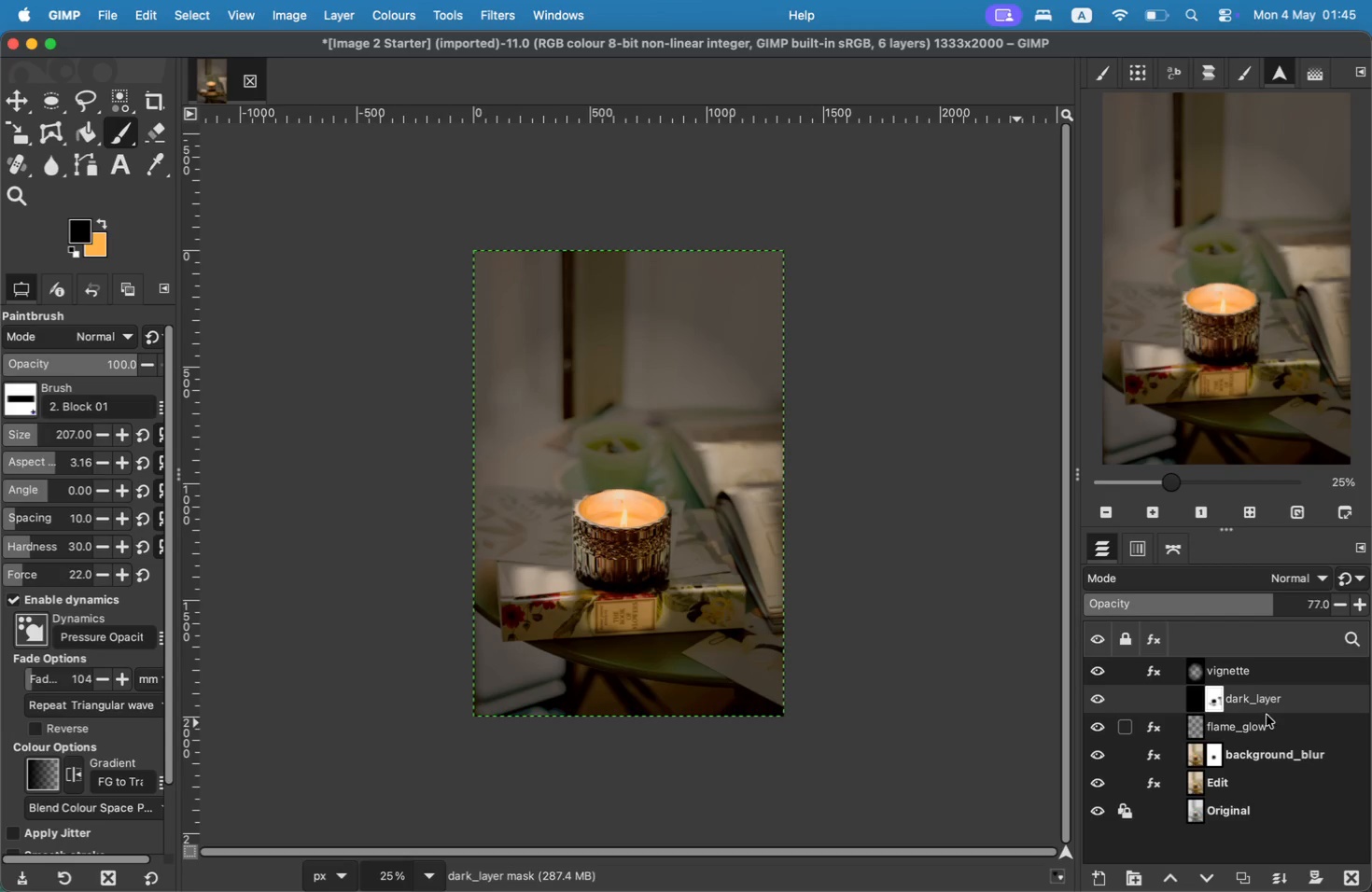 
left_click_drag(start_coordinate=[530, 569], to_coordinate=[529, 591])
 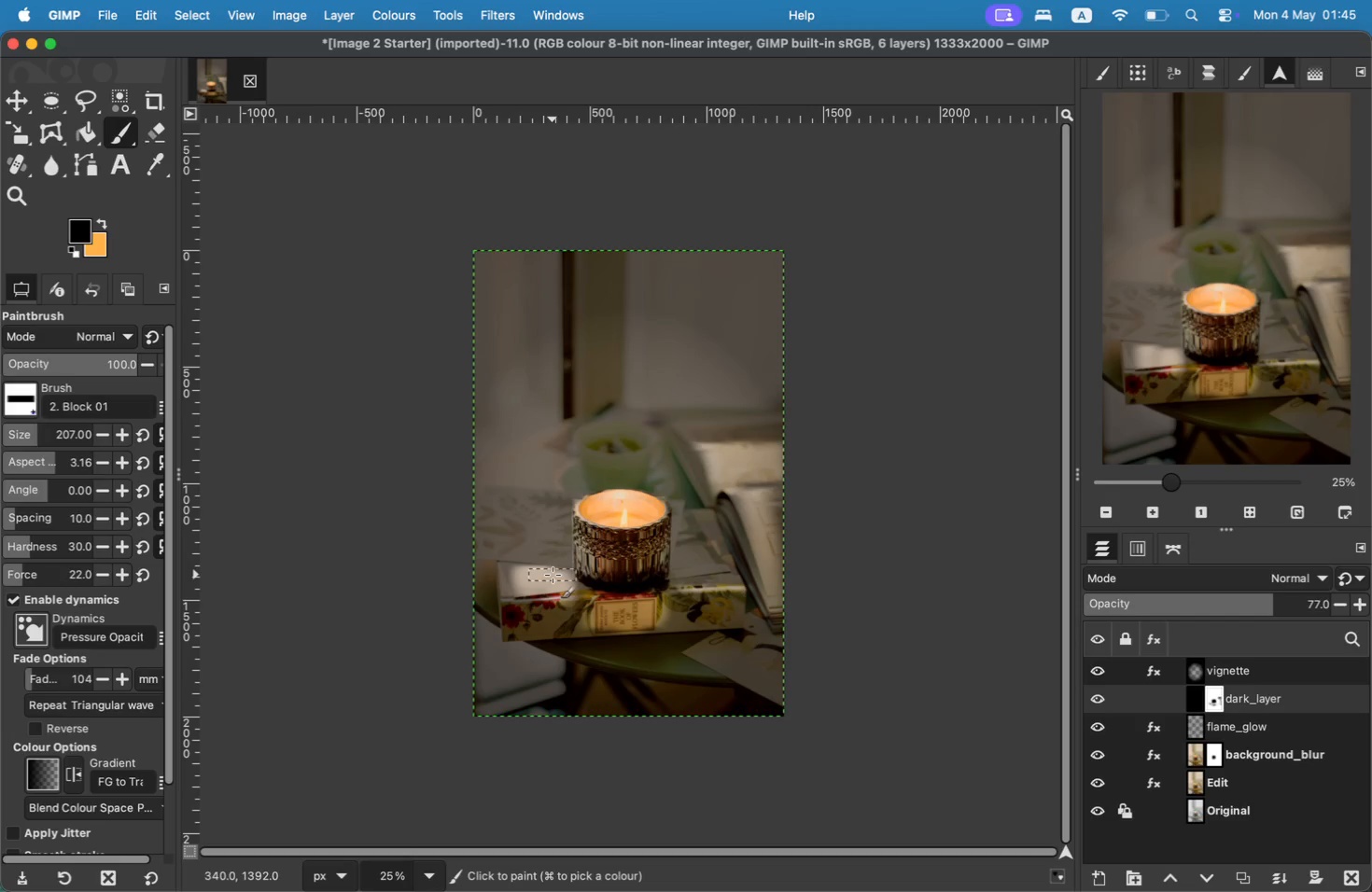 
left_click_drag(start_coordinate=[595, 600], to_coordinate=[635, 622])
 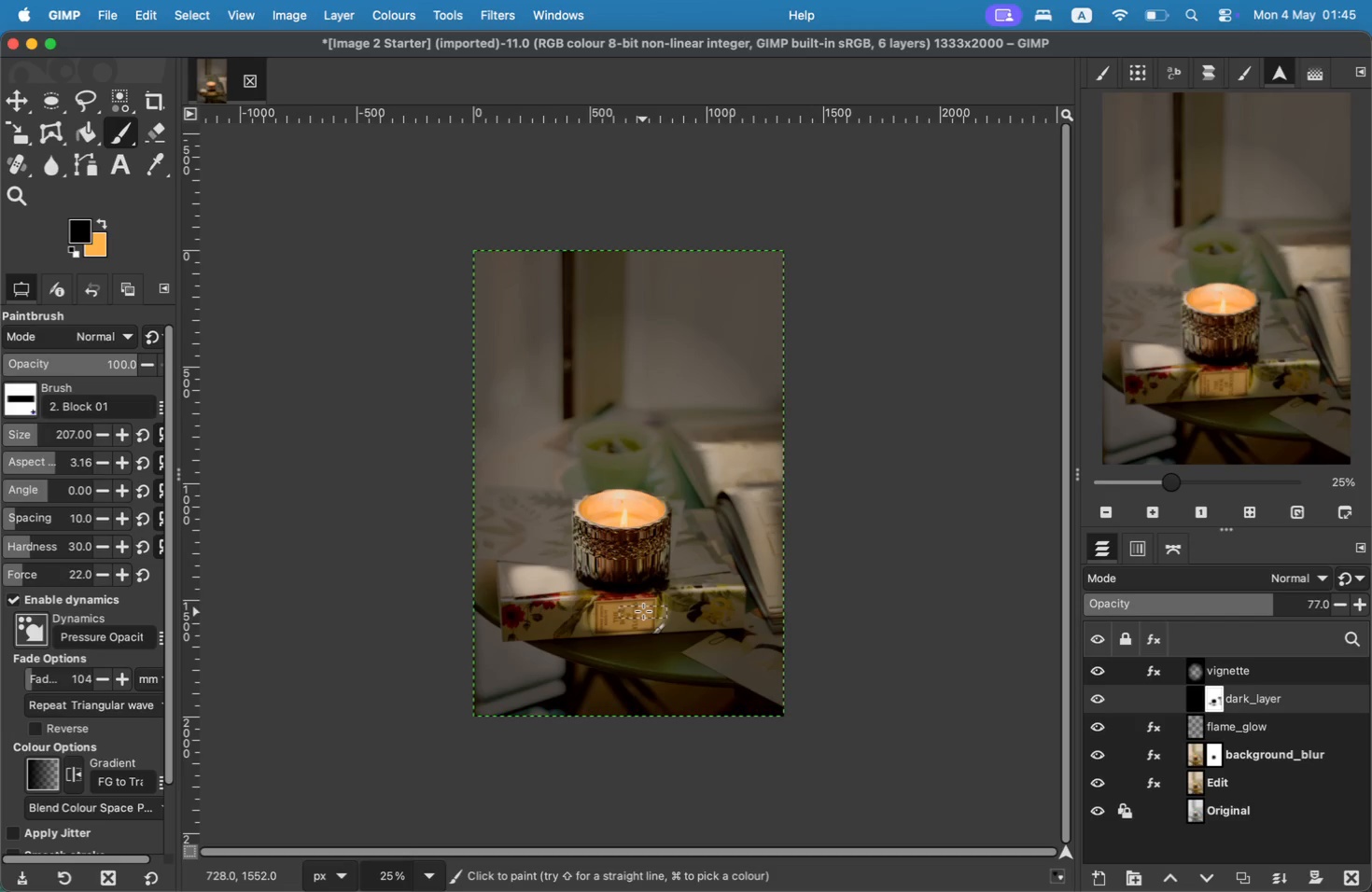 
left_click_drag(start_coordinate=[616, 613], to_coordinate=[617, 623])
 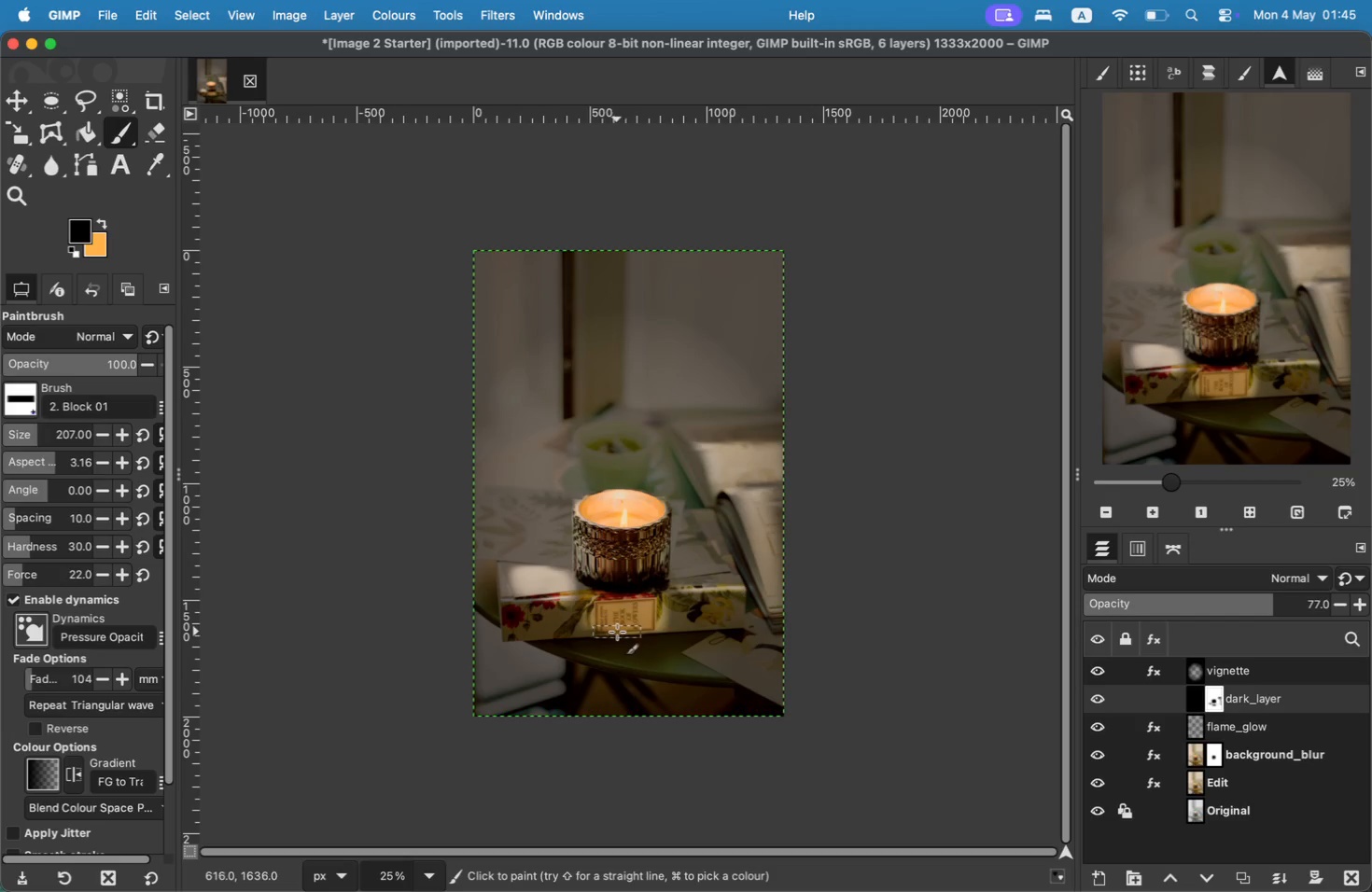 
left_click_drag(start_coordinate=[751, 495], to_coordinate=[765, 513])
 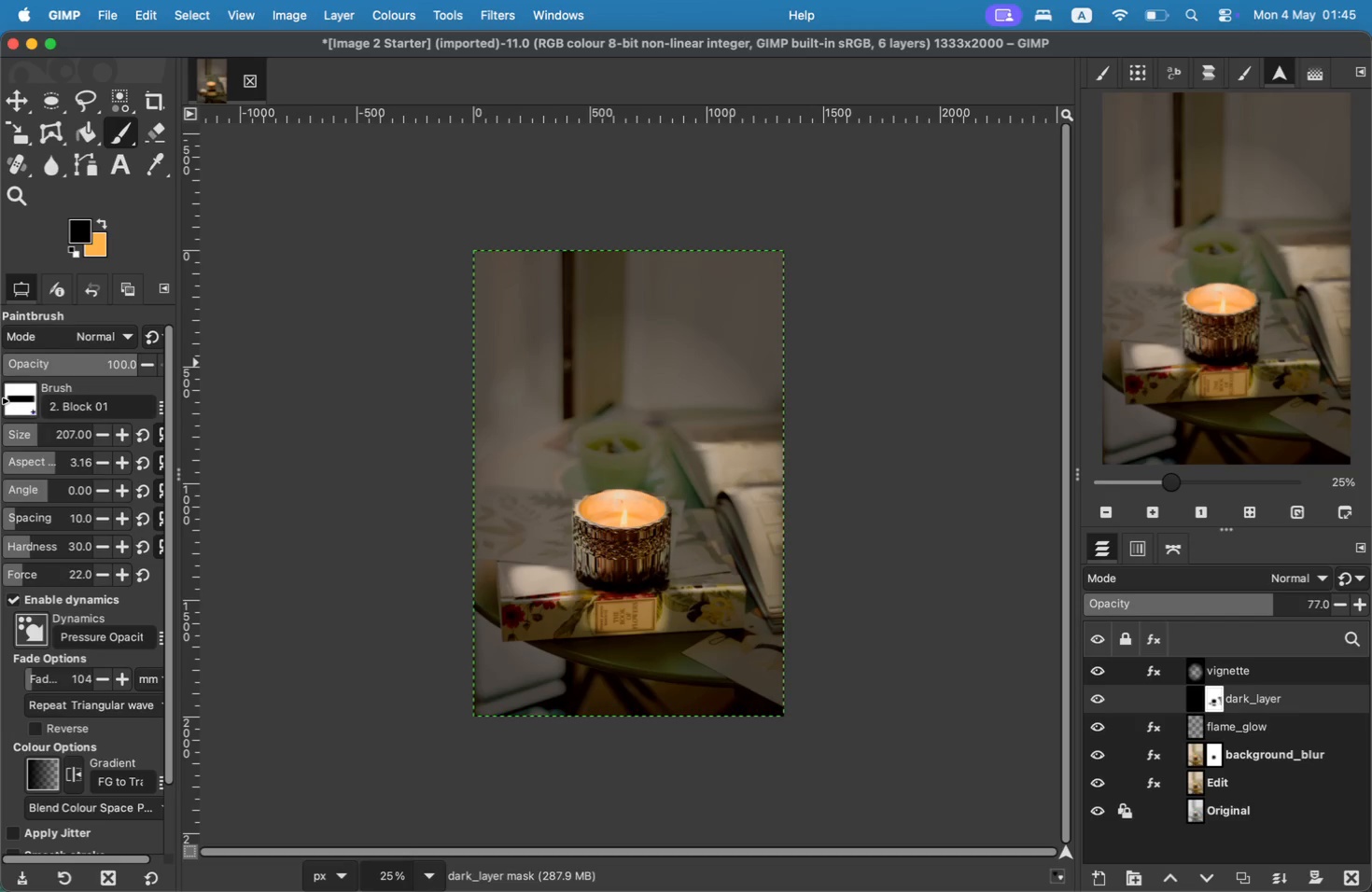 
left_click([1223, 672])
 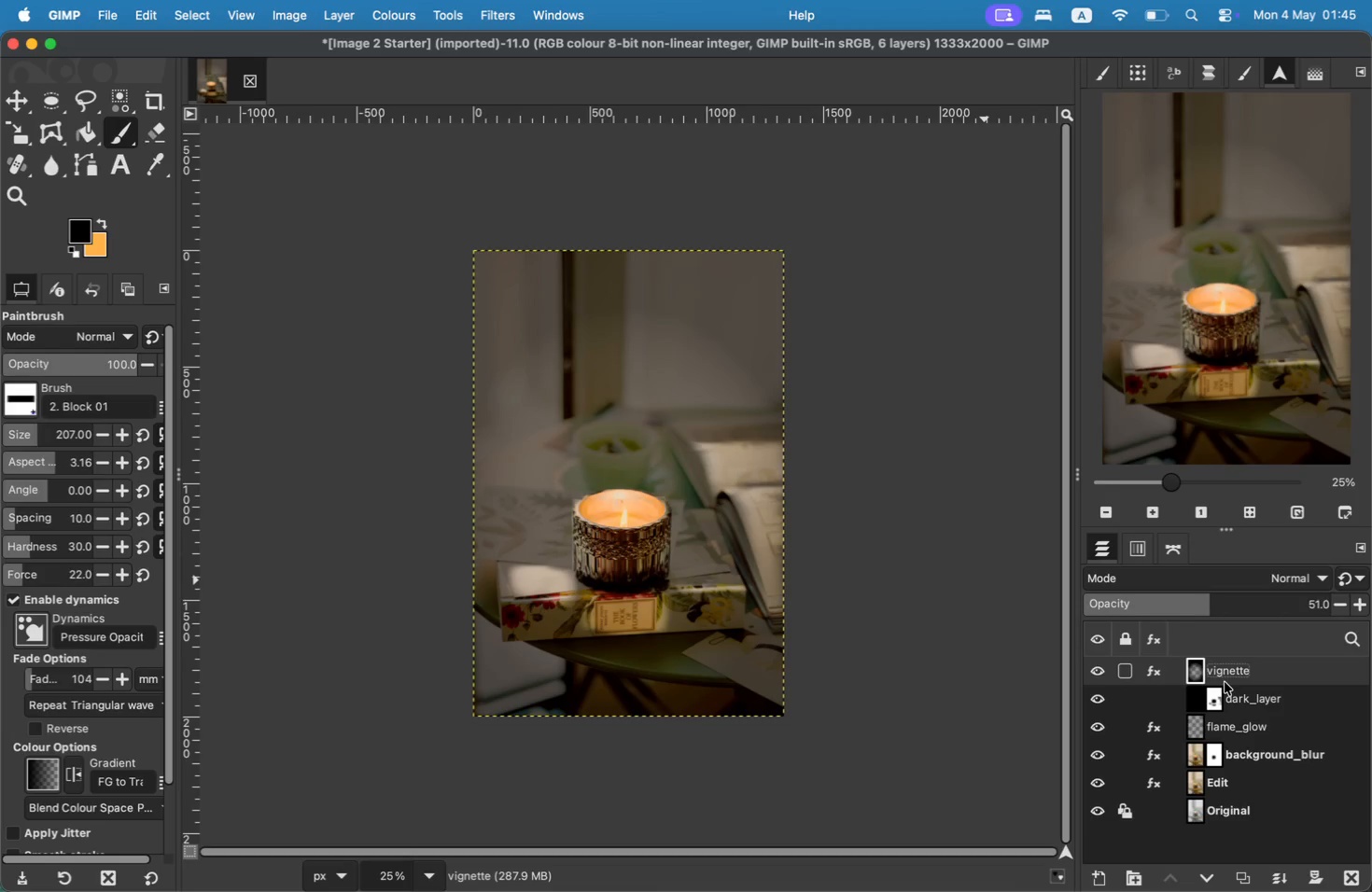 
wait(8.87)
 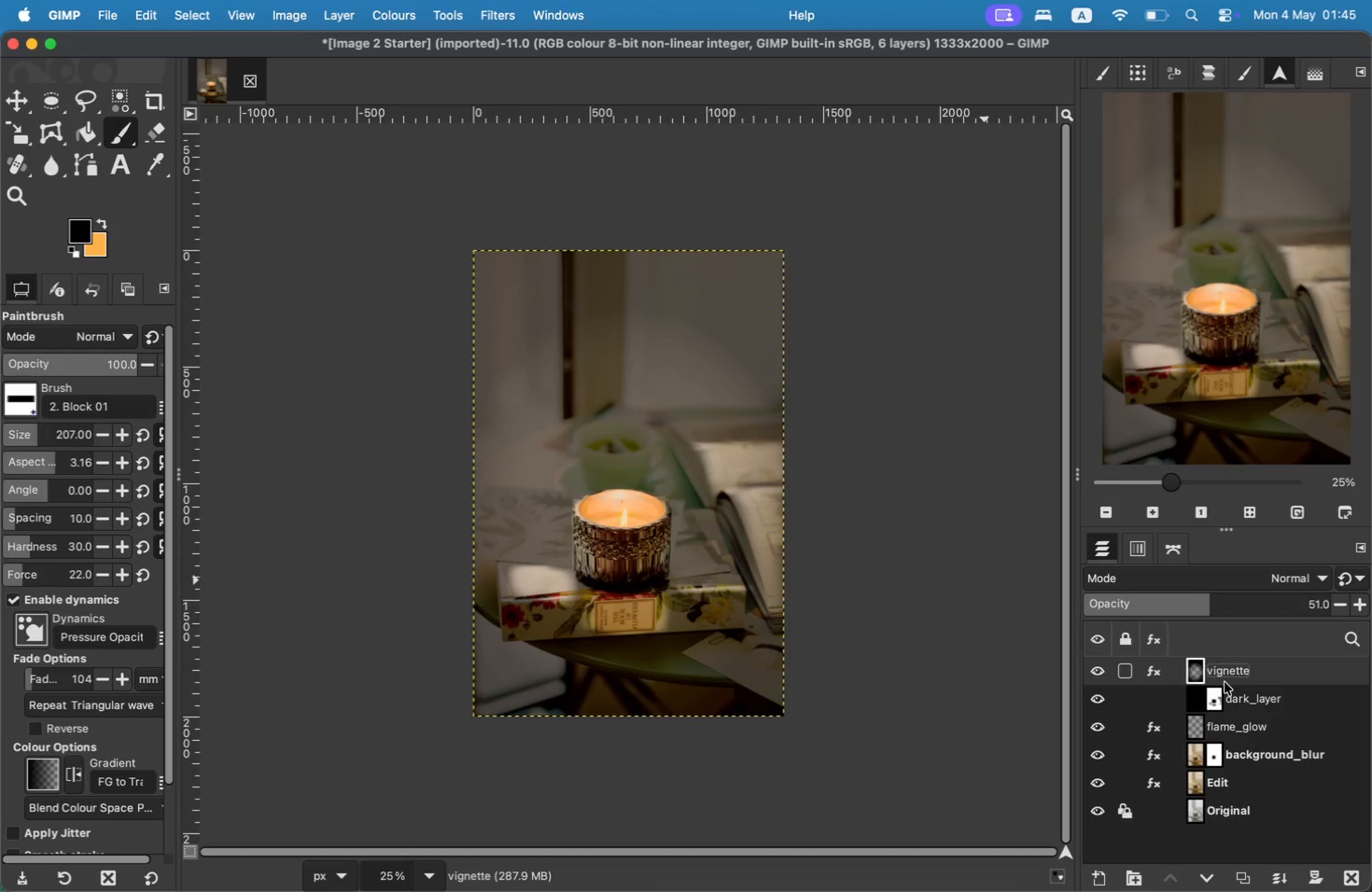 
left_click([1227, 778])
 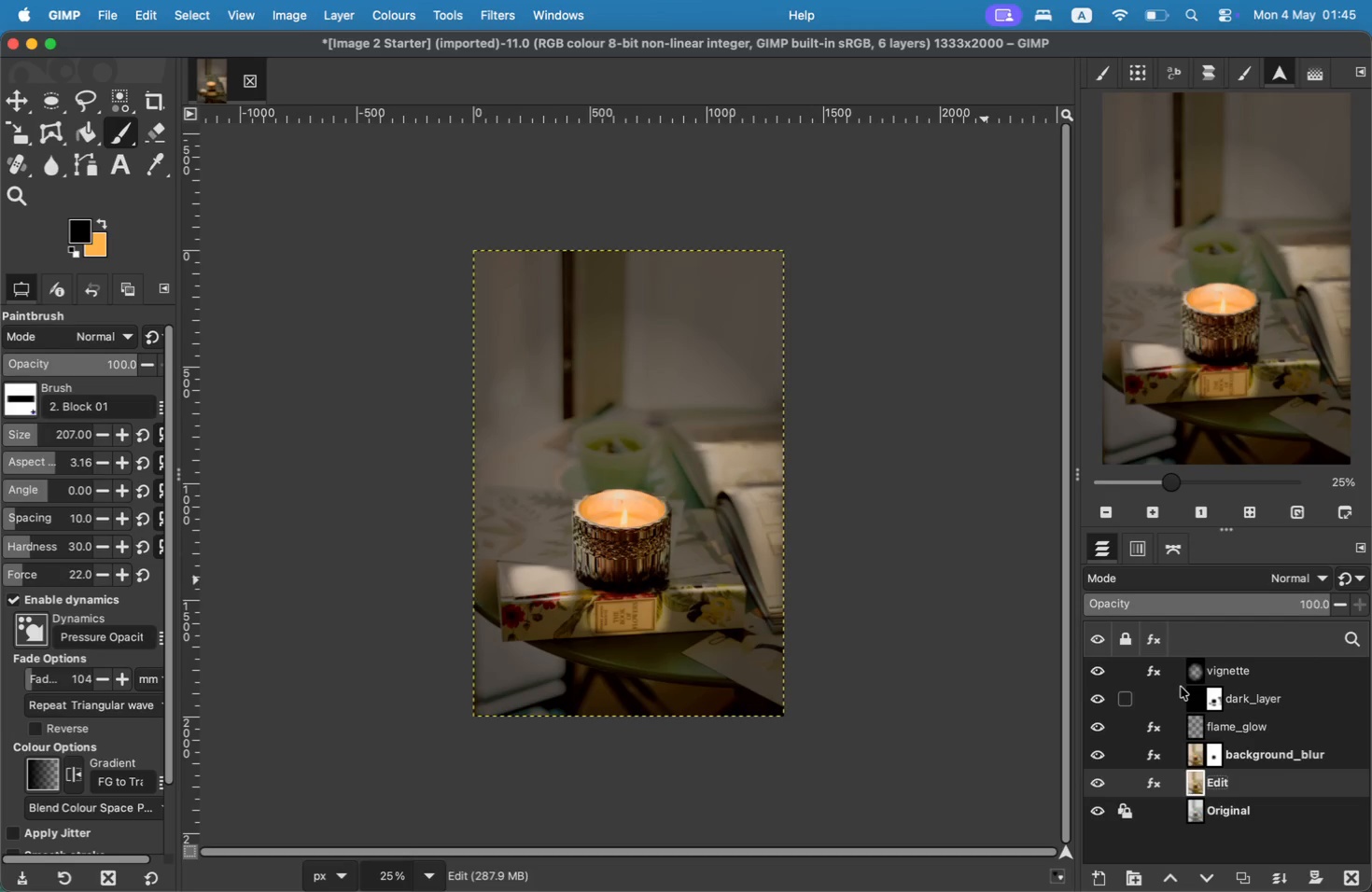 
wait(13.6)
 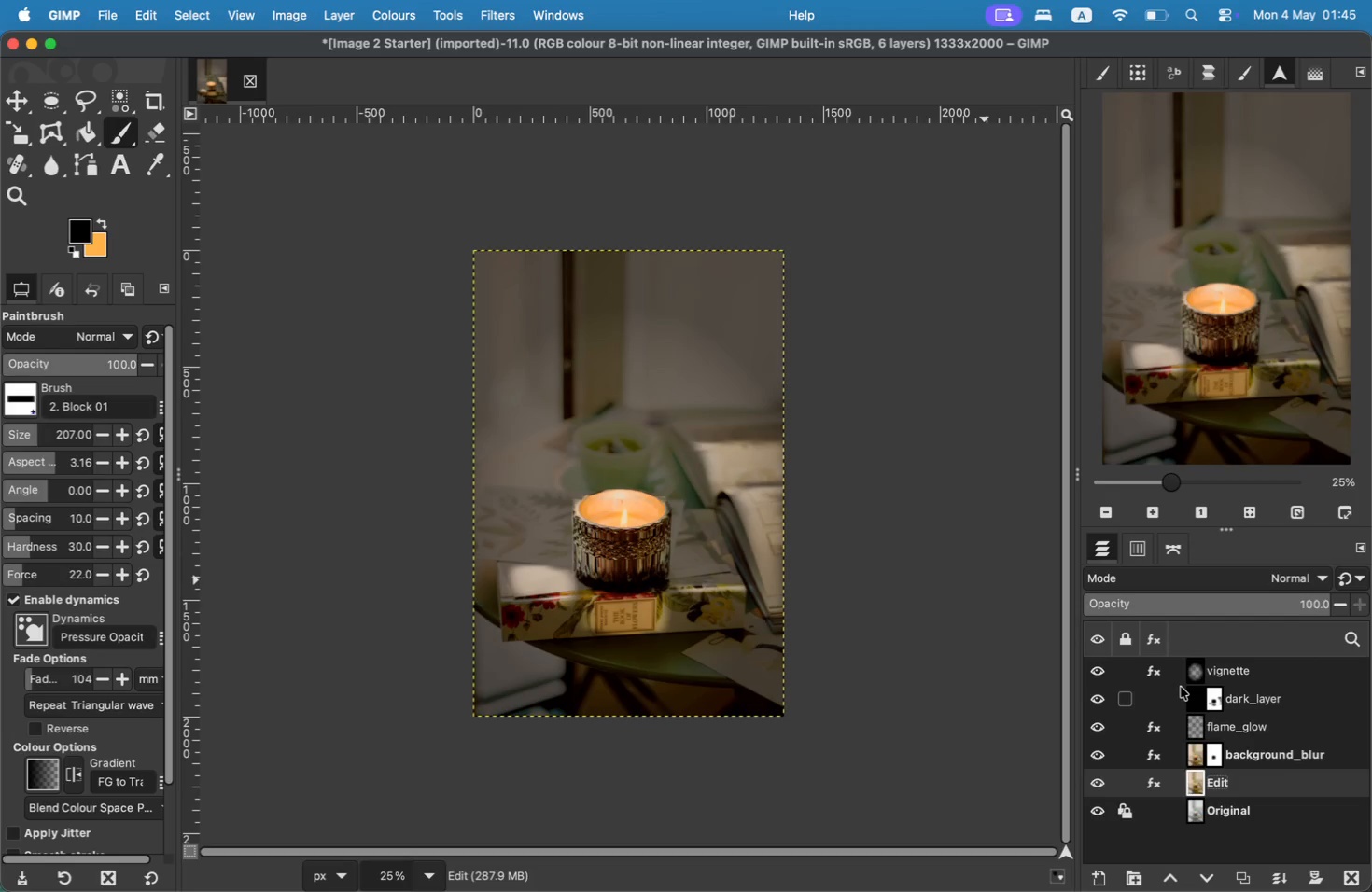 
left_click([1266, 746])
 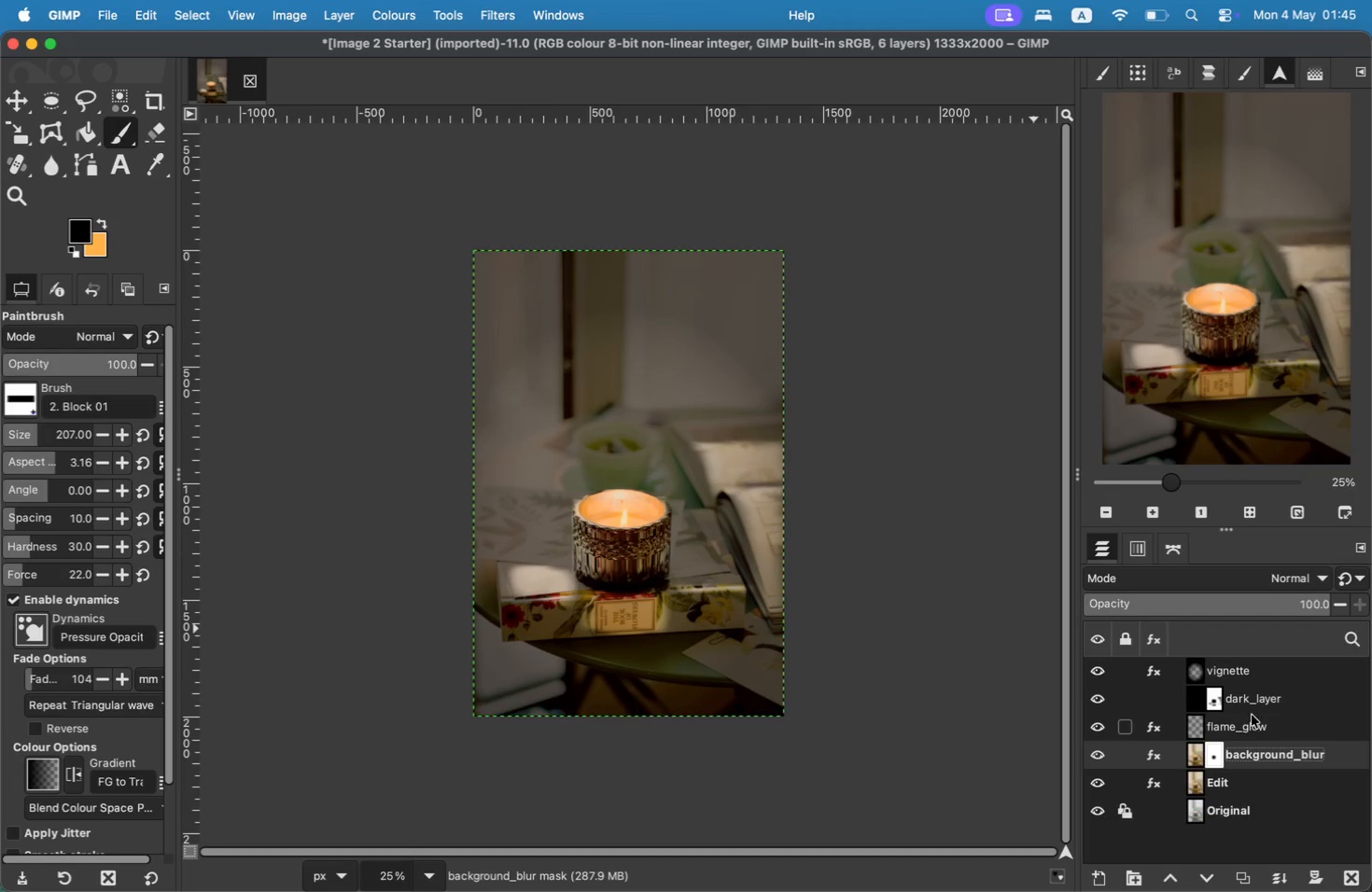 
left_click([1252, 703])
 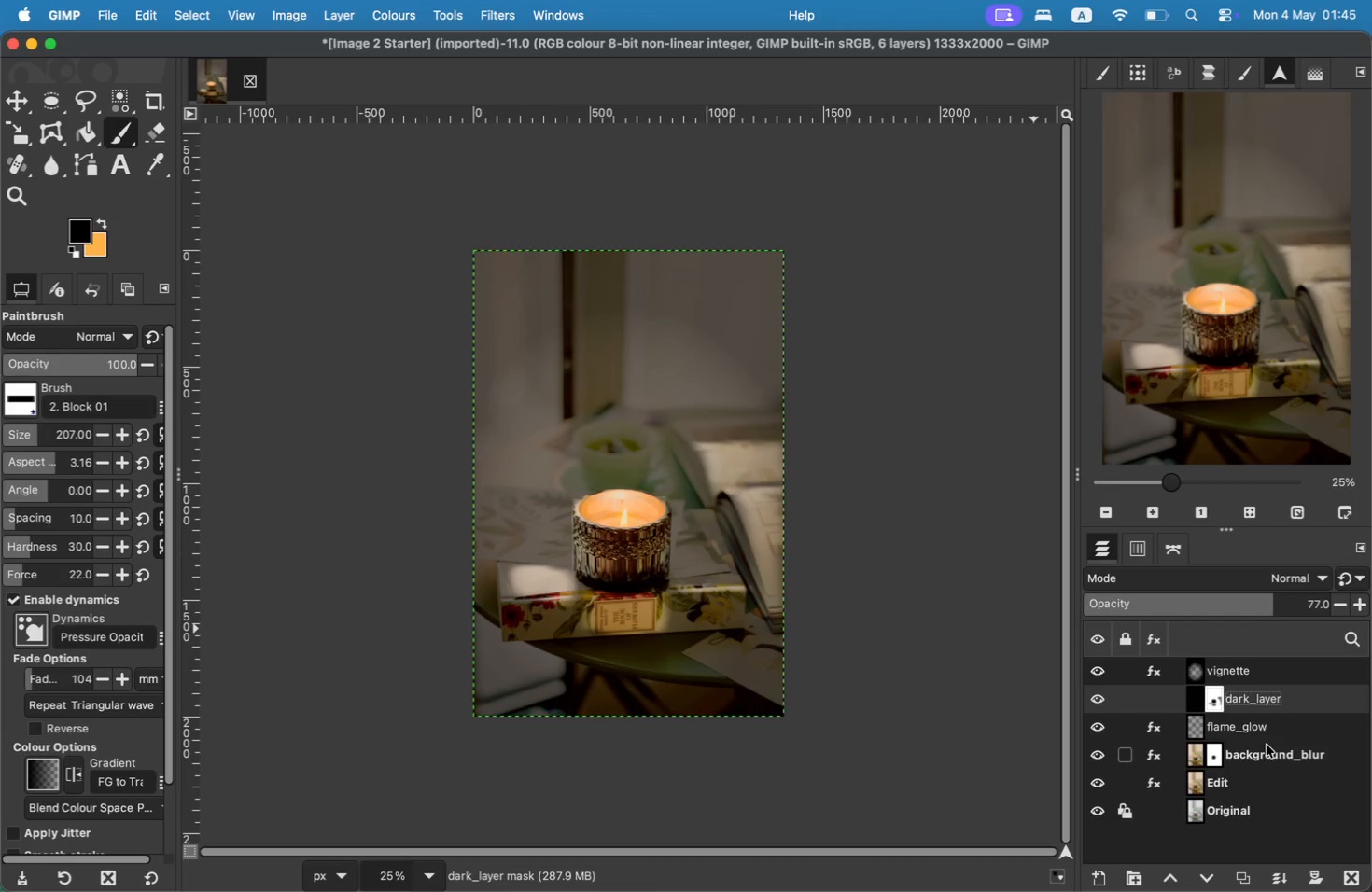 
left_click([1267, 750])
 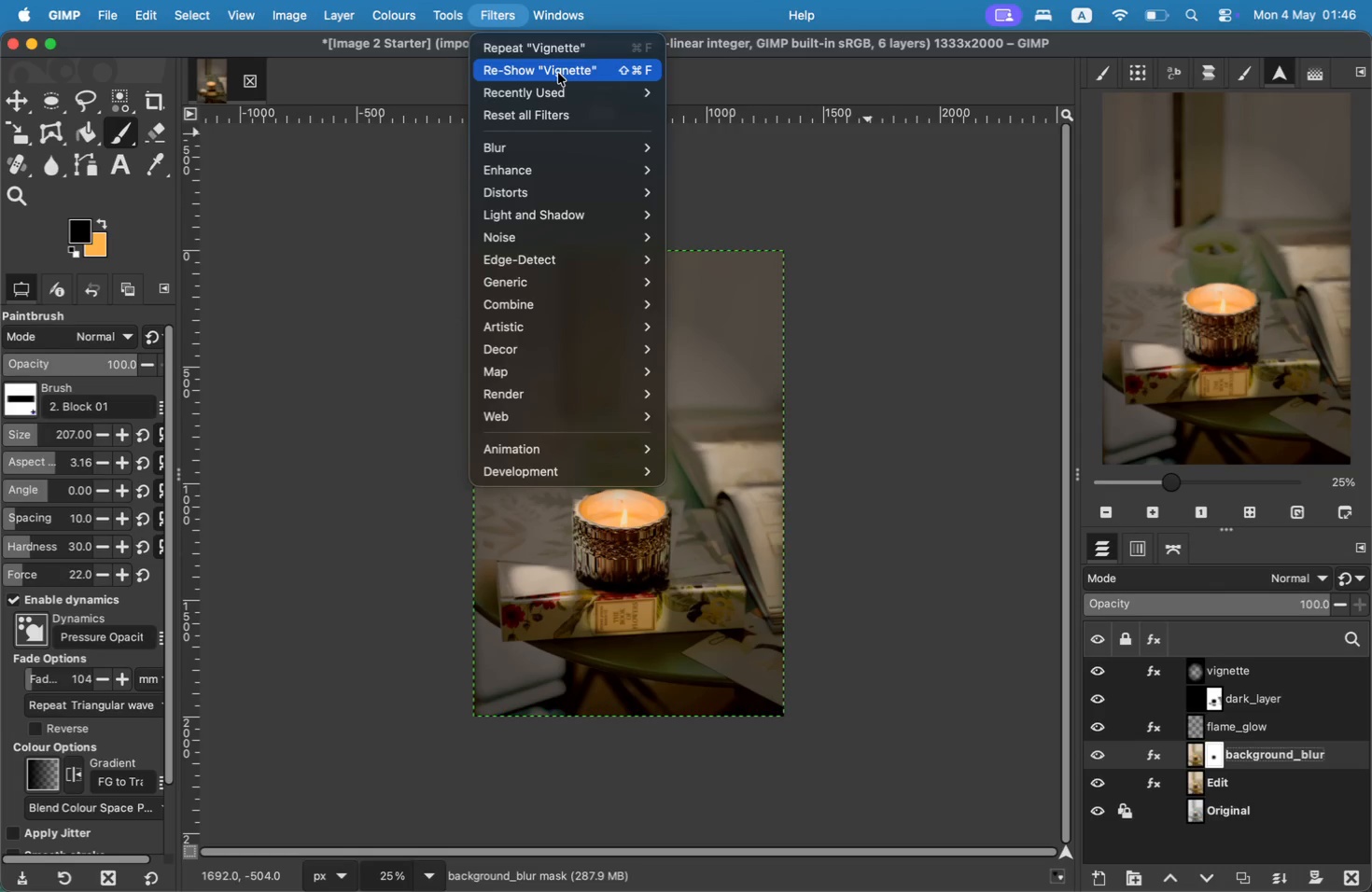 
wait(5.19)
 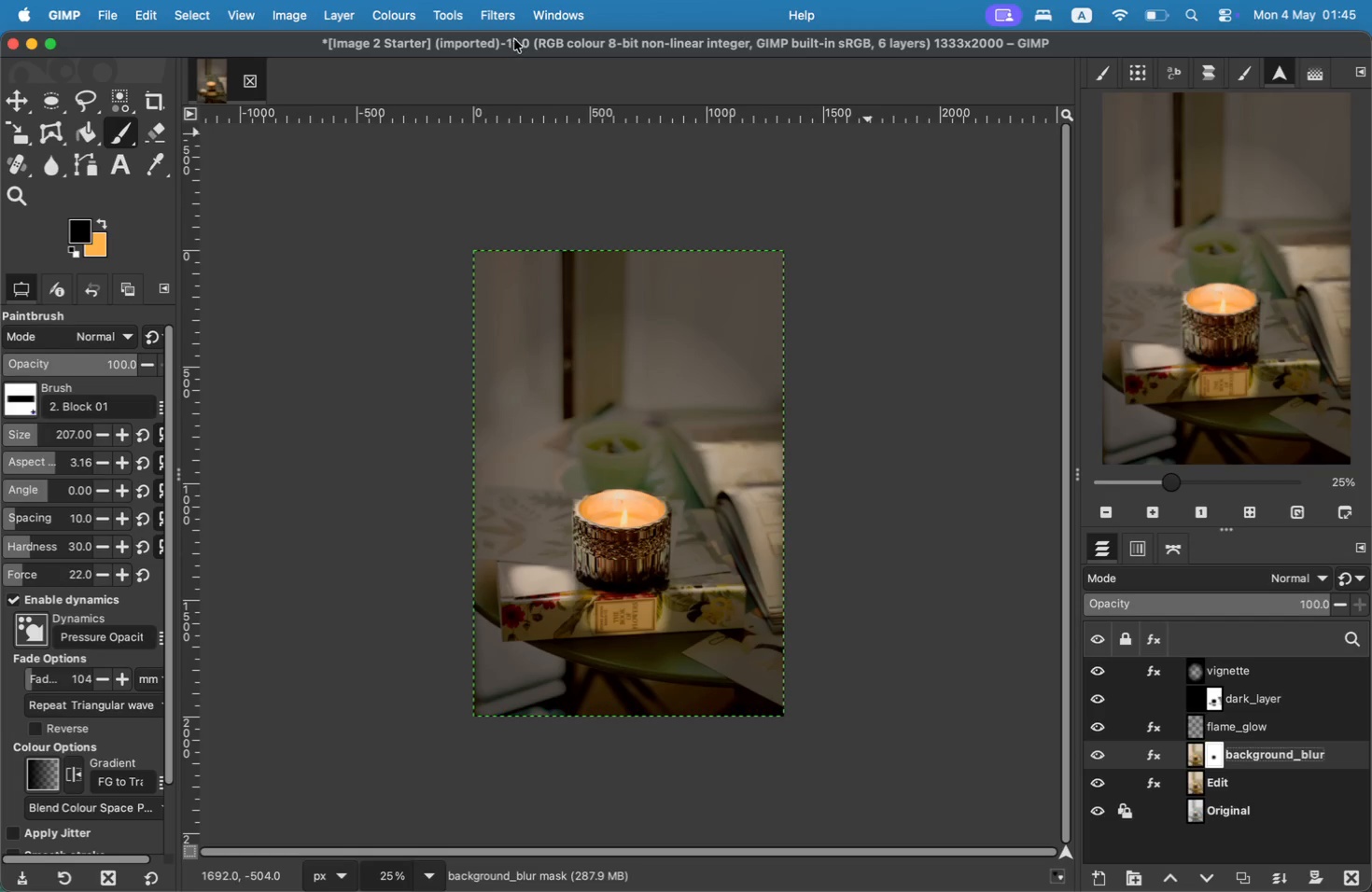 
left_click([558, 73])
 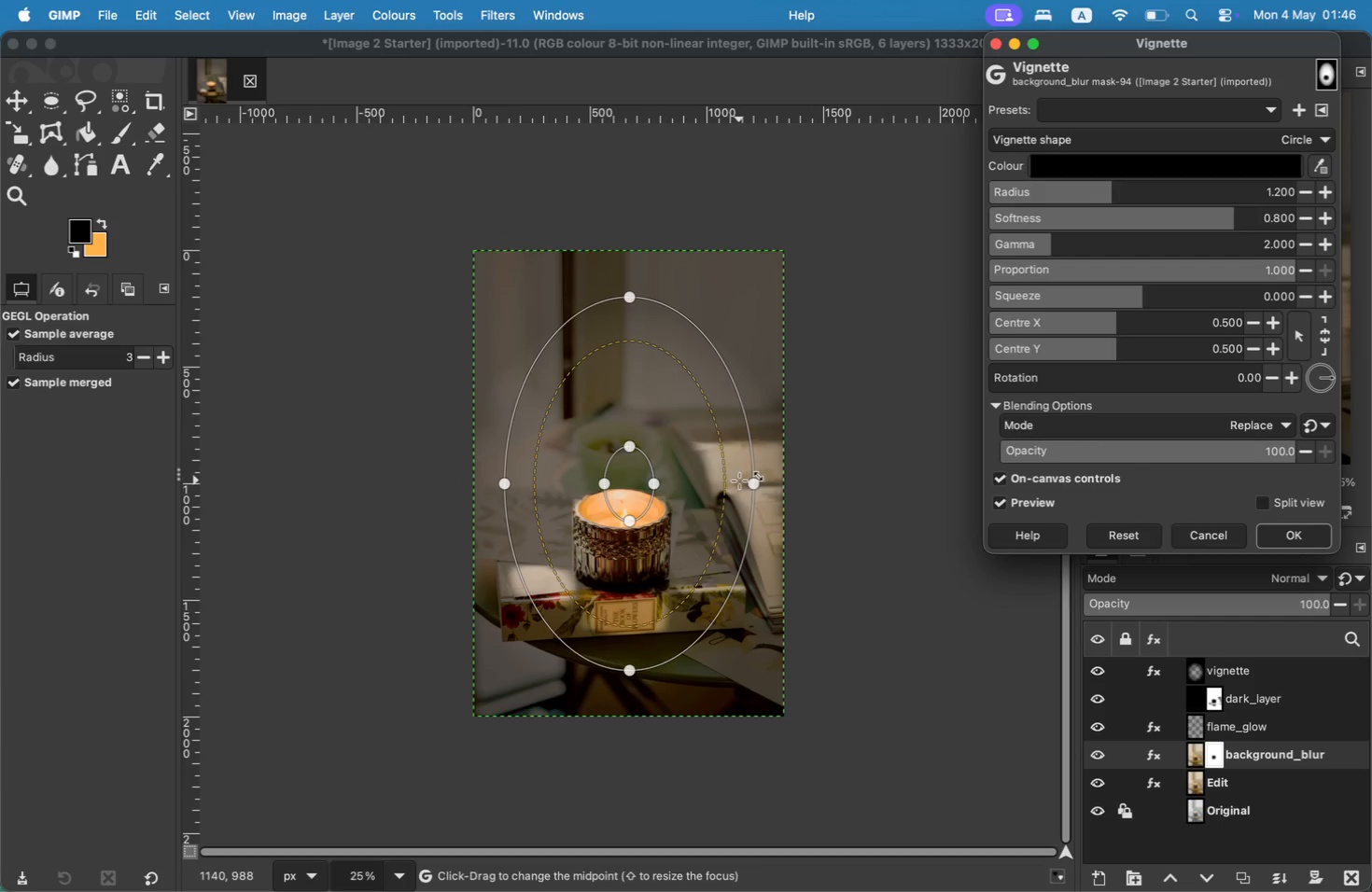 
left_click_drag(start_coordinate=[752, 481], to_coordinate=[802, 485])
 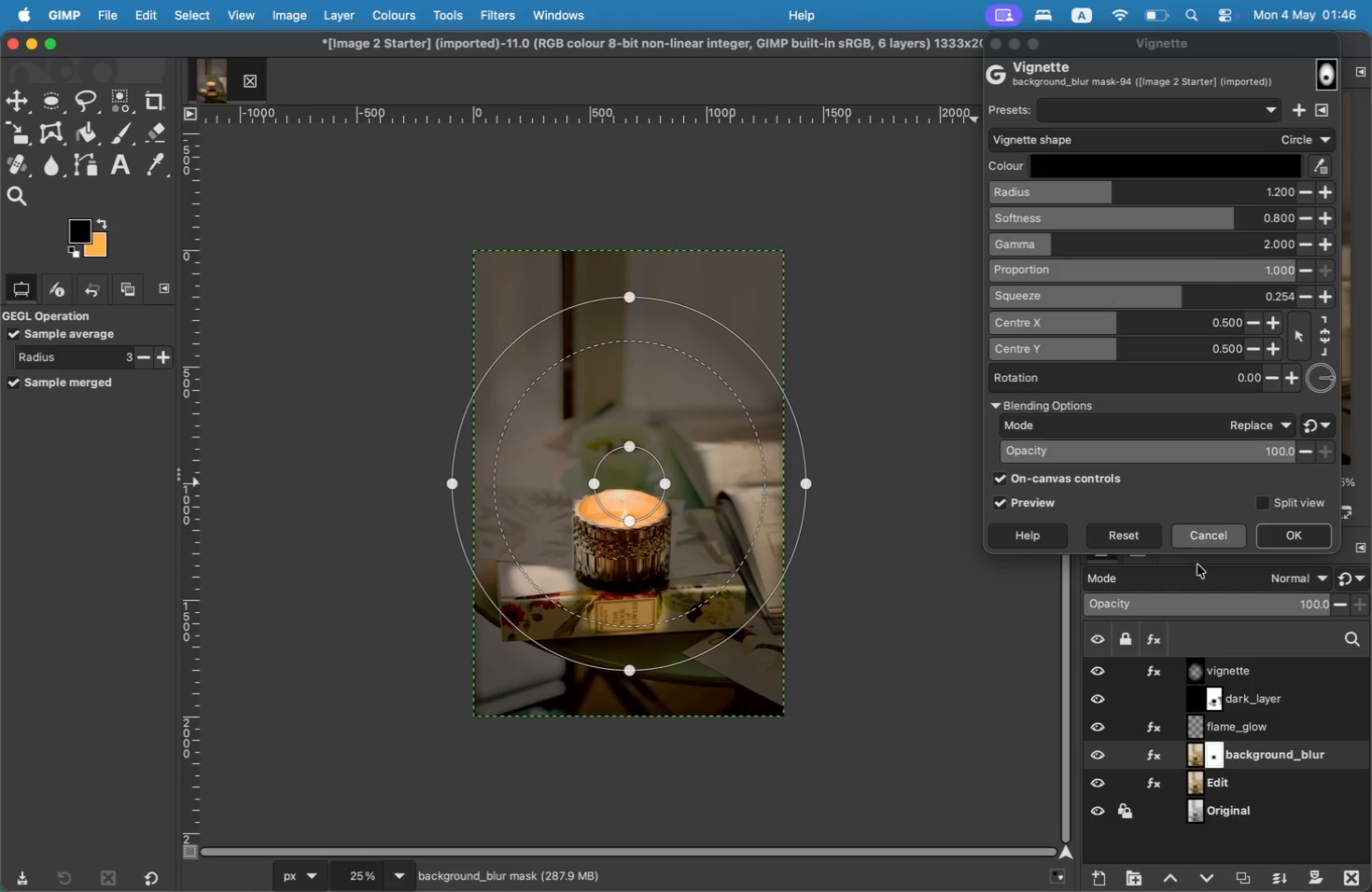 
left_click_drag(start_coordinate=[1128, 453], to_coordinate=[1298, 446])
 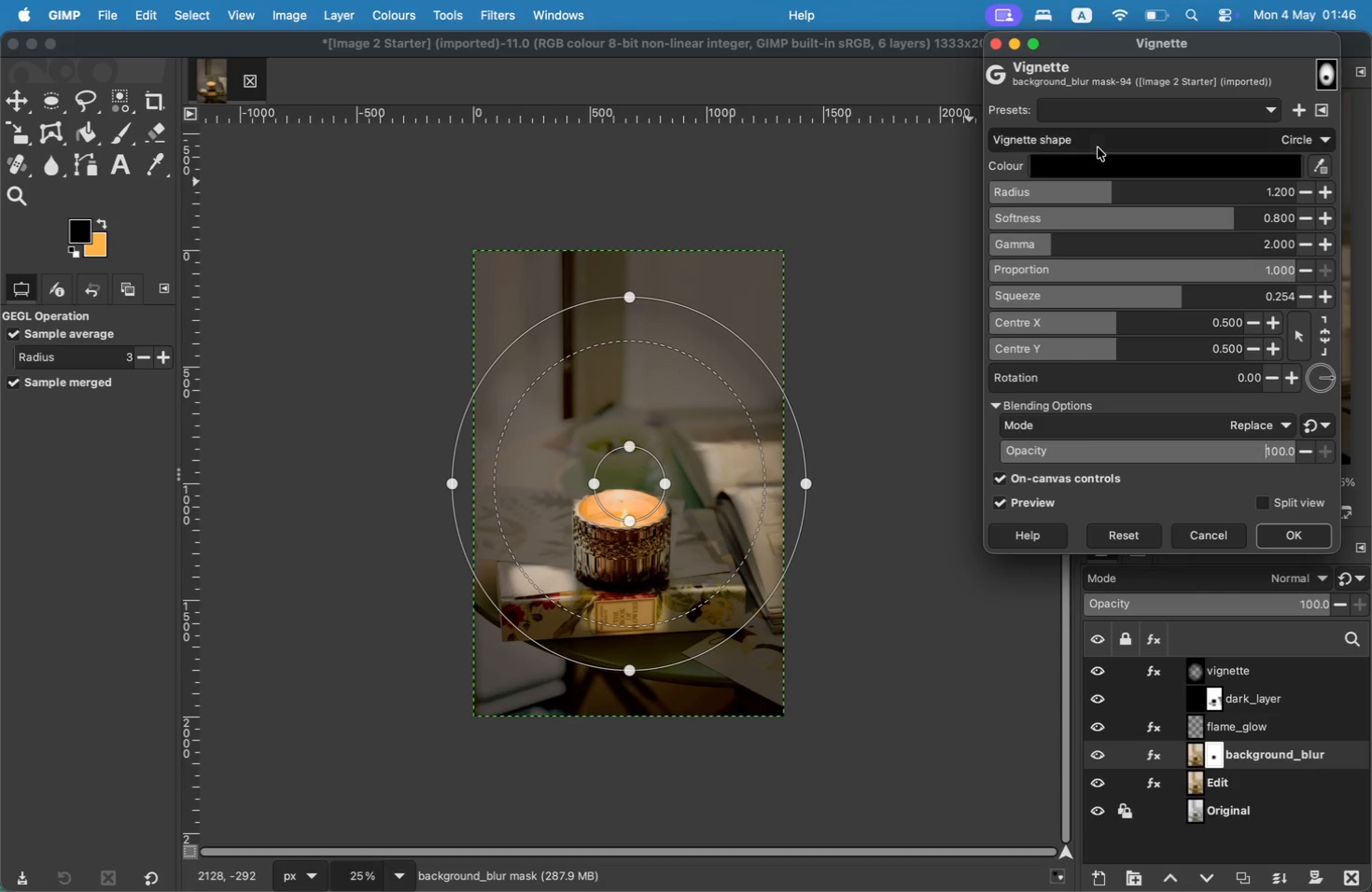 
left_click([1229, 539])
 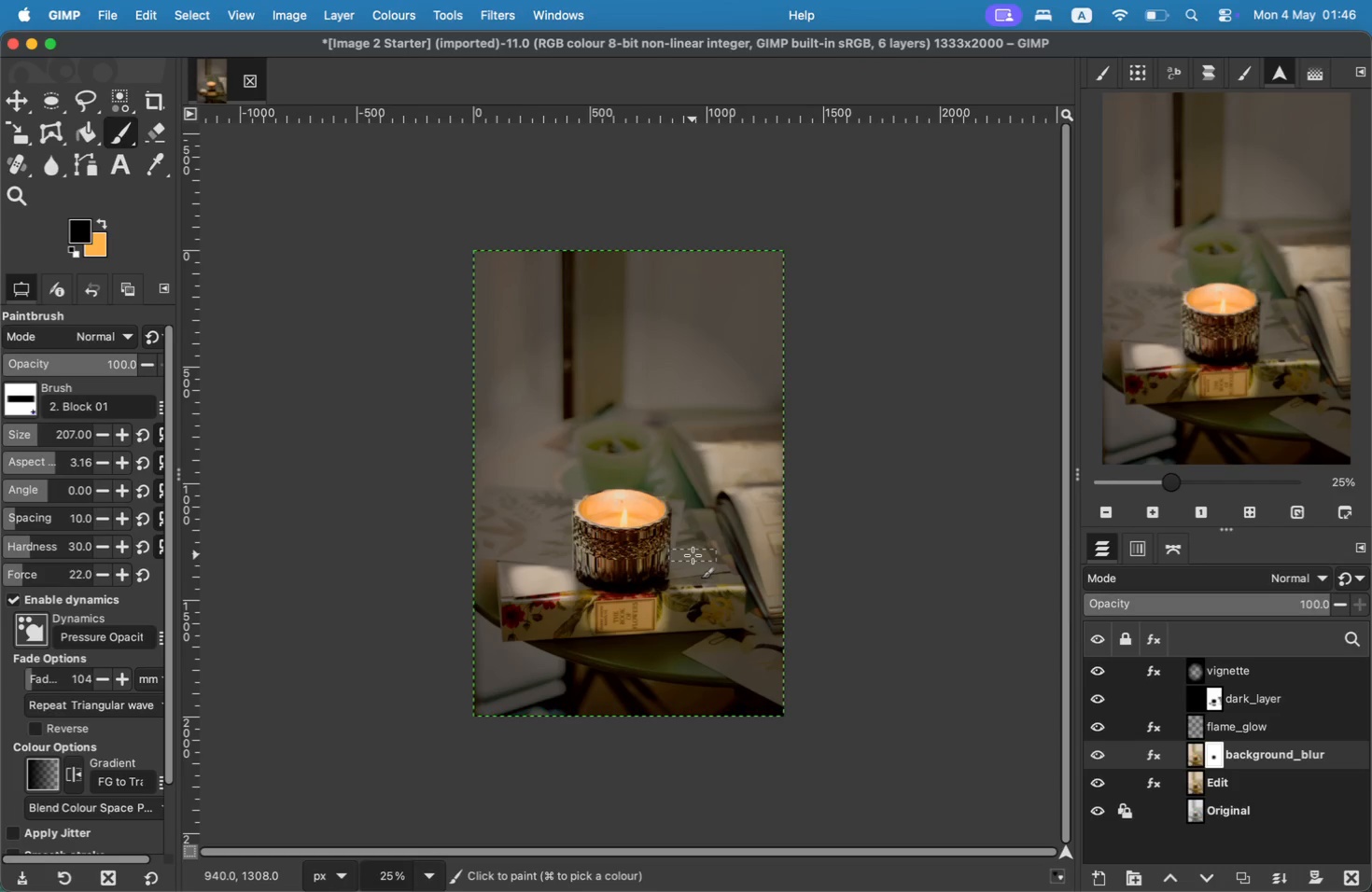 
wait(10.95)
 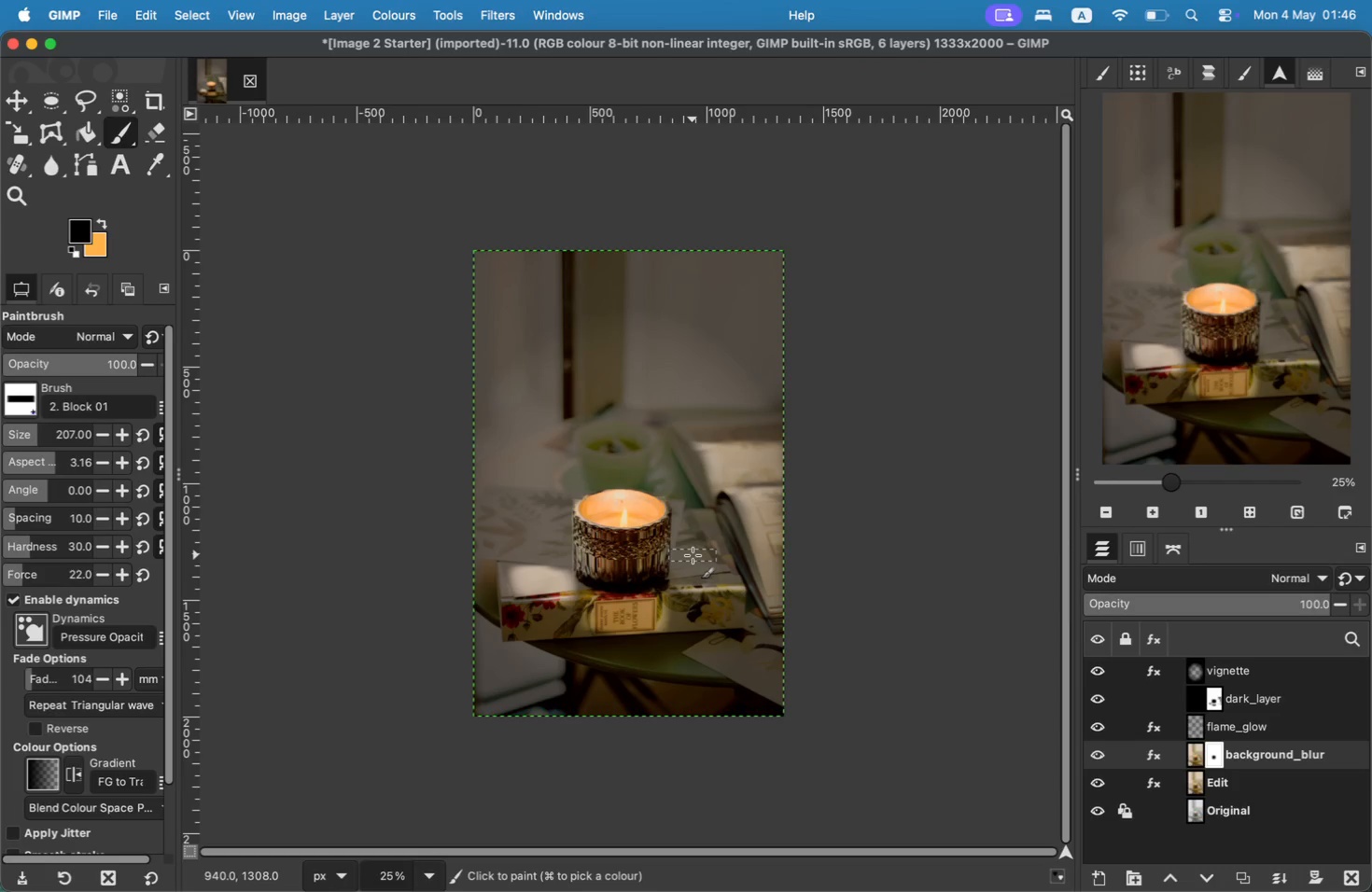 
left_click([97, 10])
 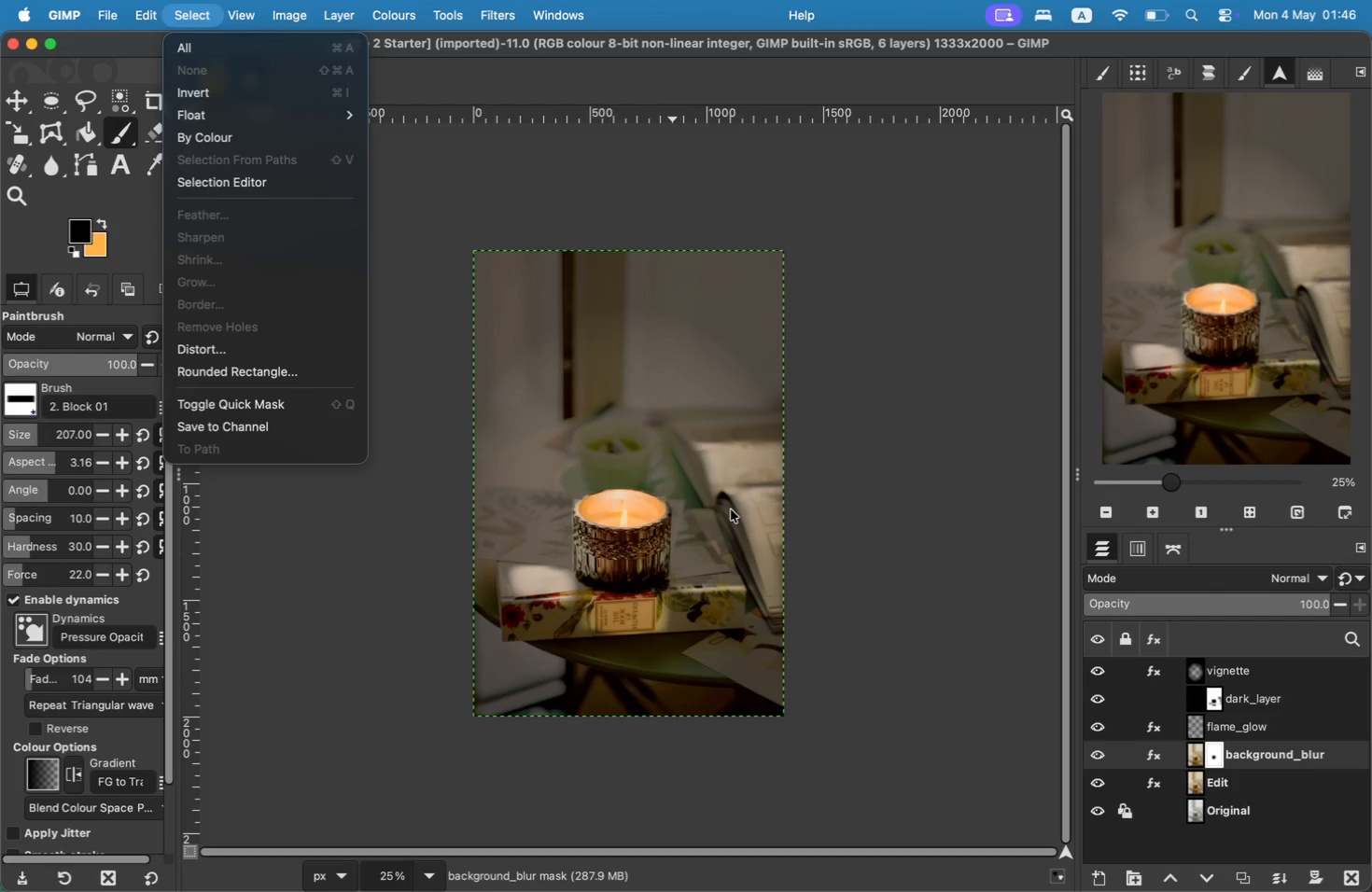 
wait(13.78)
 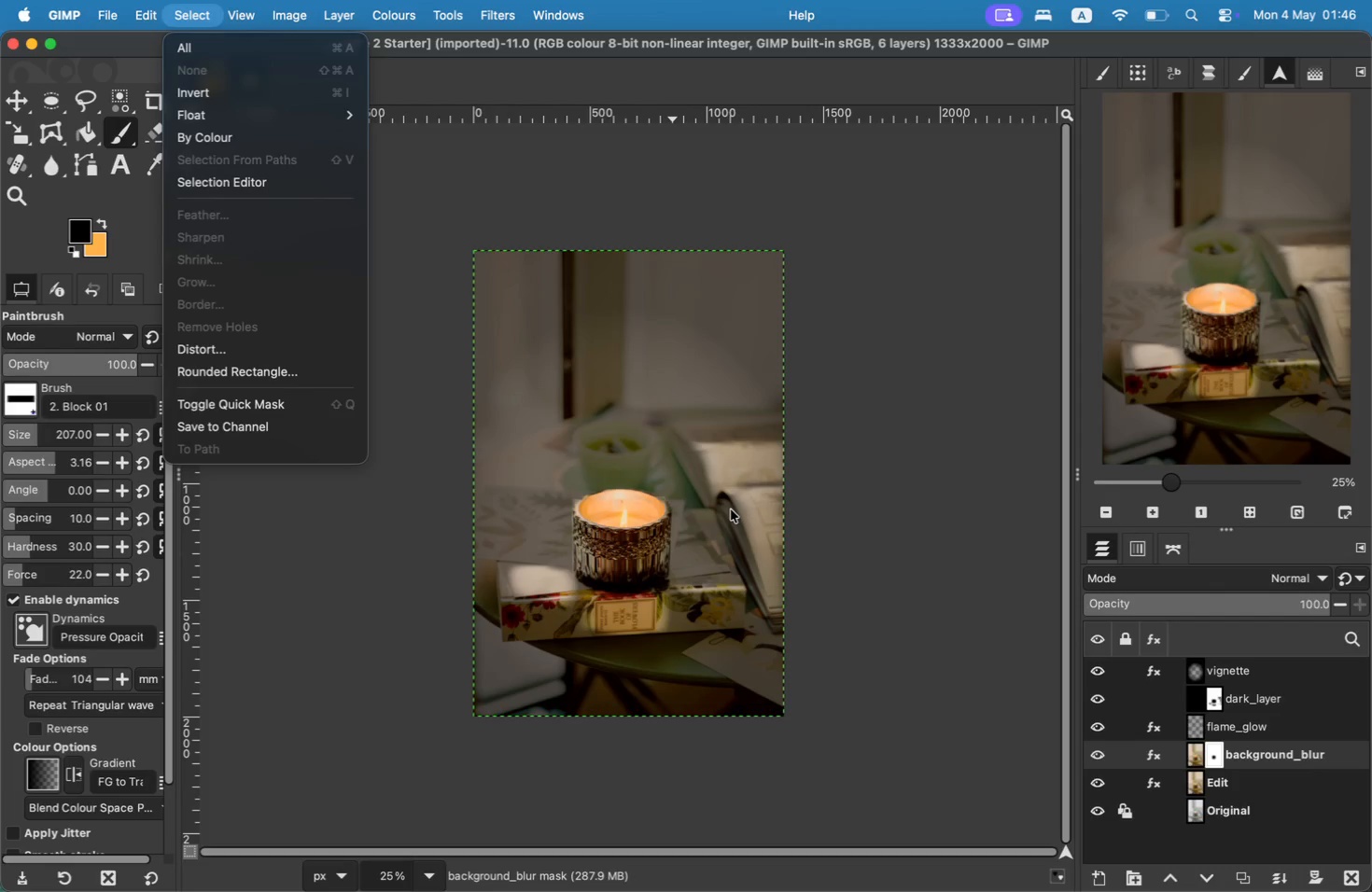 
left_click([113, 7])
 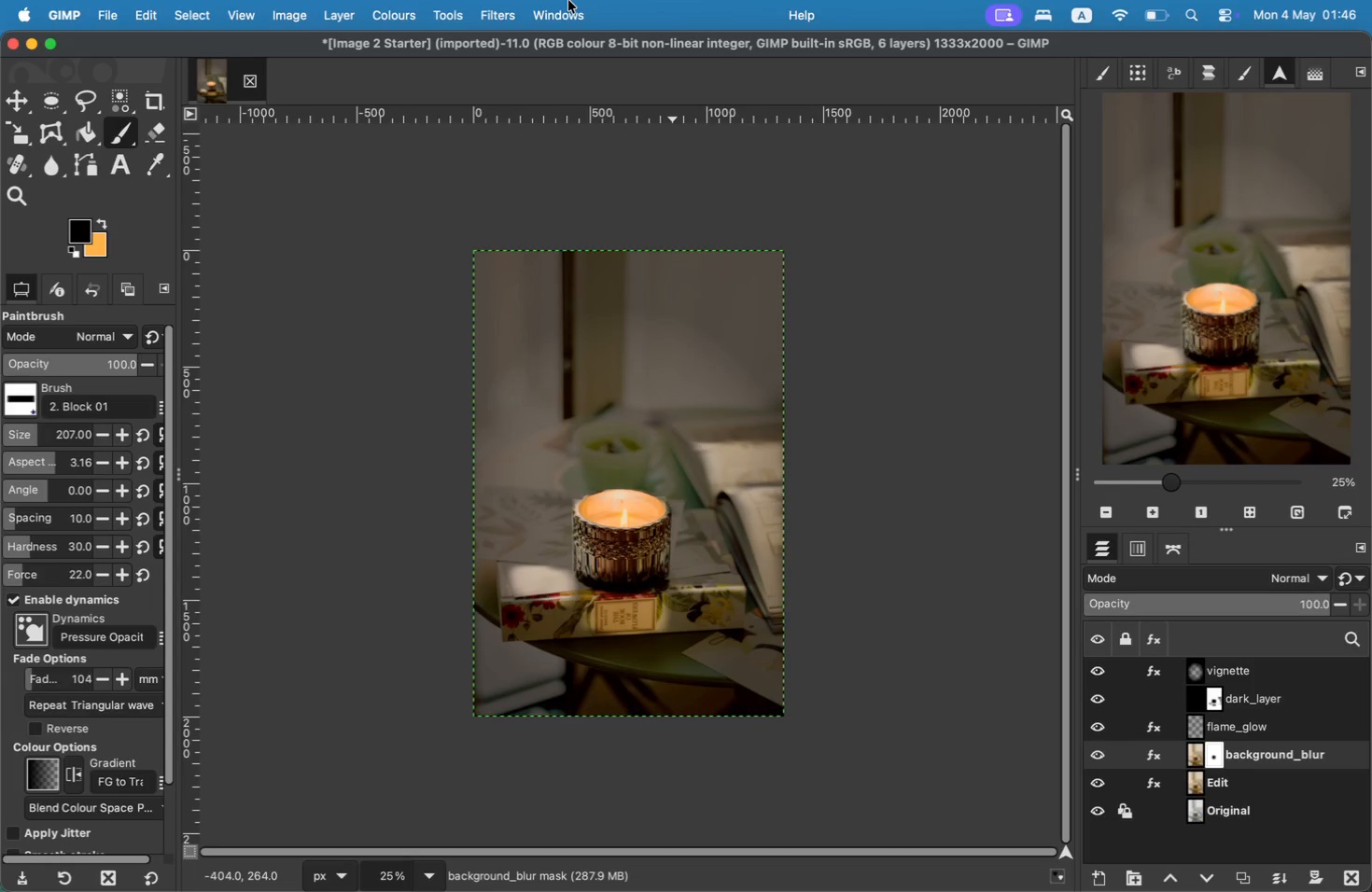 
wait(9.83)
 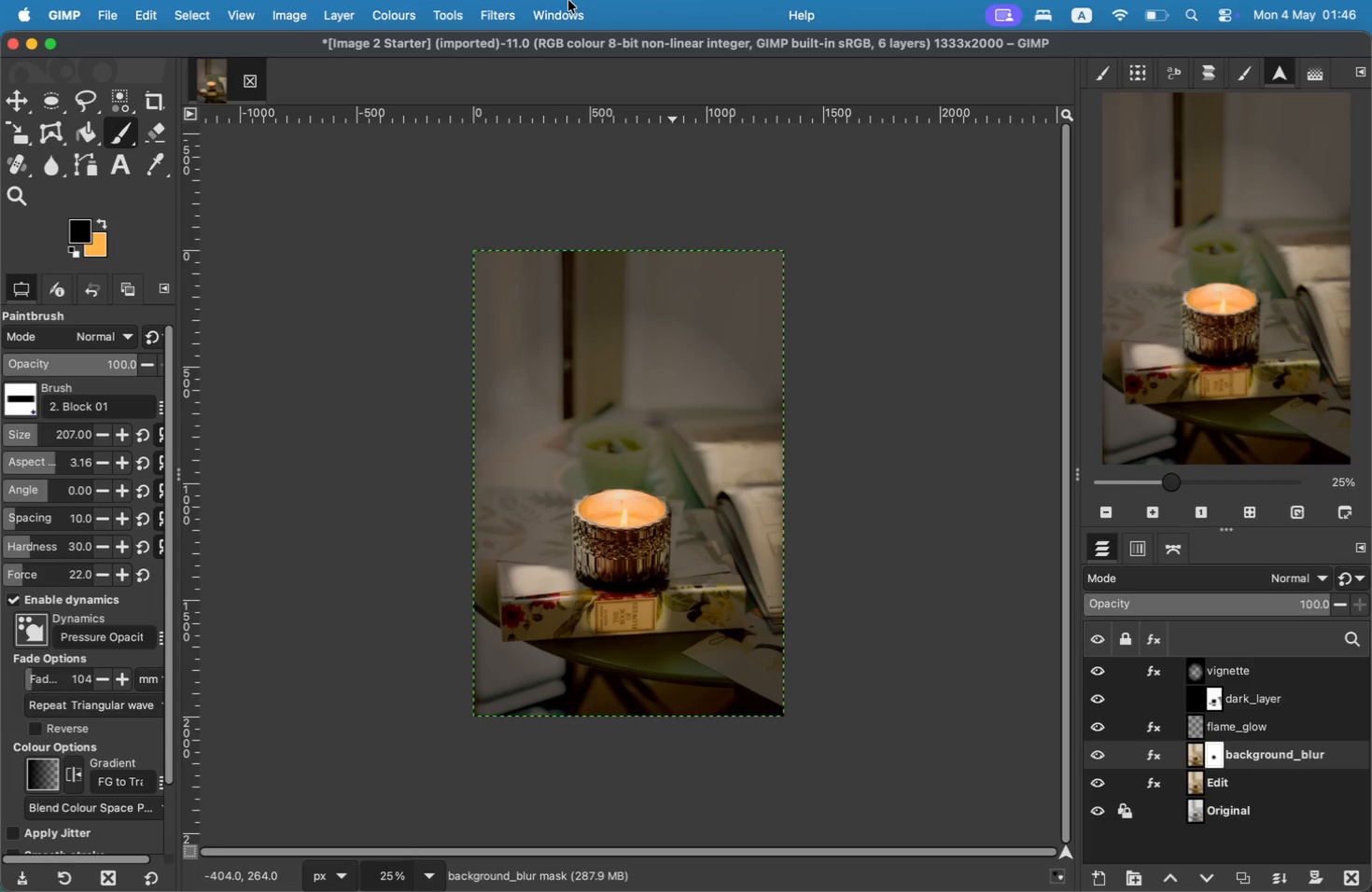 
left_click([508, 11])
 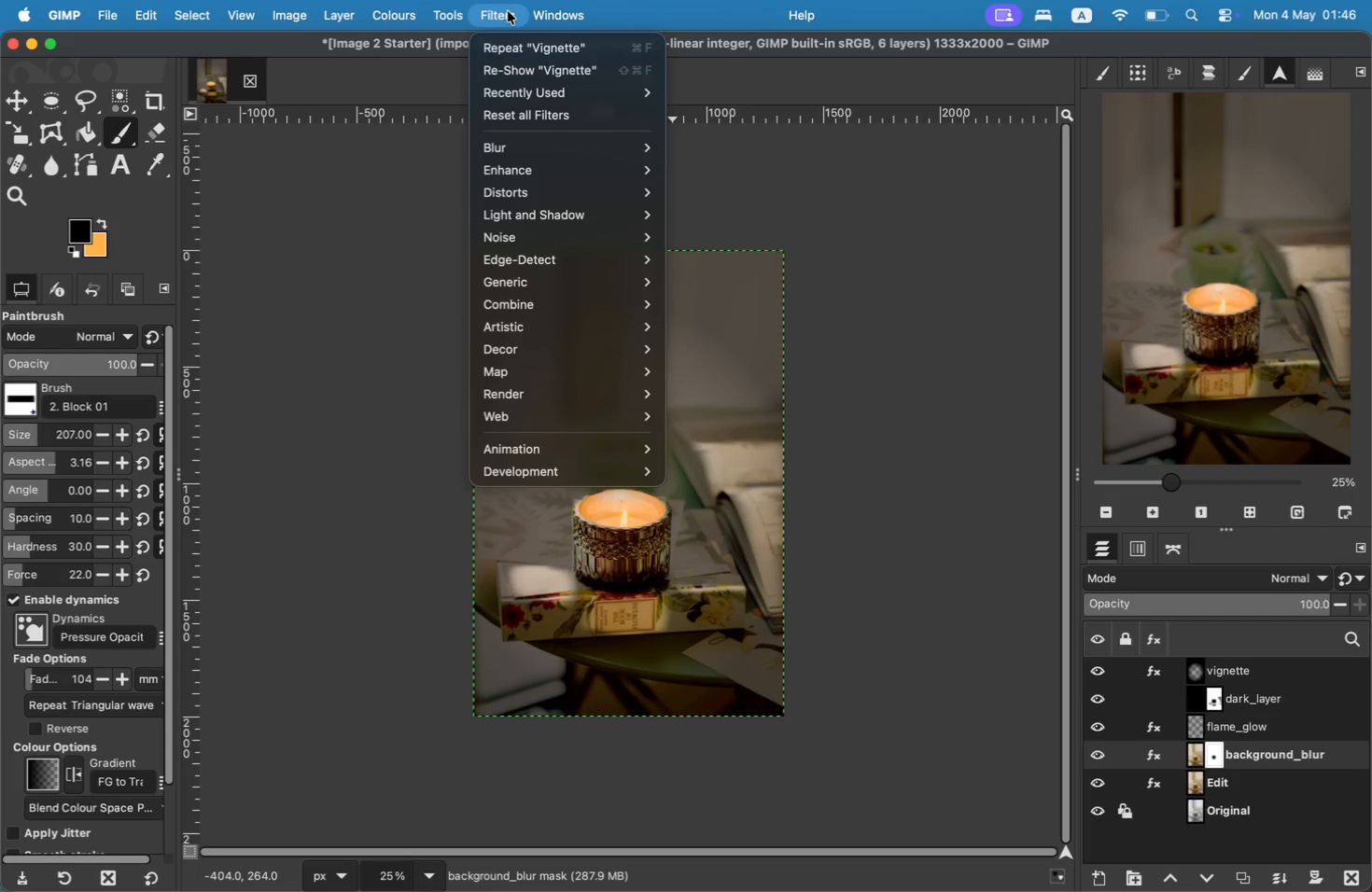 
left_click([508, 11])
 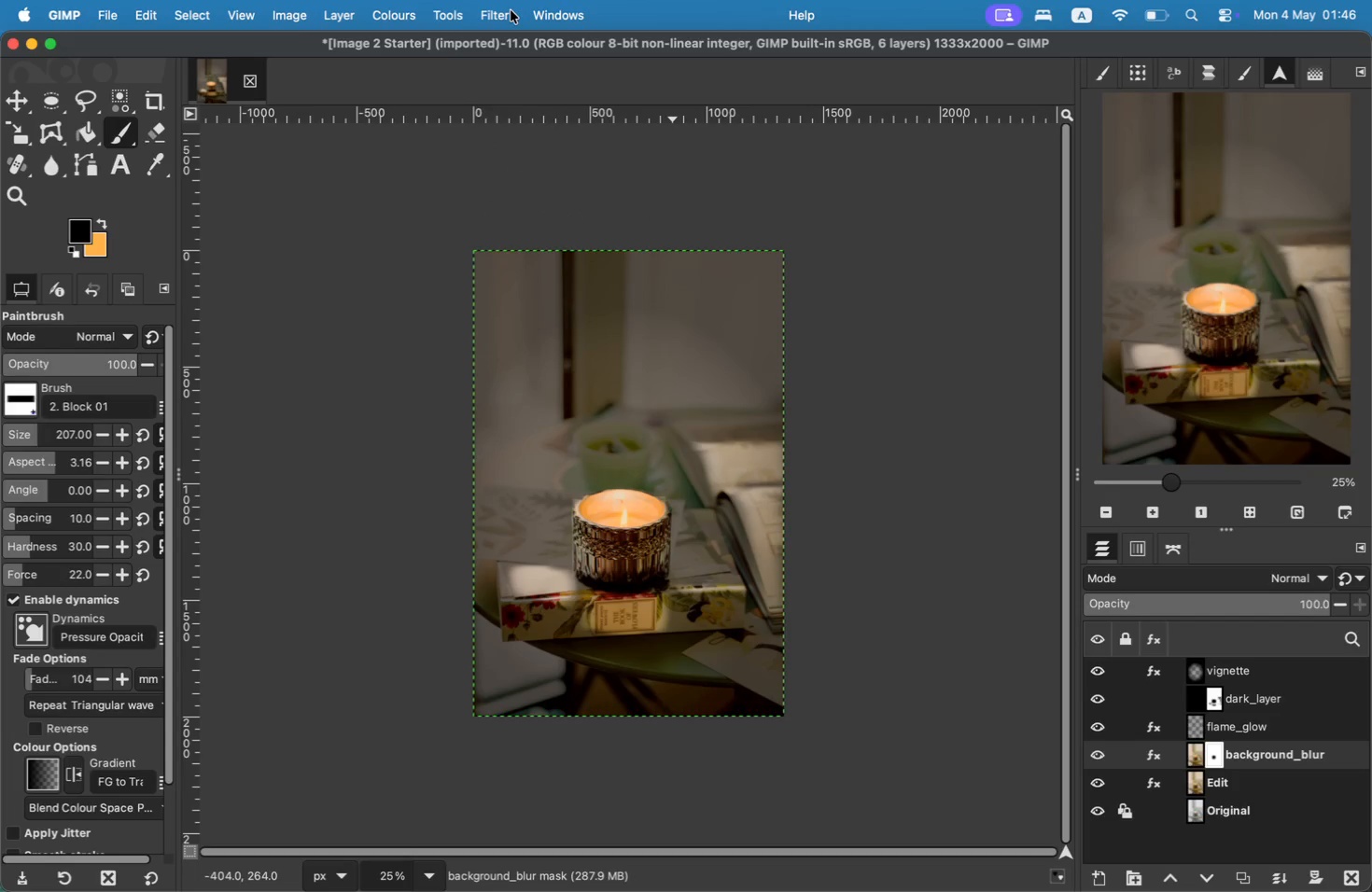 
left_click([506, 8])
 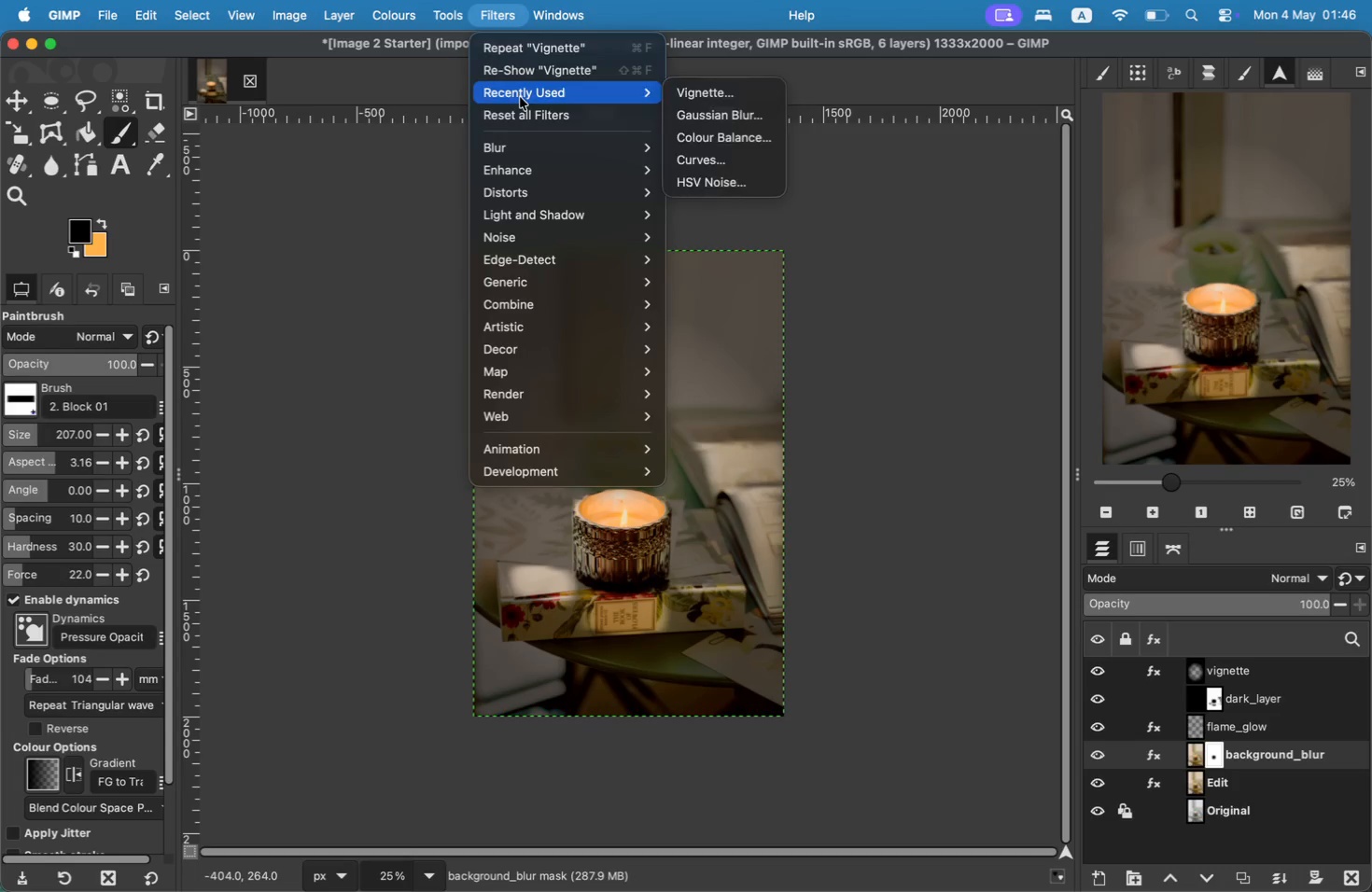 
mouse_move([565, 235])
 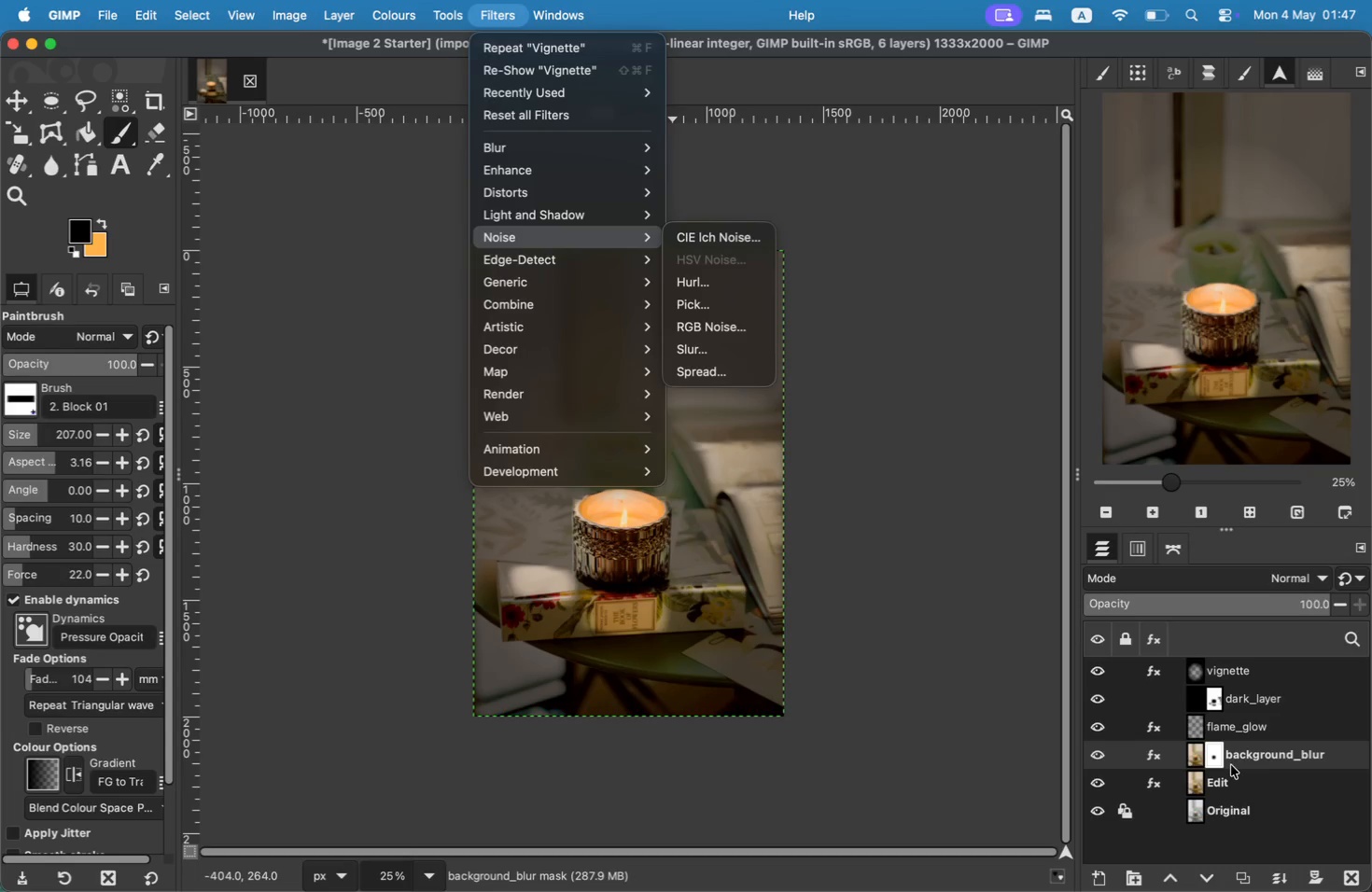 
double_click([1219, 779])
 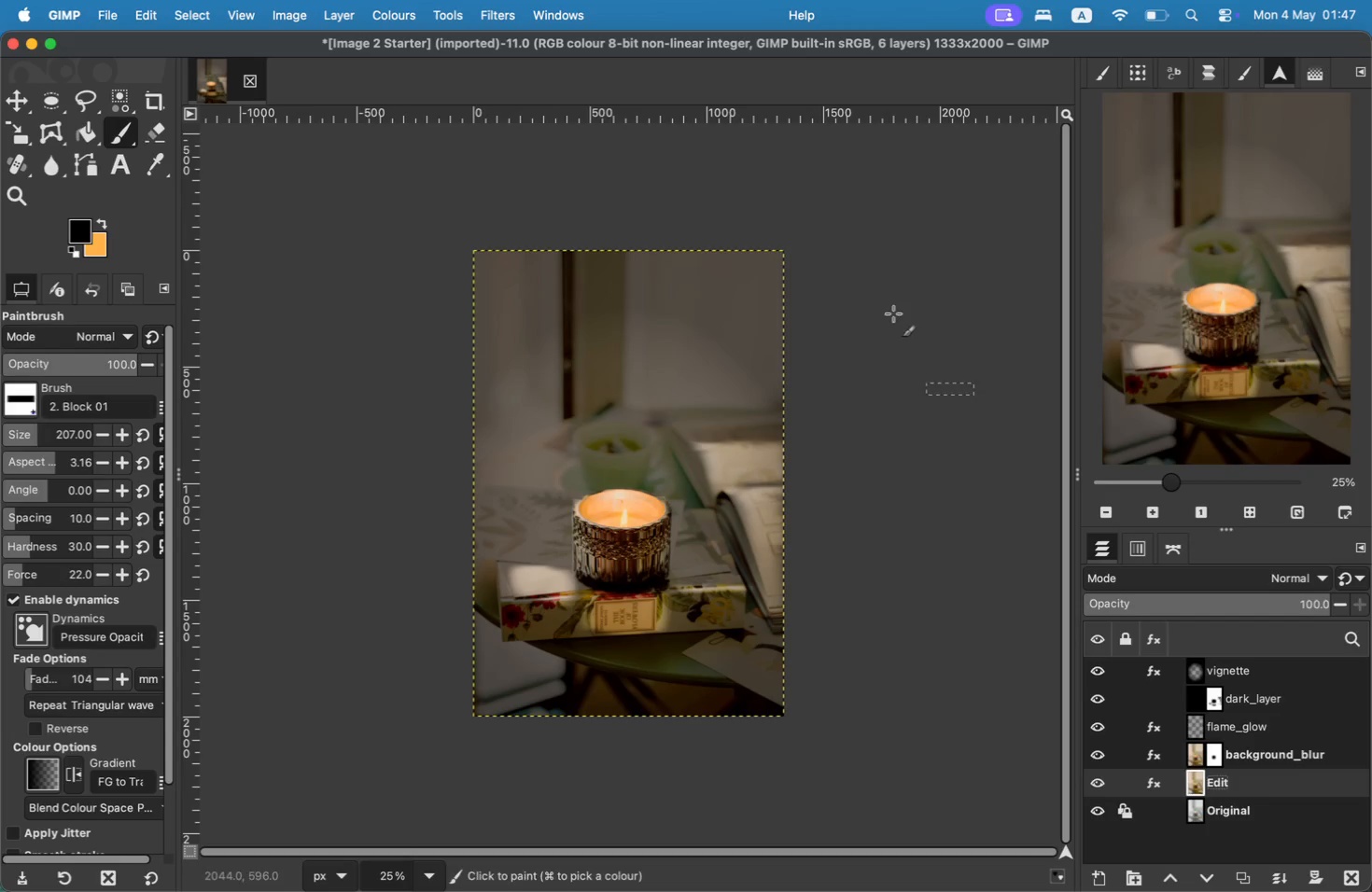 
left_click([394, 8])
 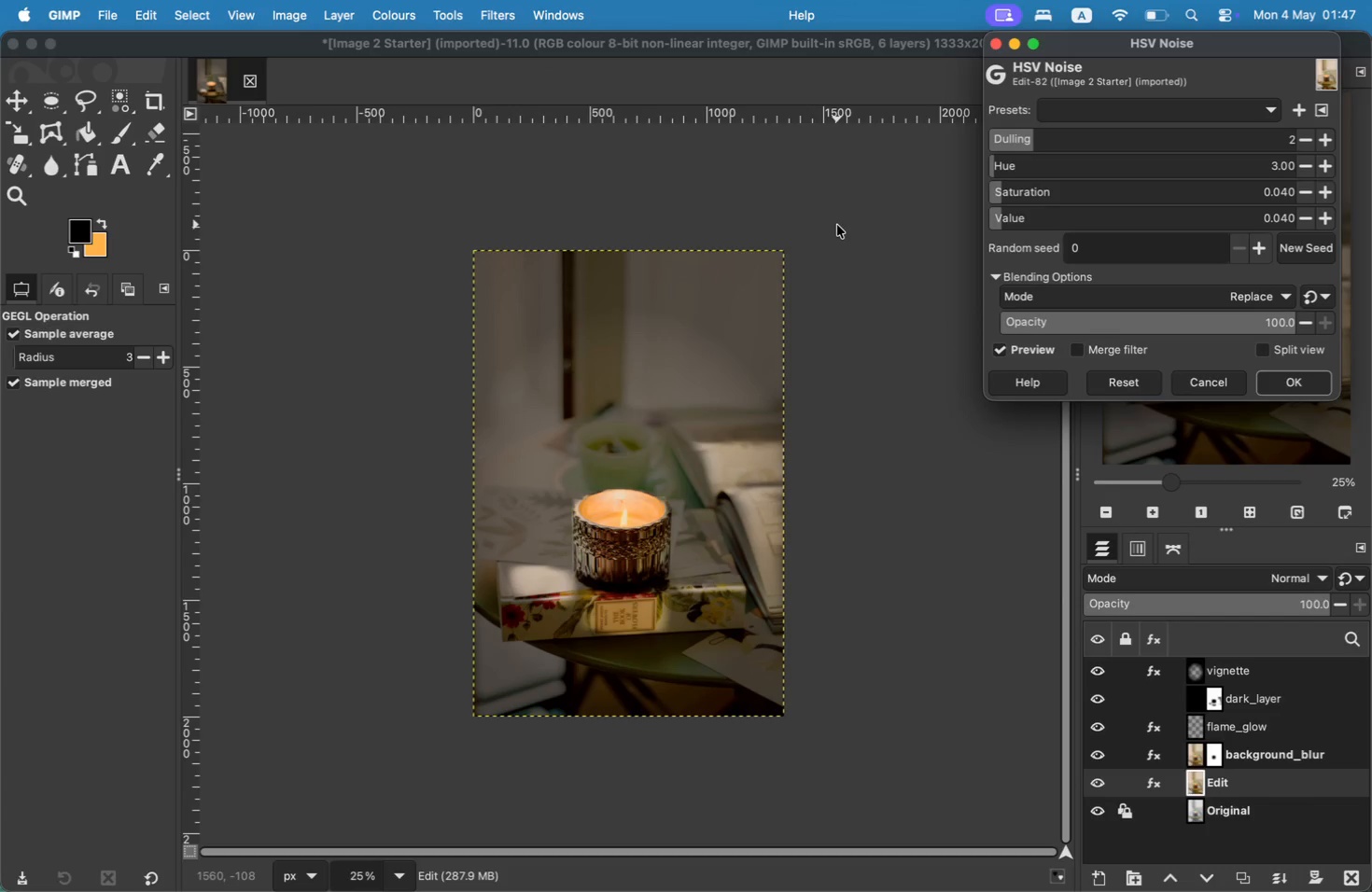 
wait(5.86)
 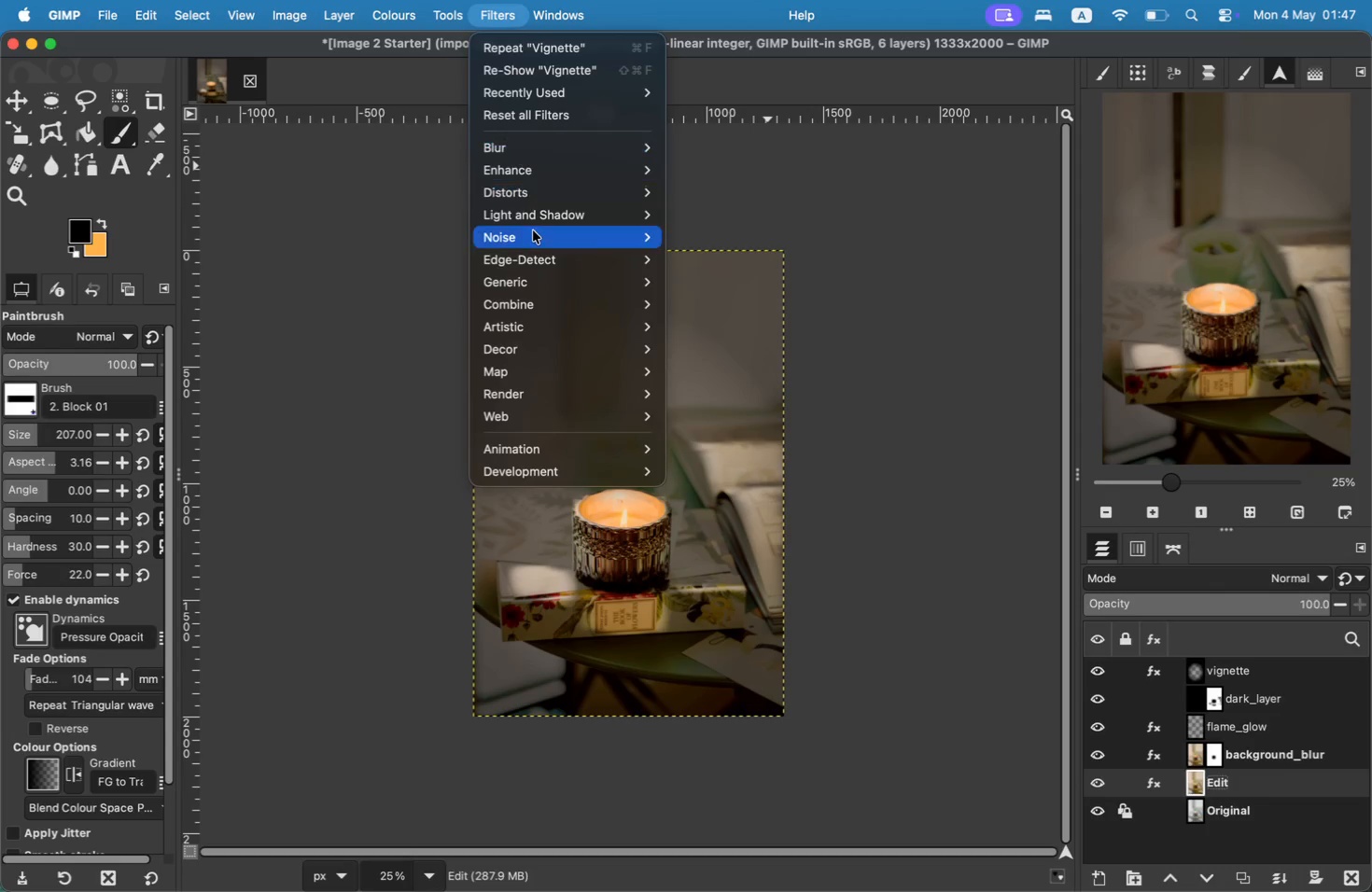 
left_click([1331, 137])
 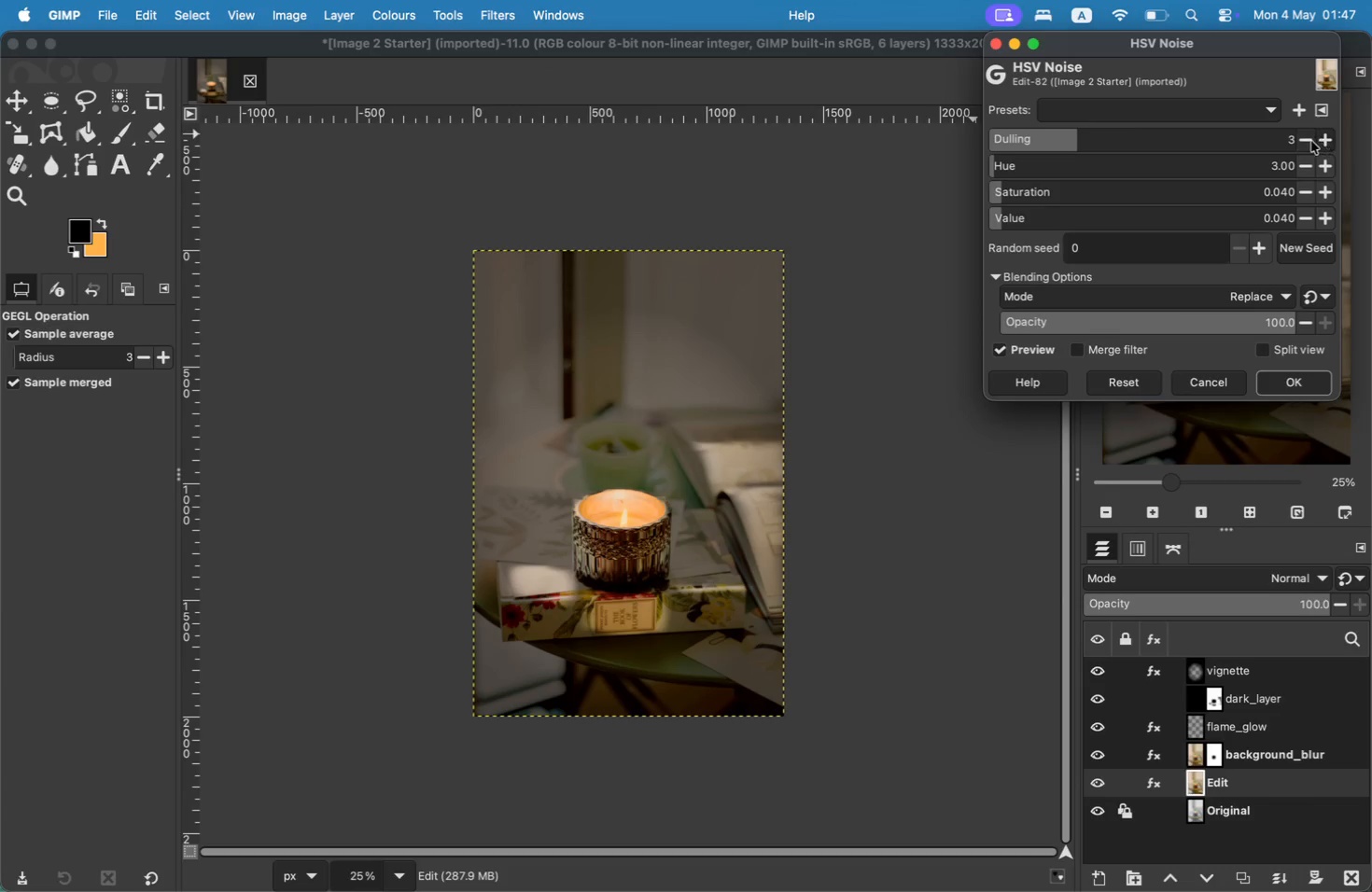 
left_click([1310, 140])
 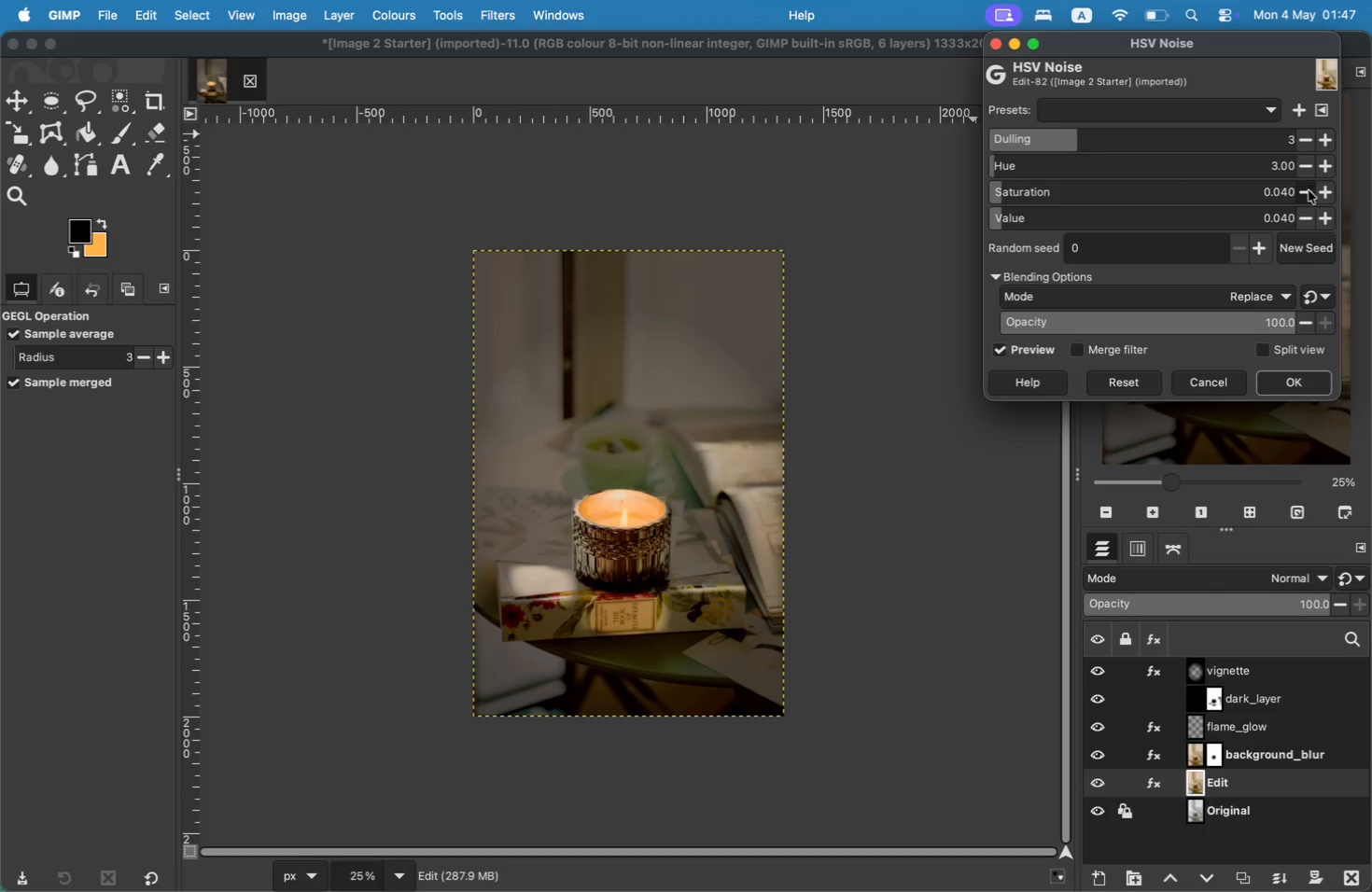 
double_click([1317, 188])
 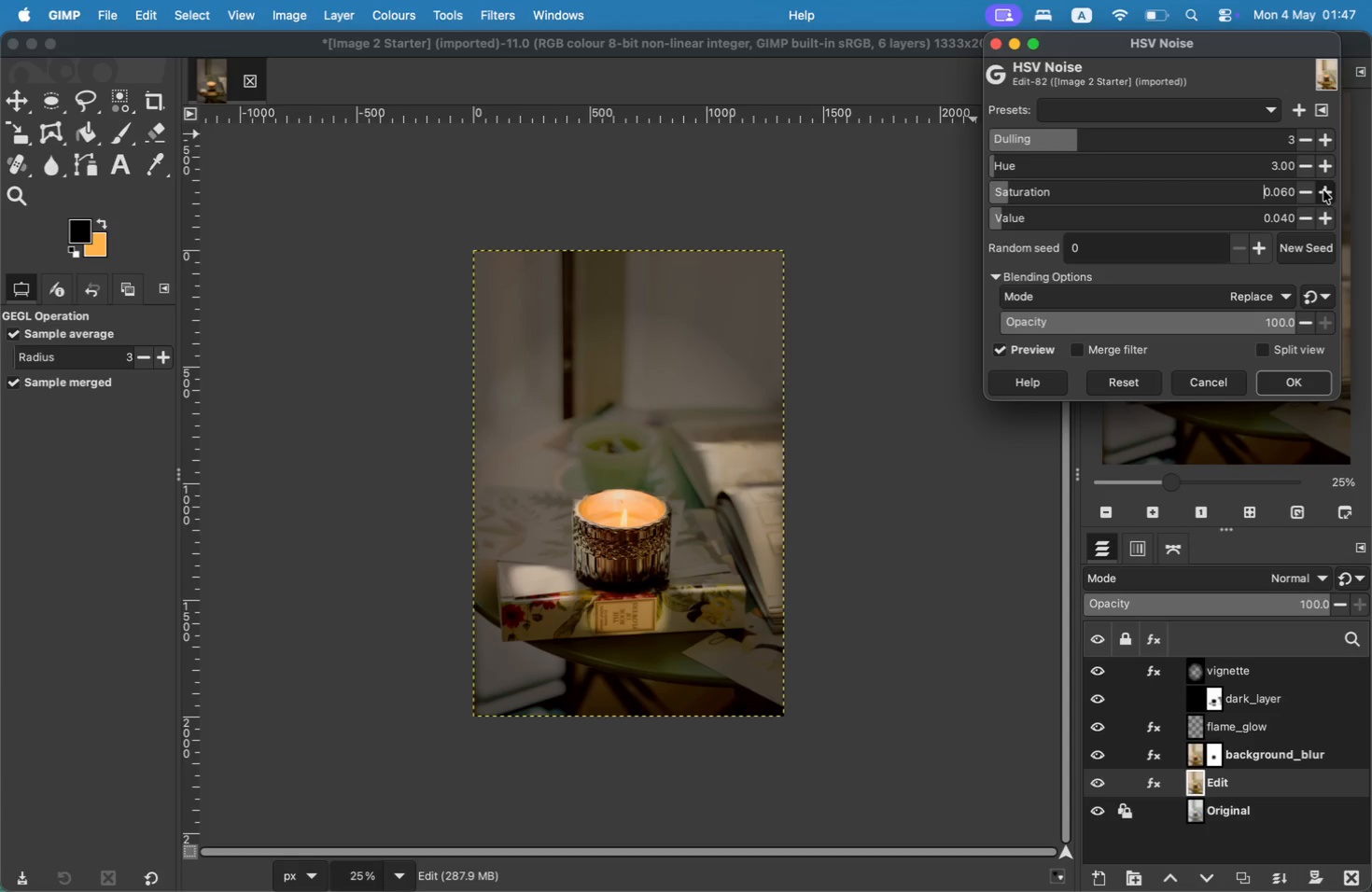 
wait(5.2)
 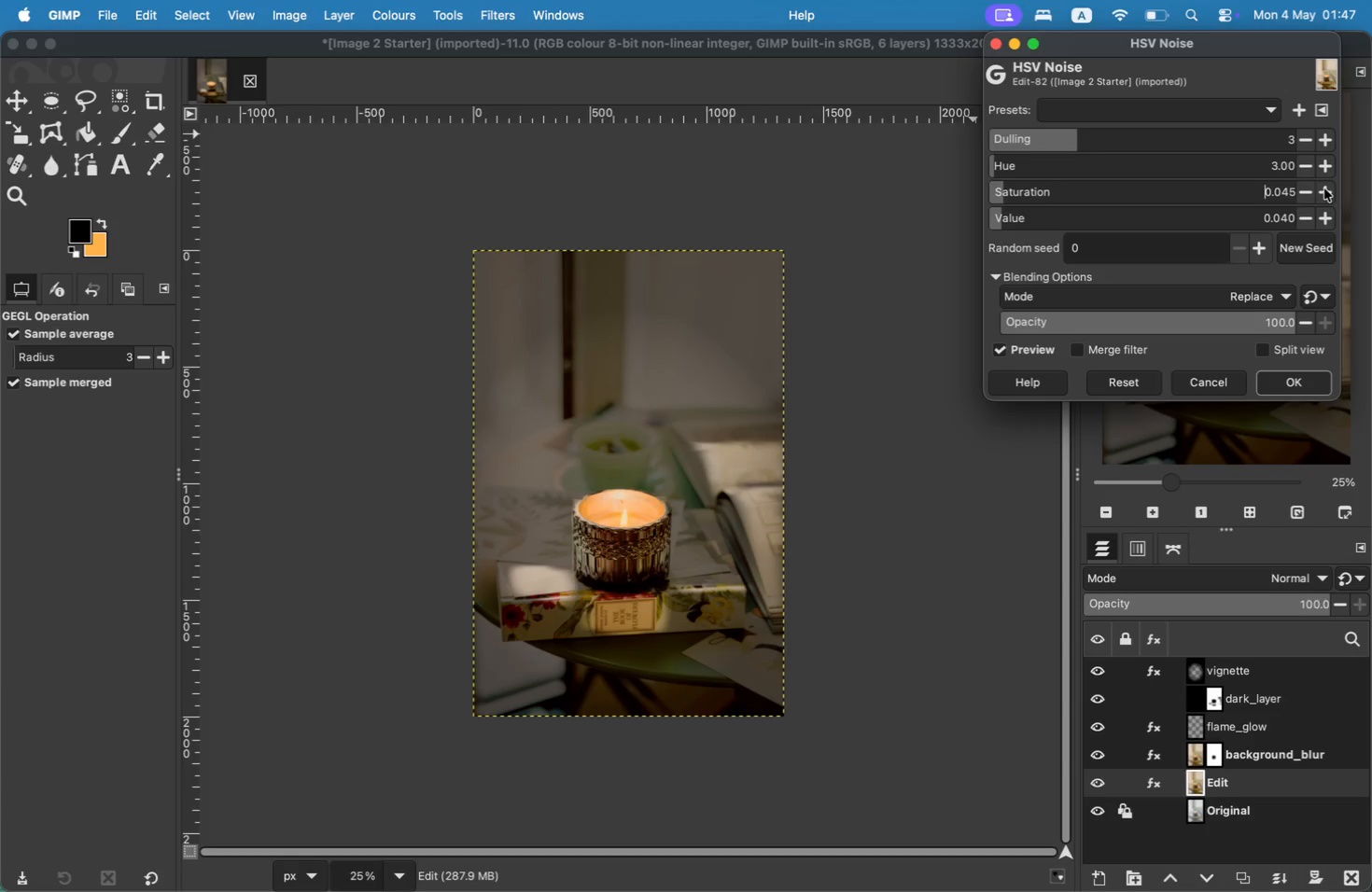 
left_click([1315, 225])
 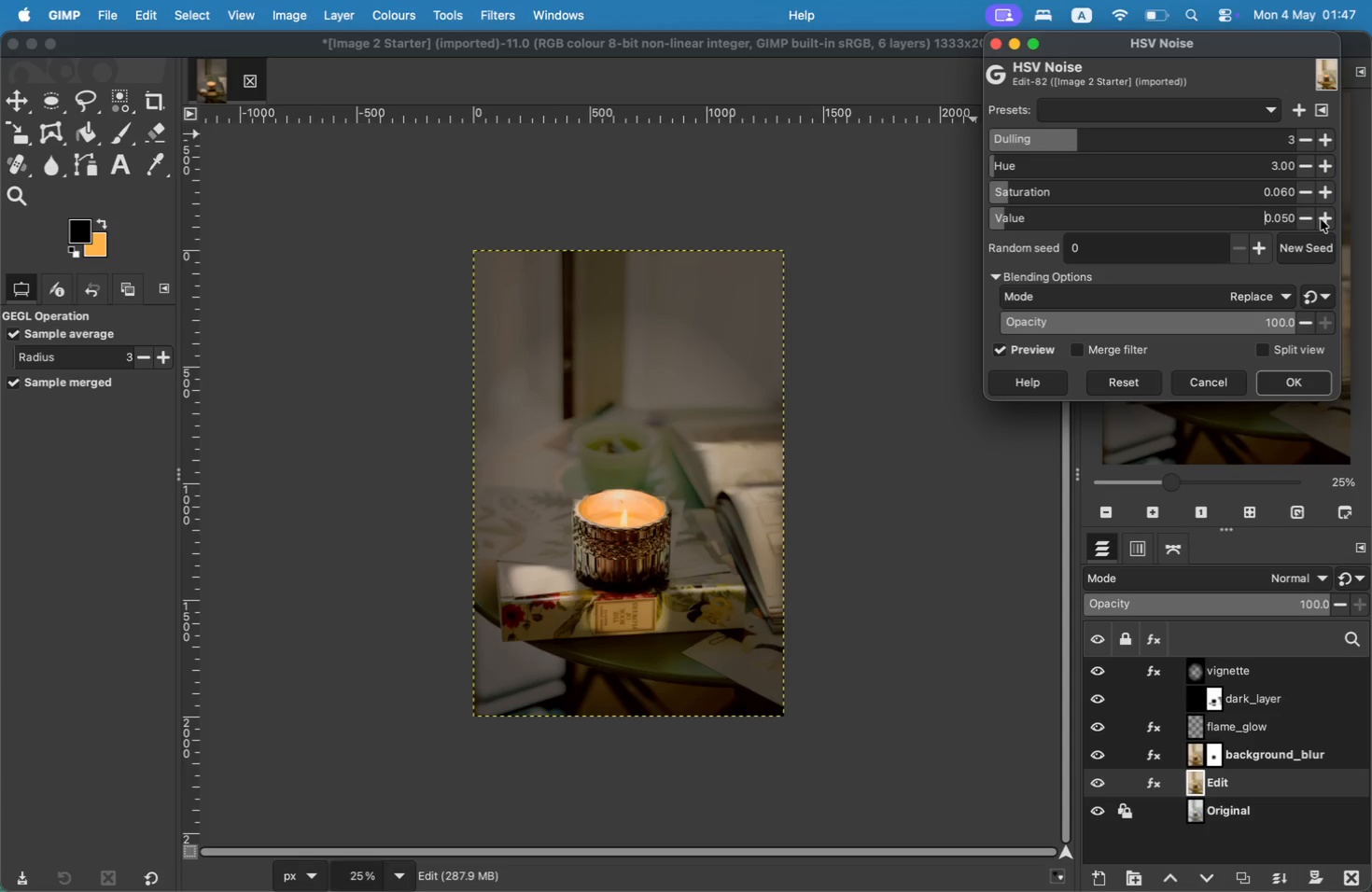 
left_click([1321, 219])
 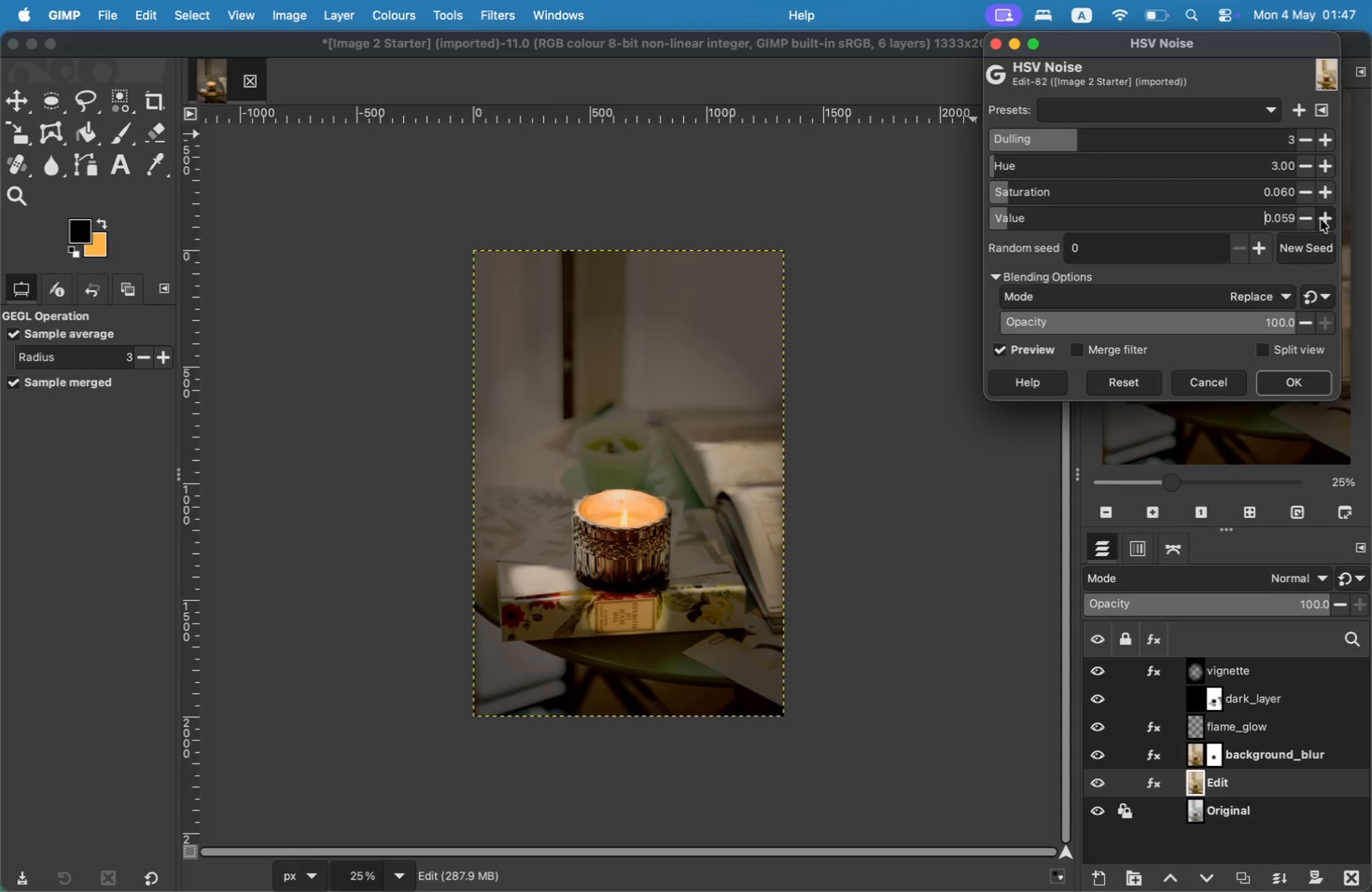 
double_click([1321, 219])
 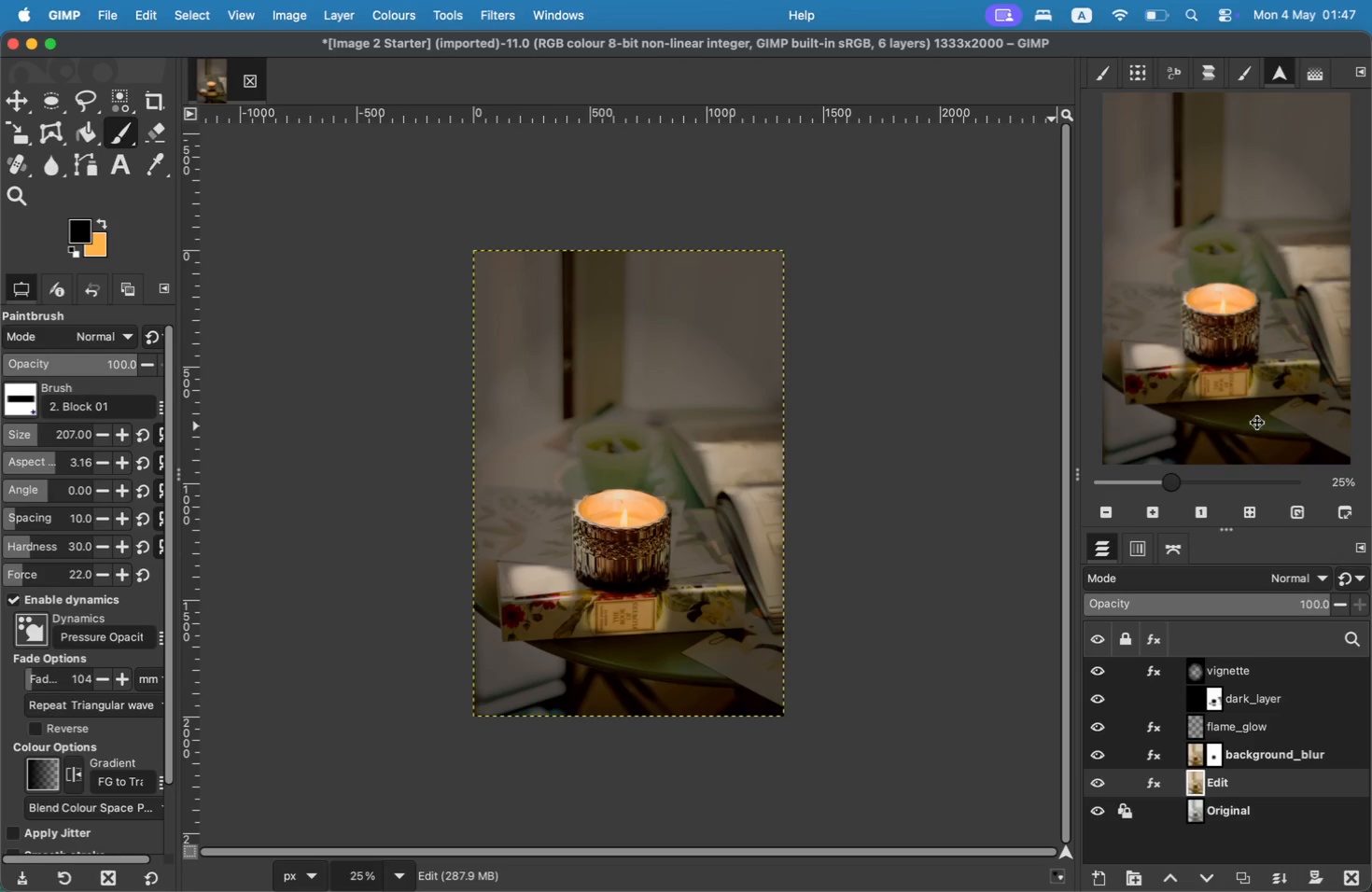 
wait(7.62)
 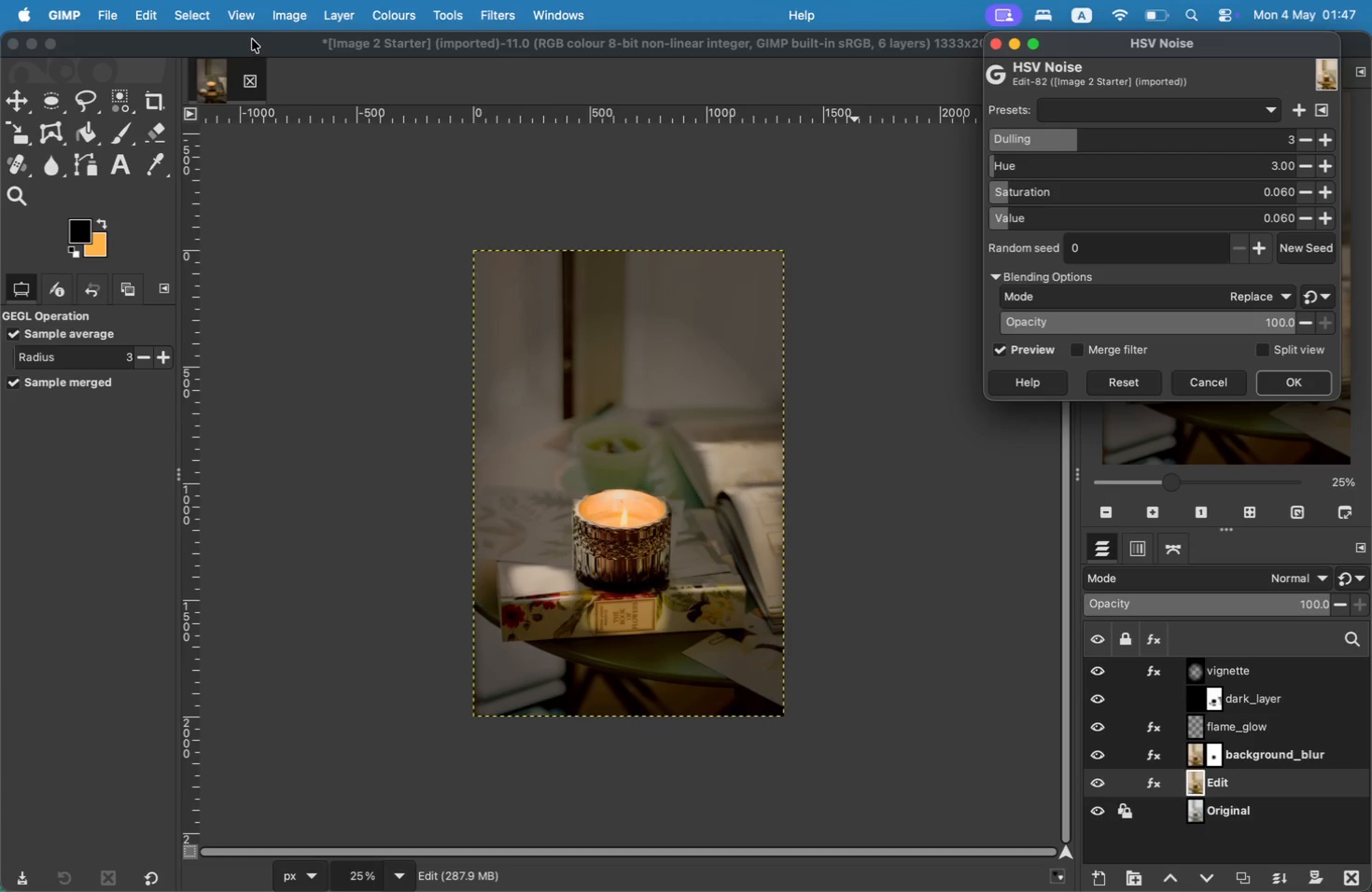 
left_click([1255, 750])
 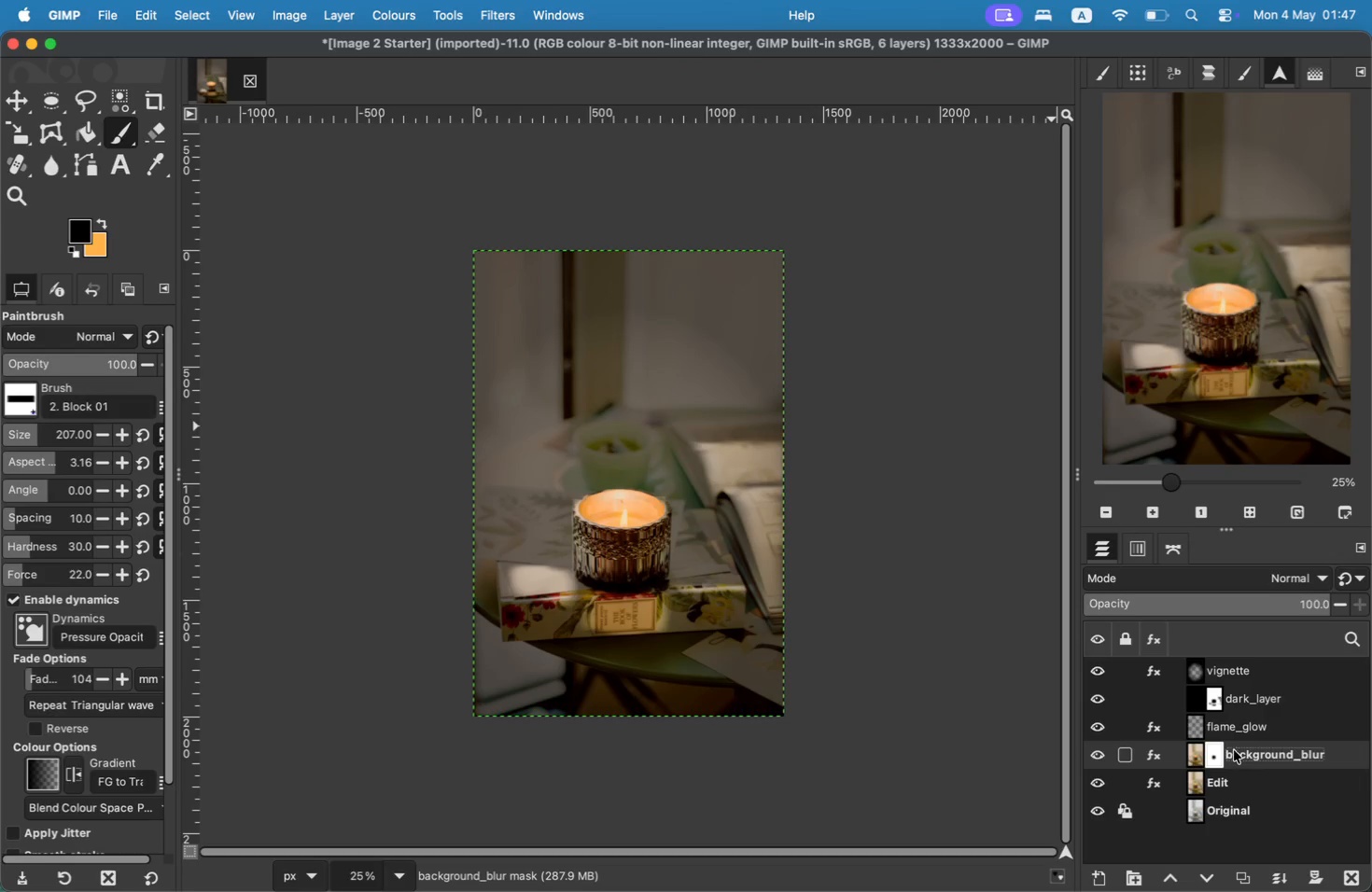 
left_click([1239, 732])
 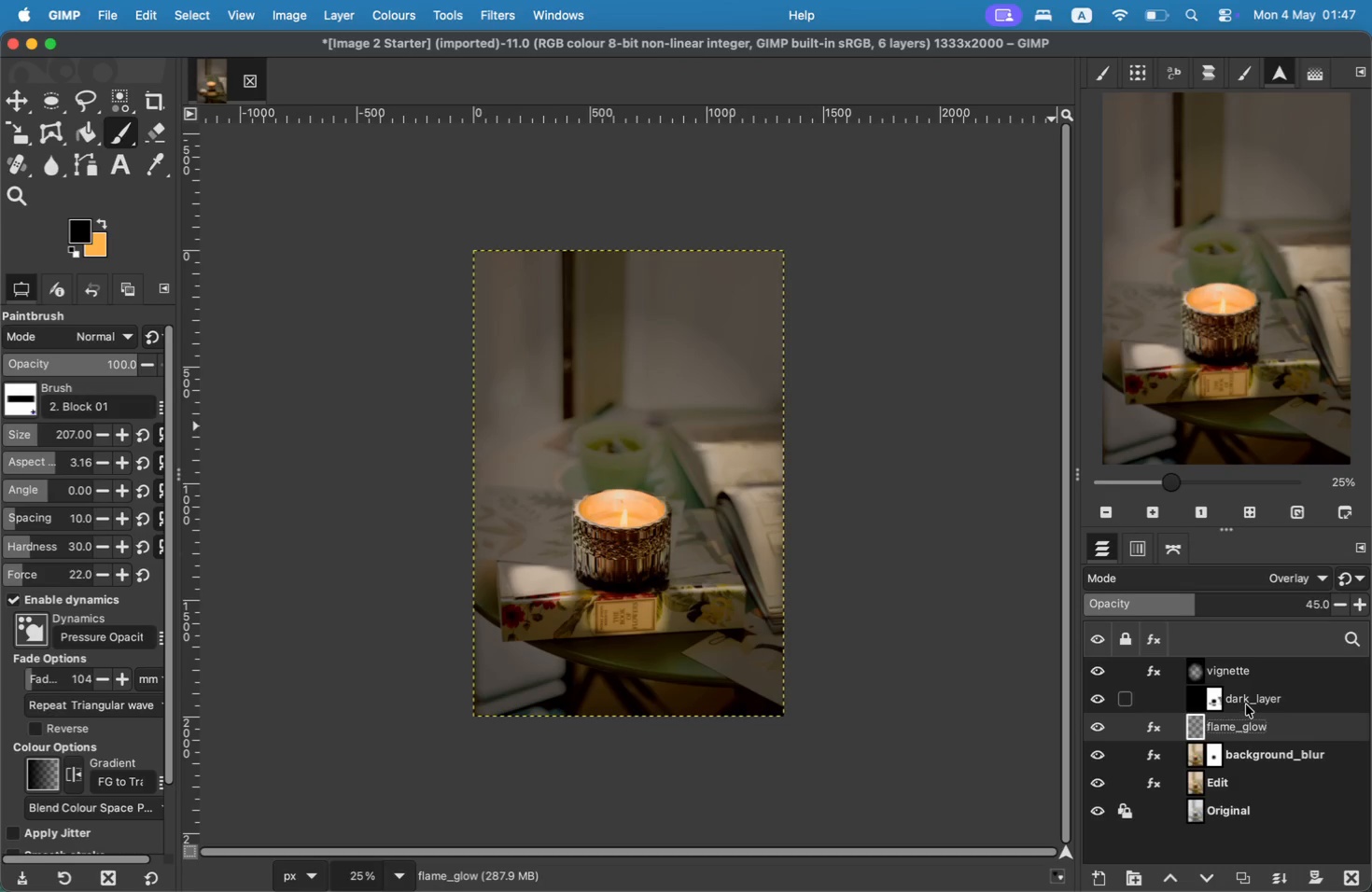 
left_click([1247, 702])
 